 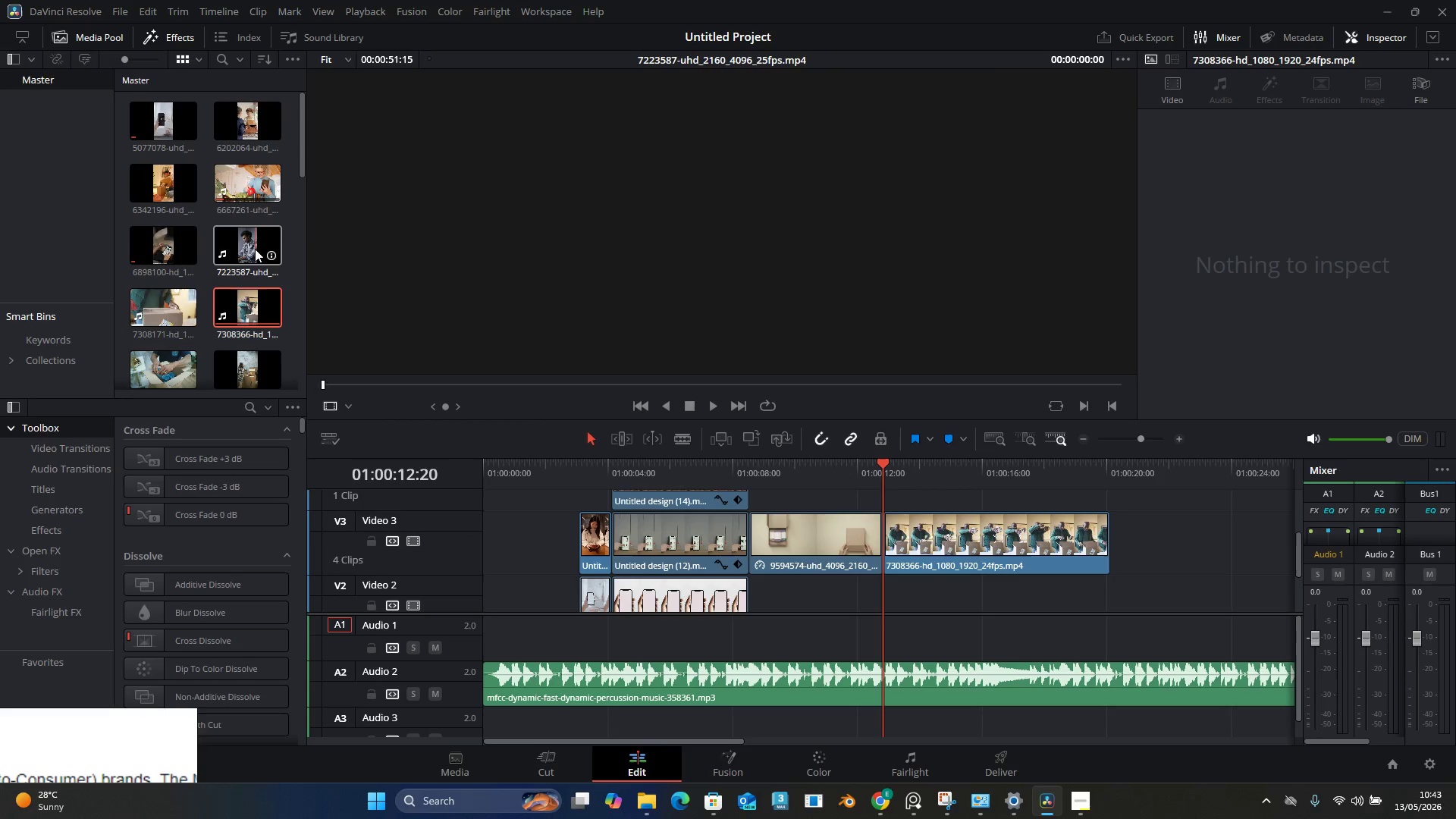 
left_click_drag(start_coordinate=[240, 252], to_coordinate=[1140, 577])
 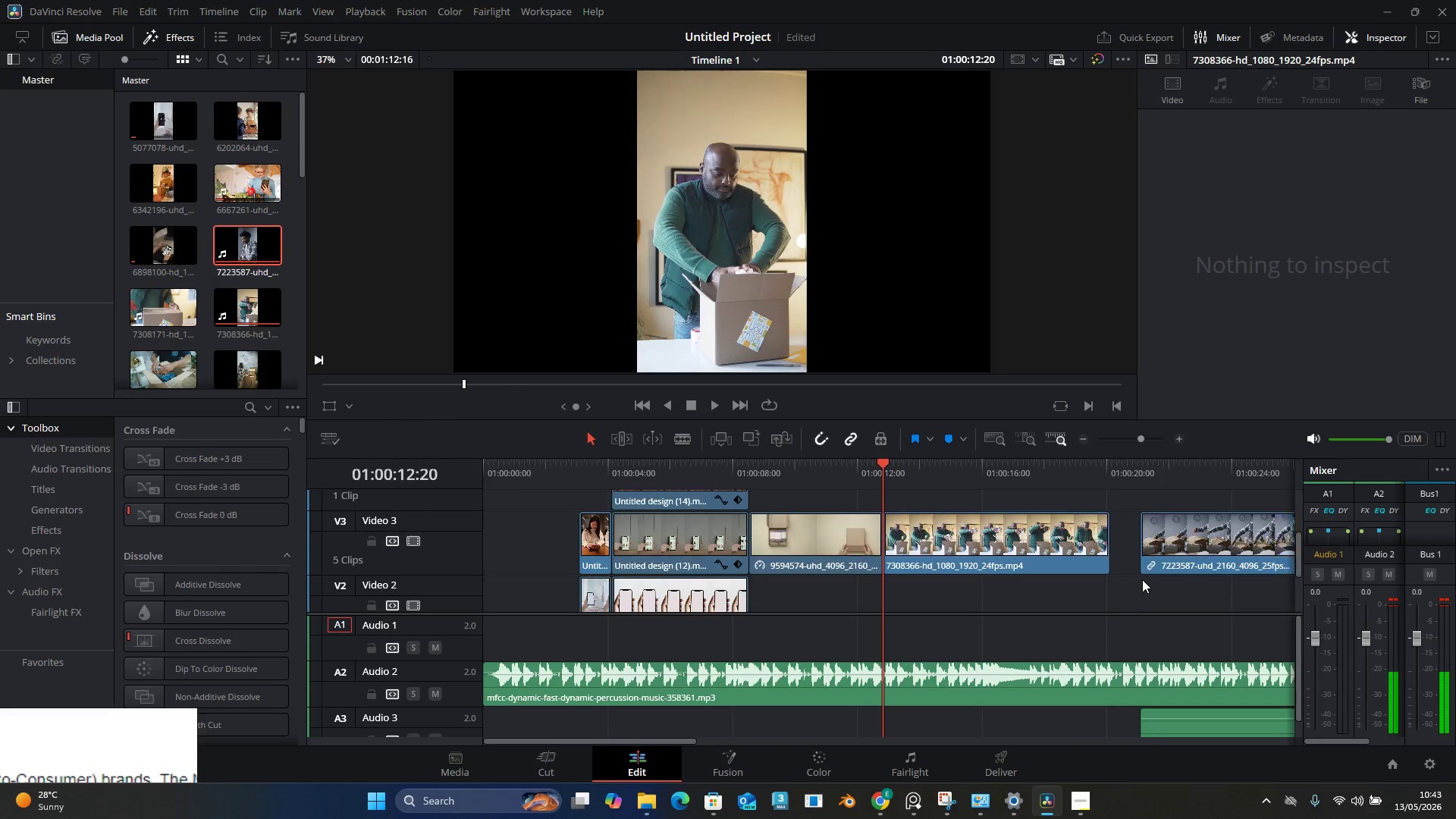 
scroll: coordinate [1152, 589], scroll_direction: up, amount: 1.0
 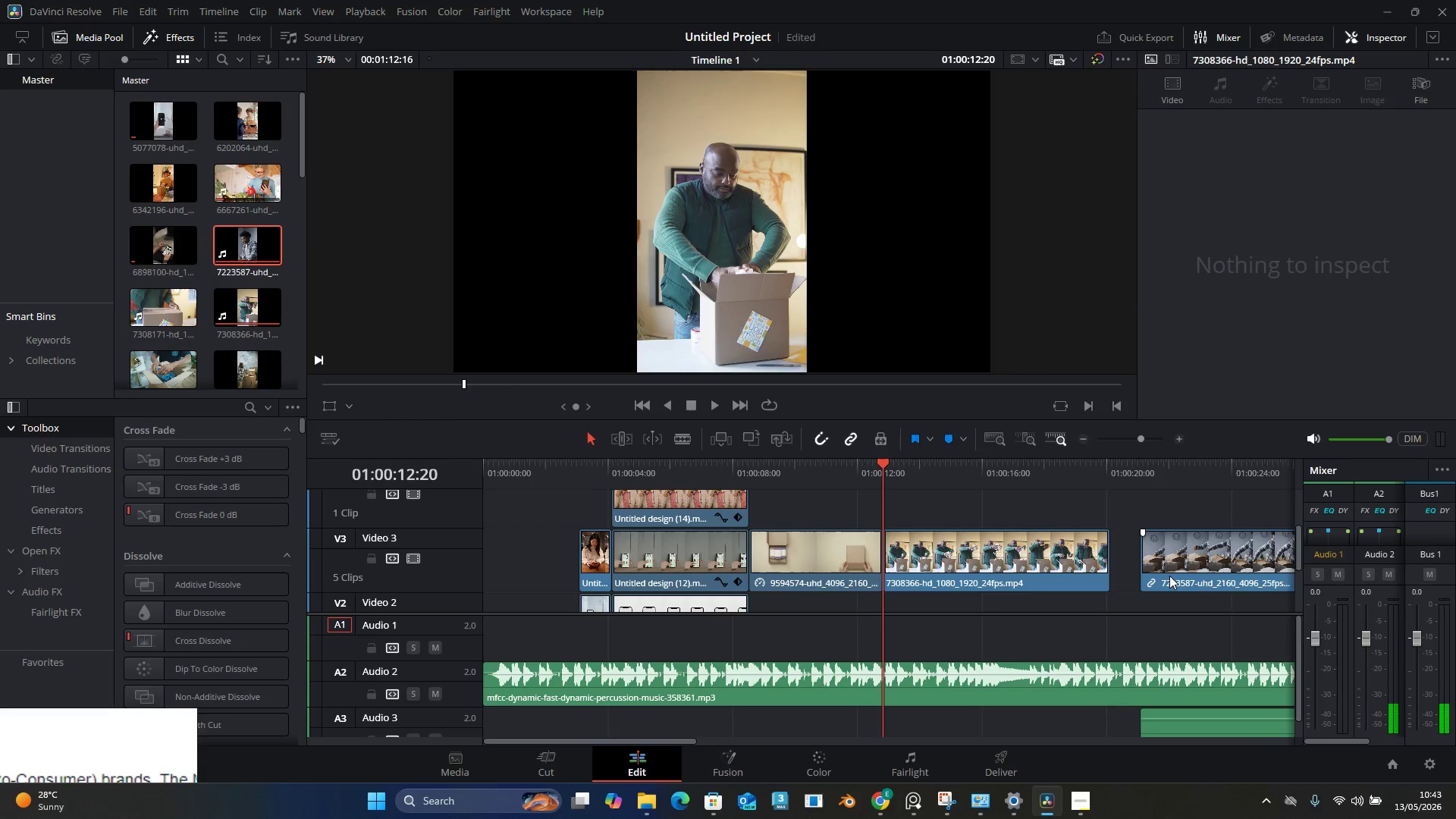 
left_click_drag(start_coordinate=[1169, 576], to_coordinate=[1153, 520])
 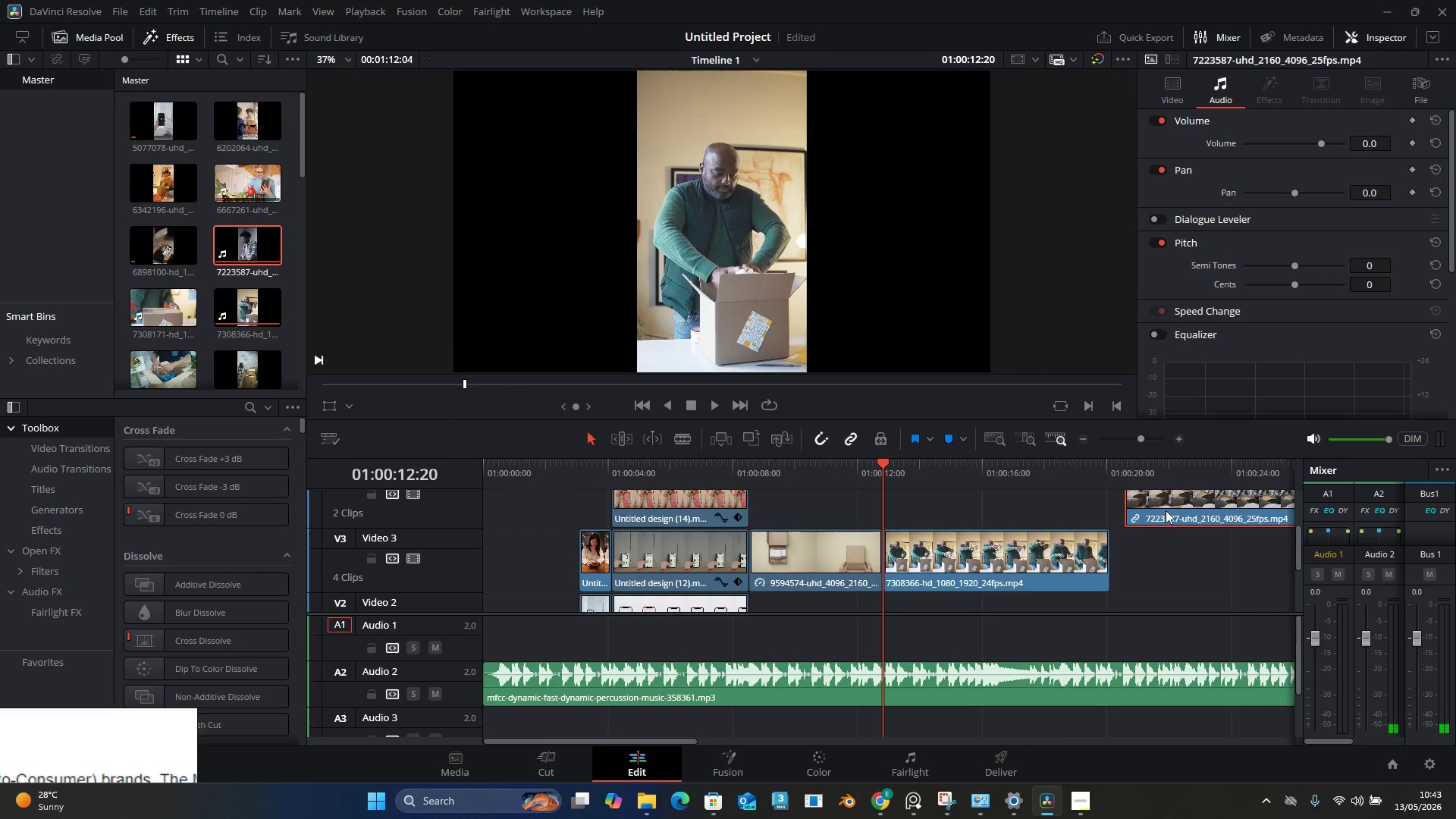 
left_click_drag(start_coordinate=[1166, 510], to_coordinate=[928, 526])
 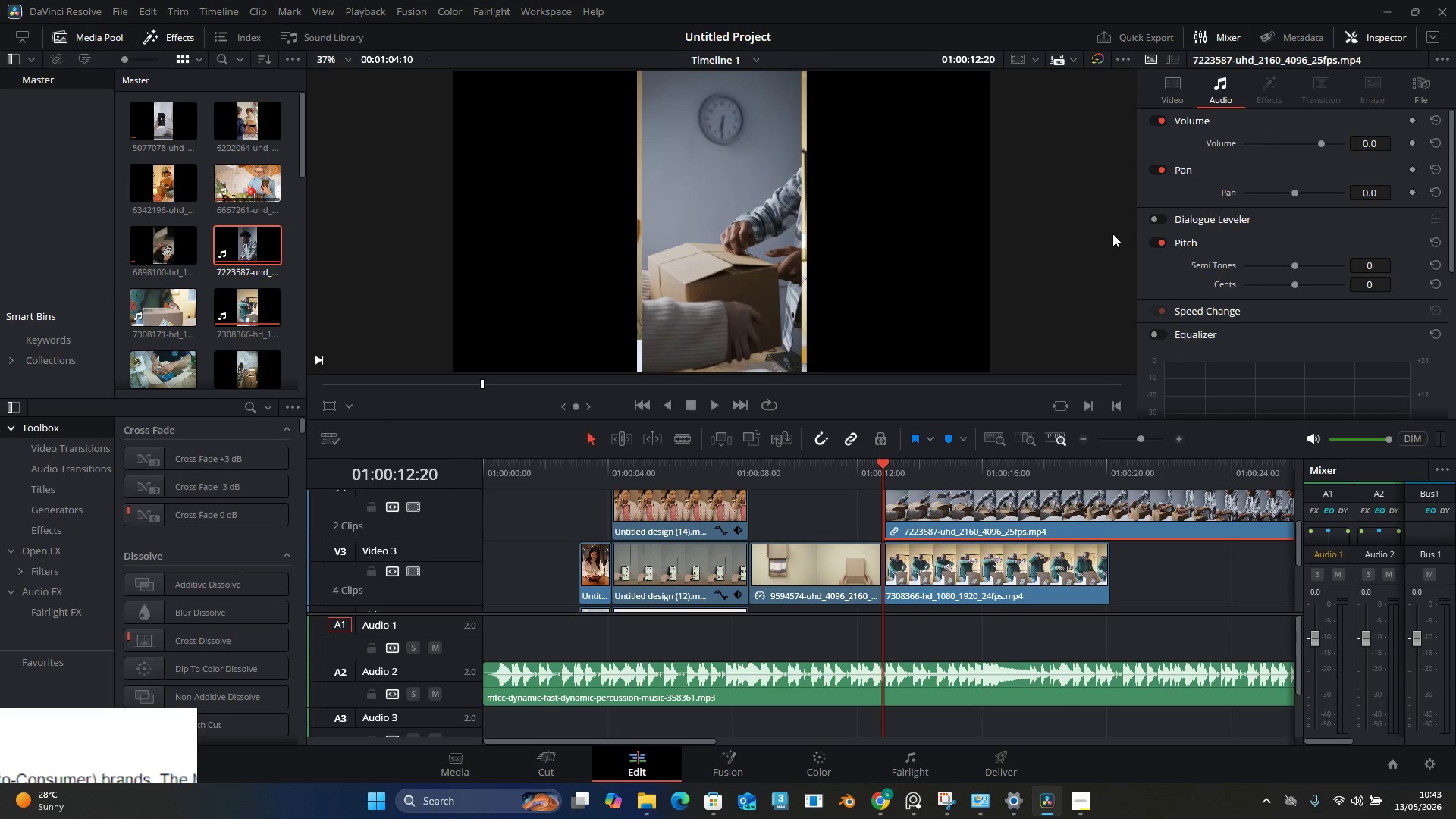 
left_click([971, 519])
 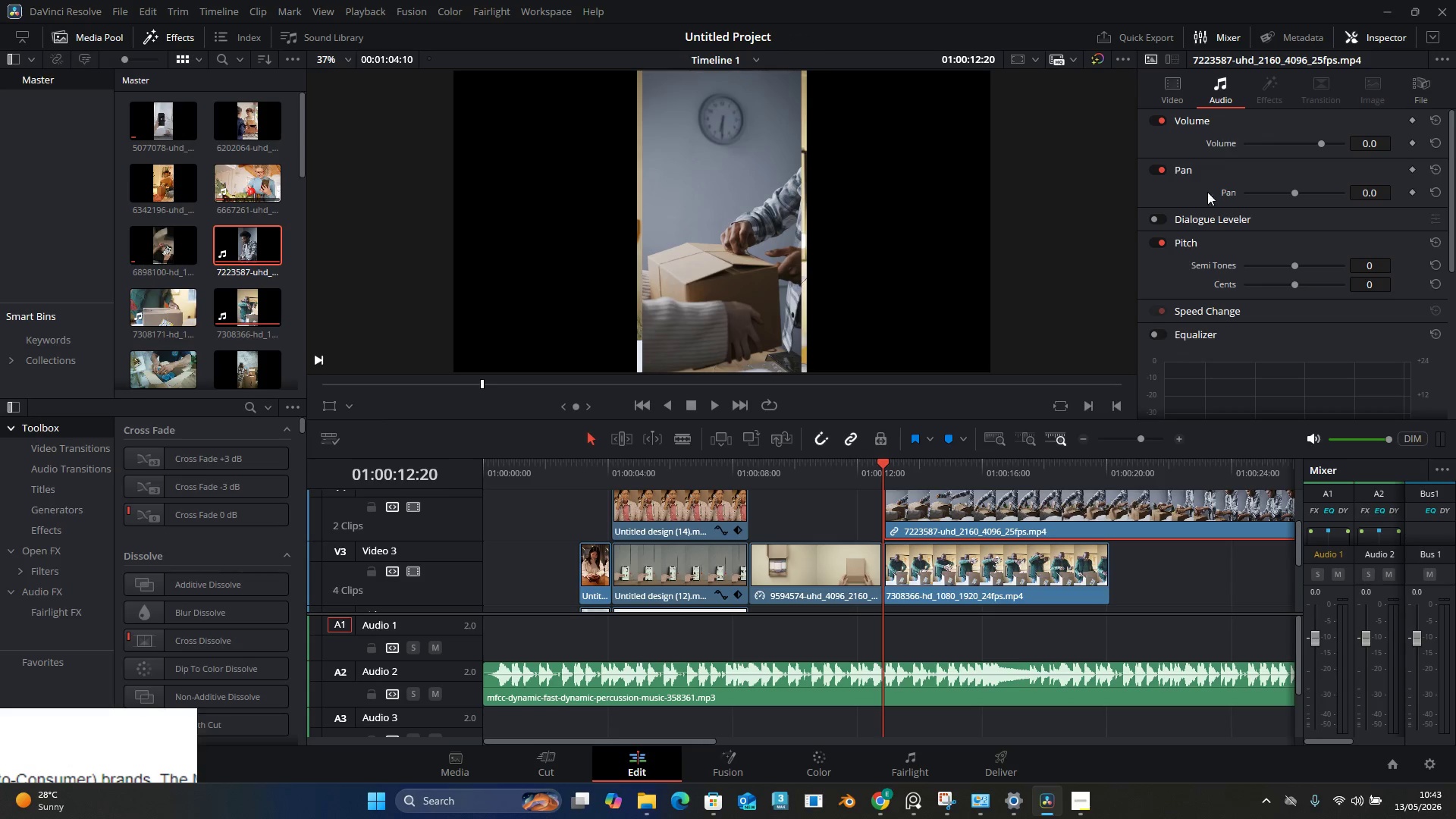 
scroll: coordinate [1258, 234], scroll_direction: up, amount: 4.0
 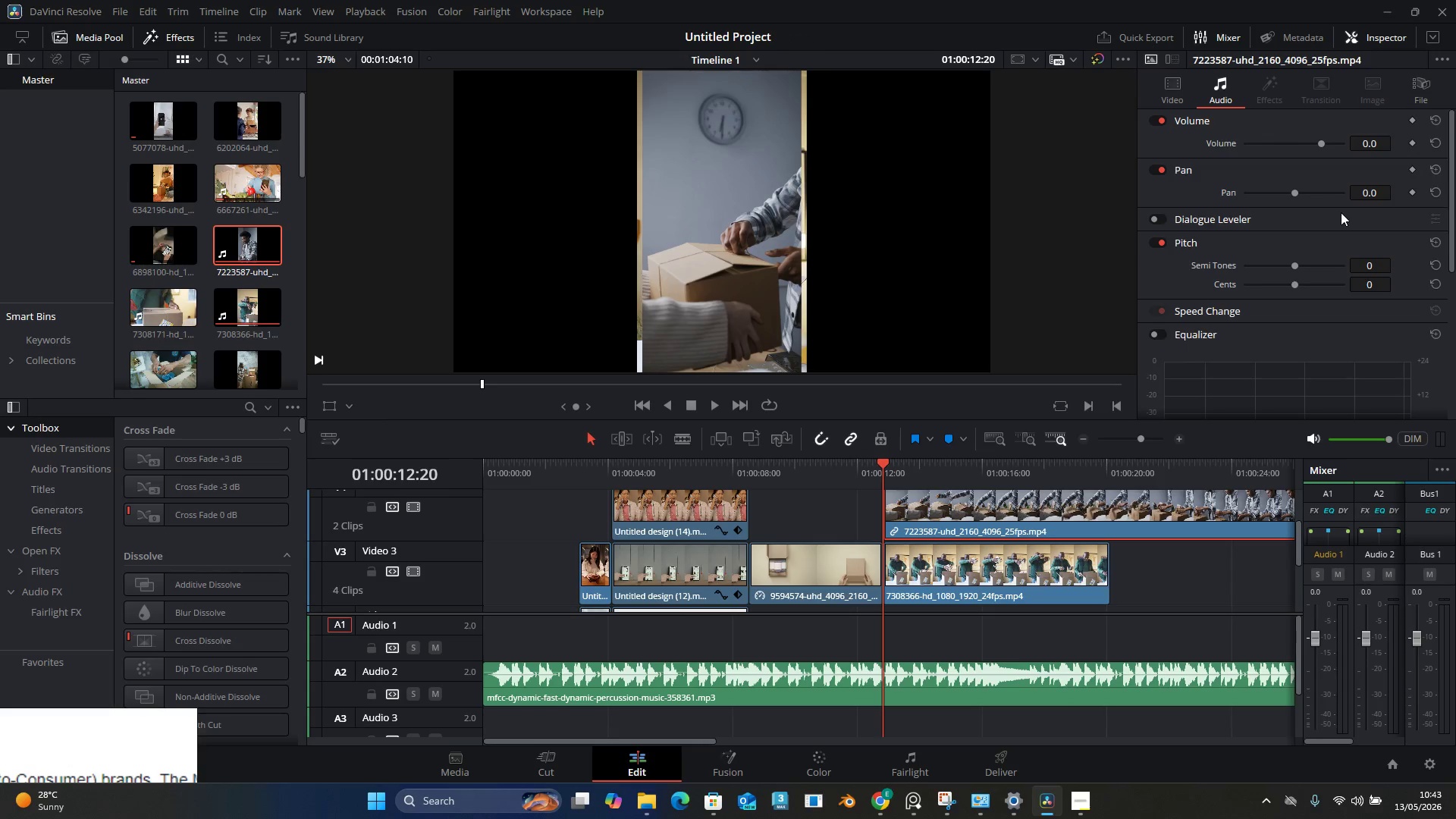 
scroll: coordinate [1323, 232], scroll_direction: down, amount: 2.0
 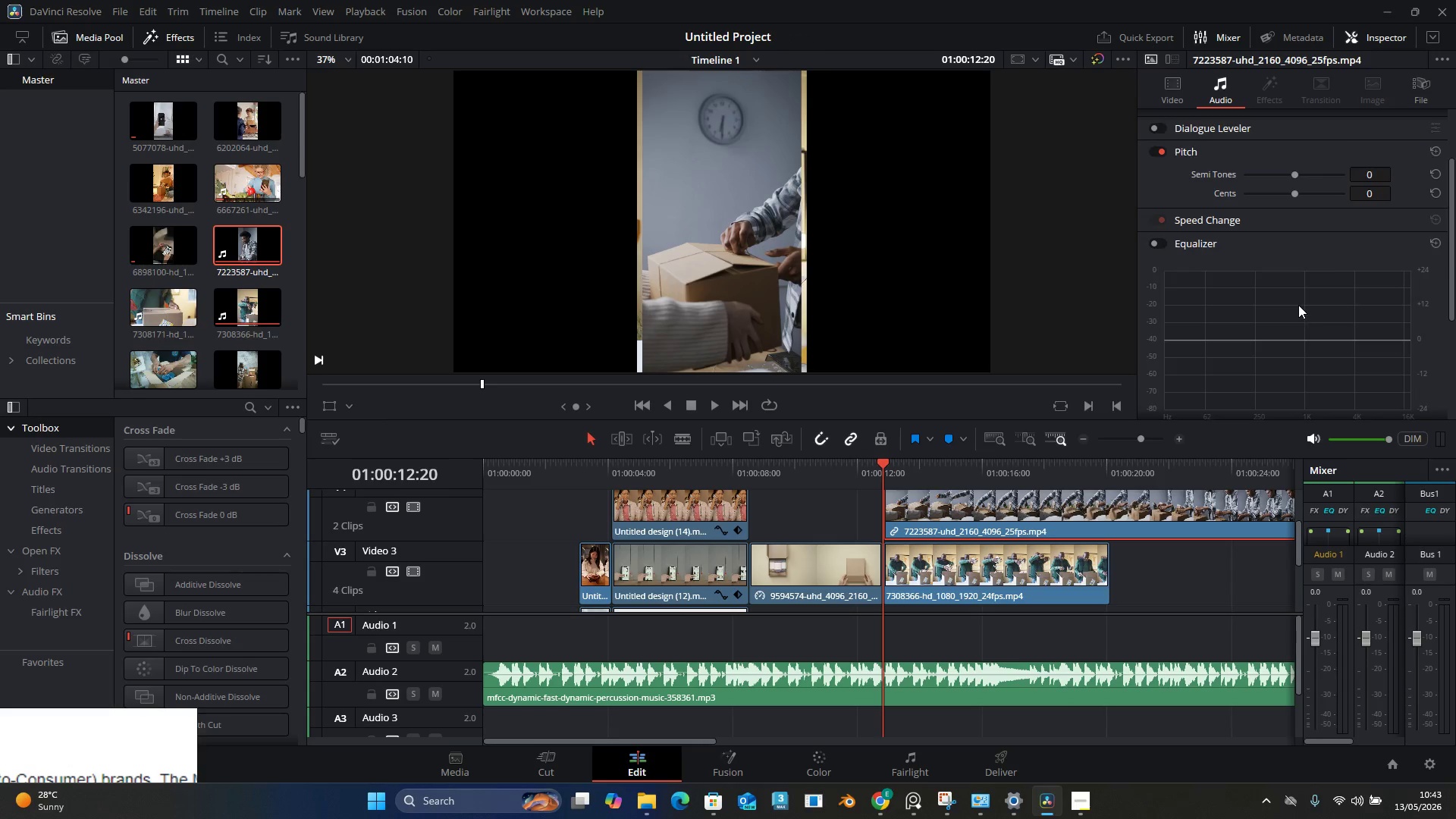 
scroll: coordinate [1298, 305], scroll_direction: up, amount: 6.0
 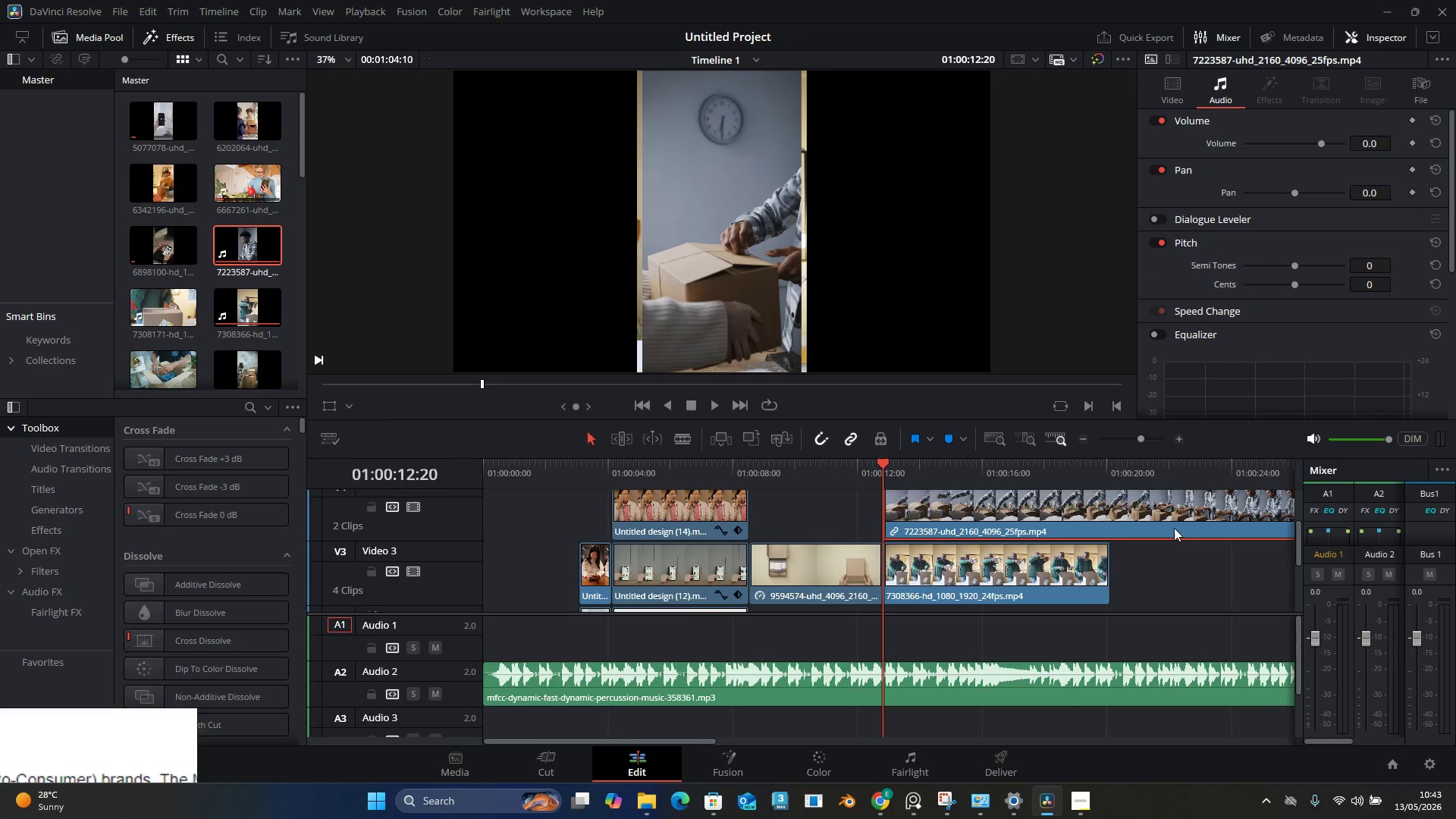 
left_click([1177, 569])
 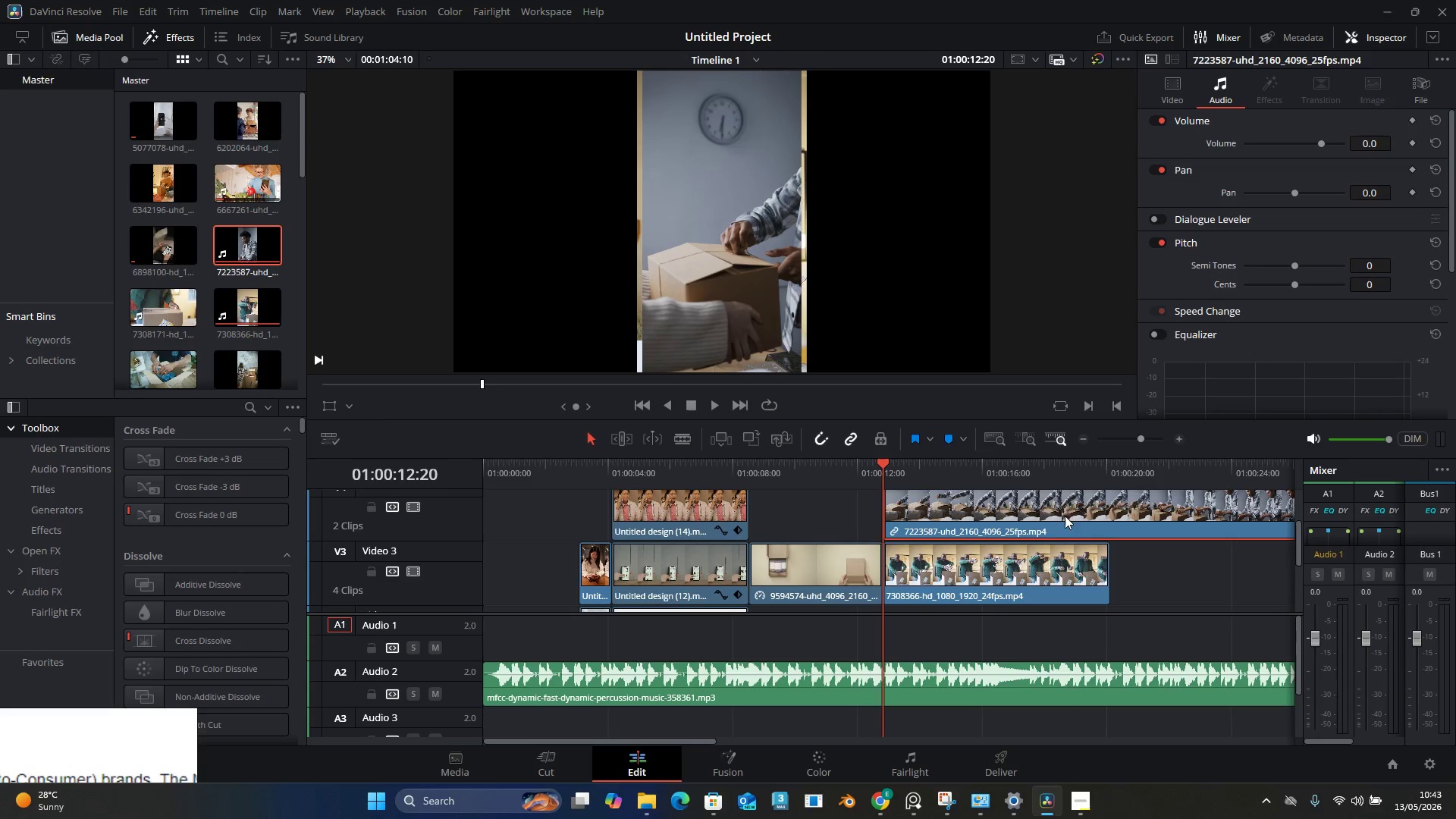 
scroll: coordinate [1134, 630], scroll_direction: down, amount: 5.0
 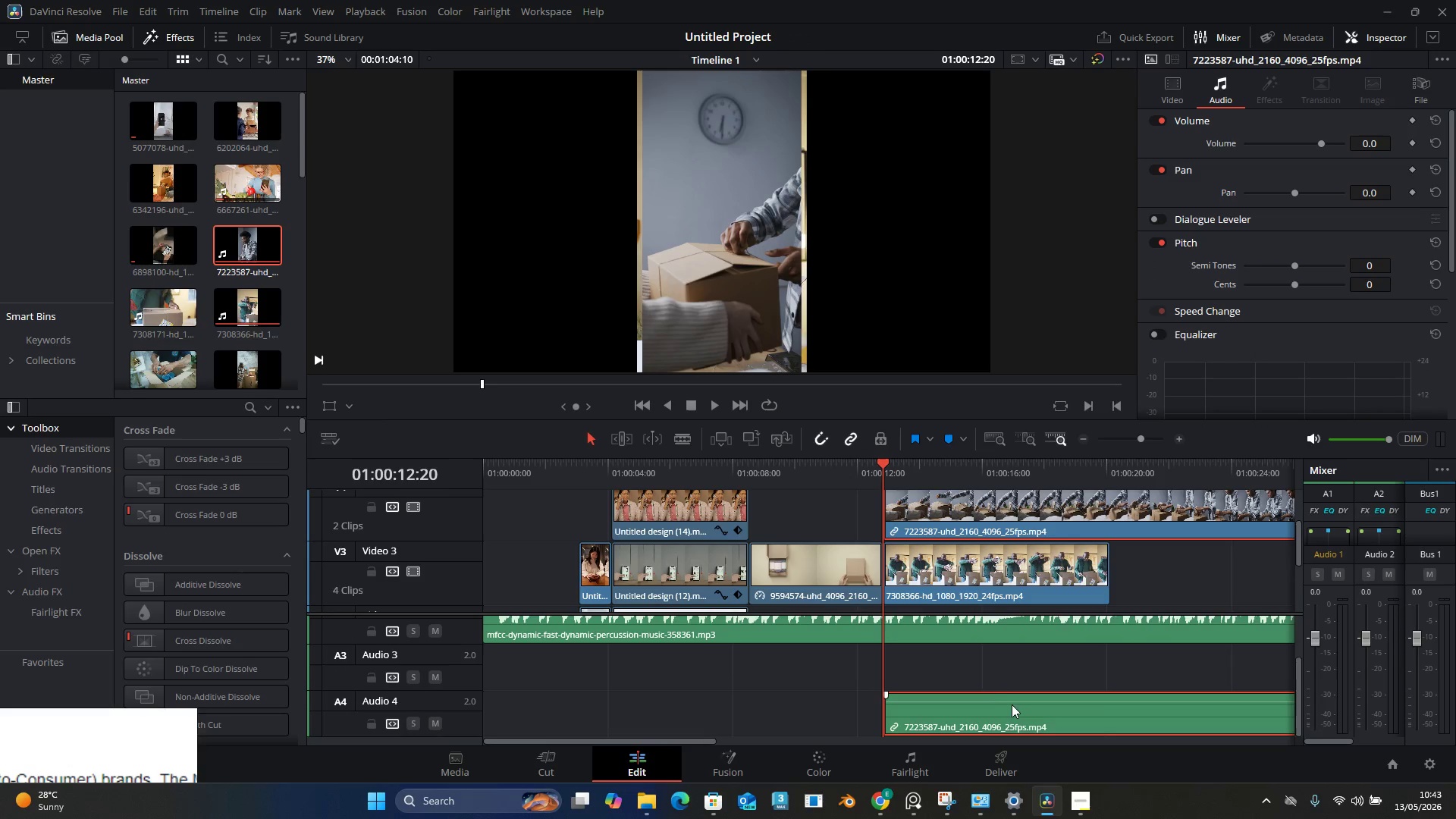 
left_click([1012, 709])
 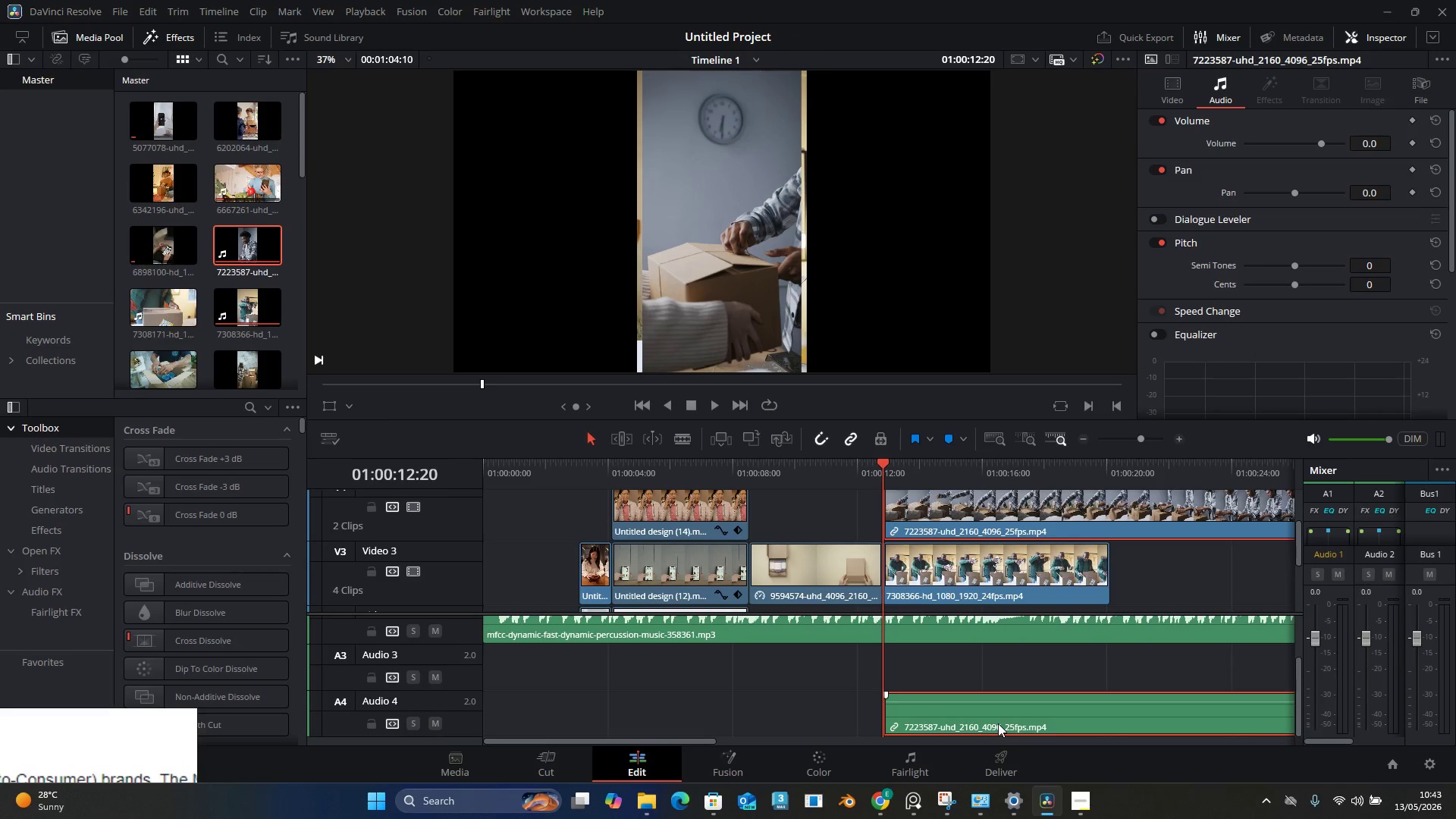 
right_click([998, 723])
 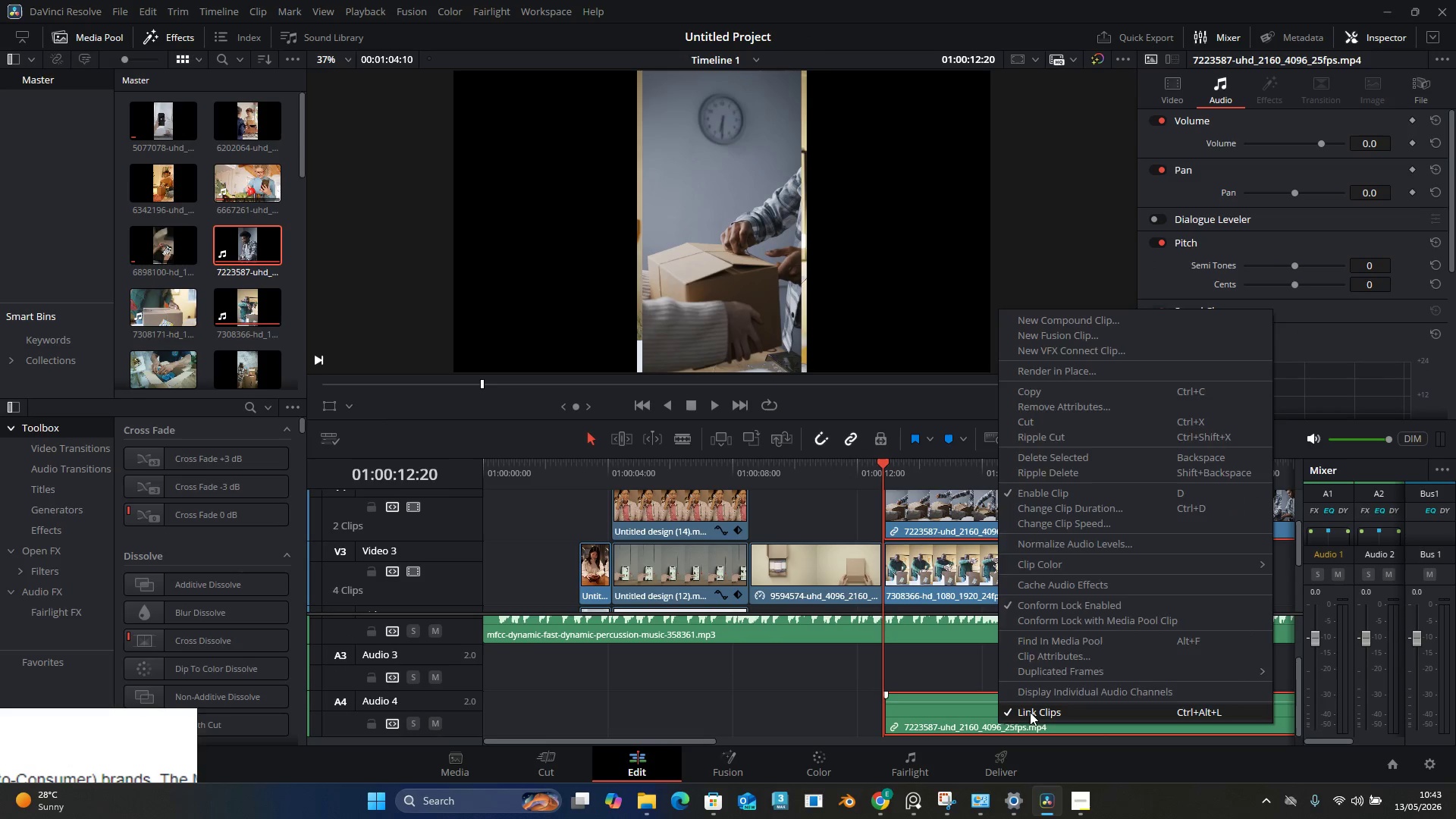 
left_click([1030, 712])
 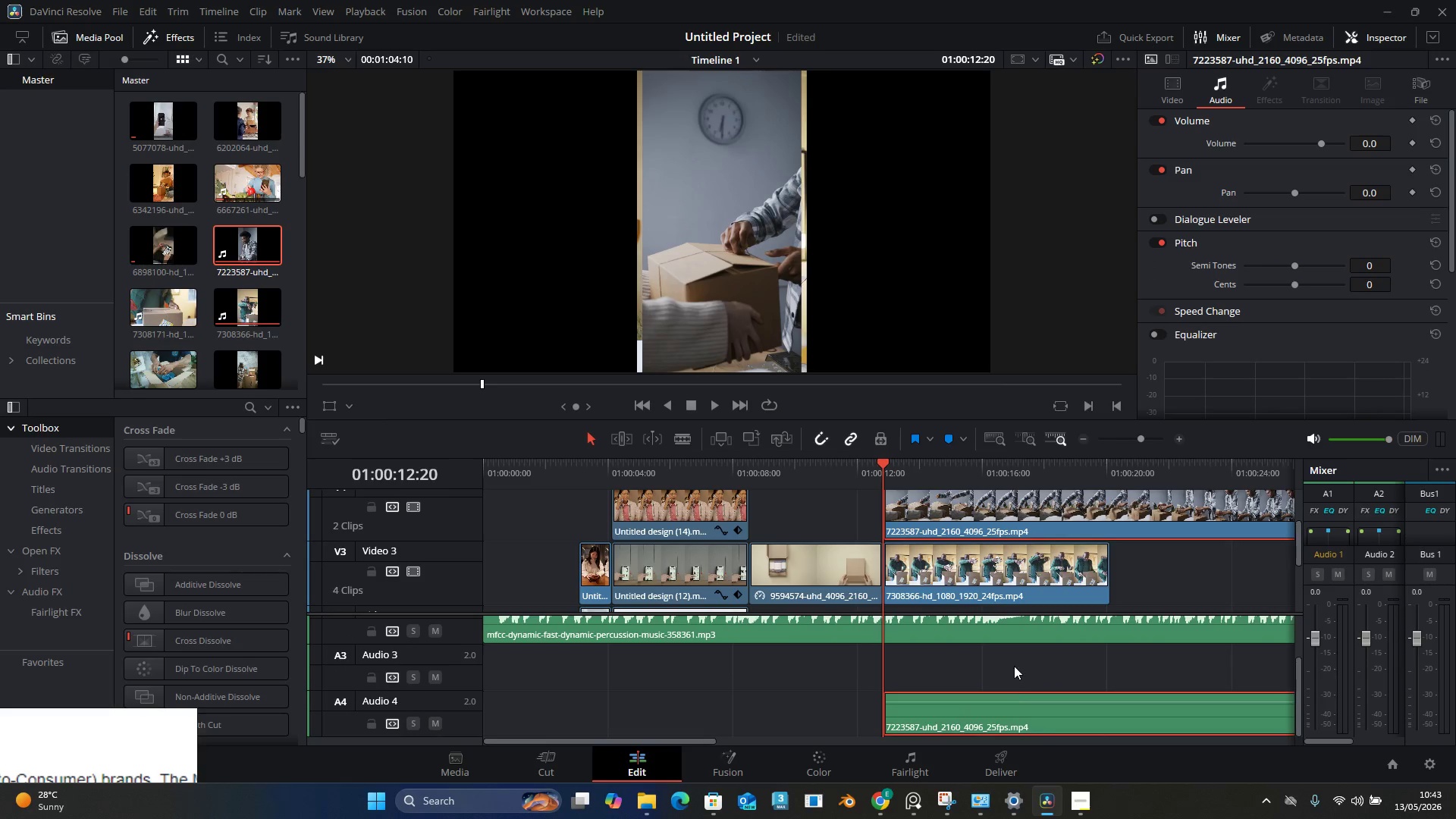 
left_click([1014, 666])
 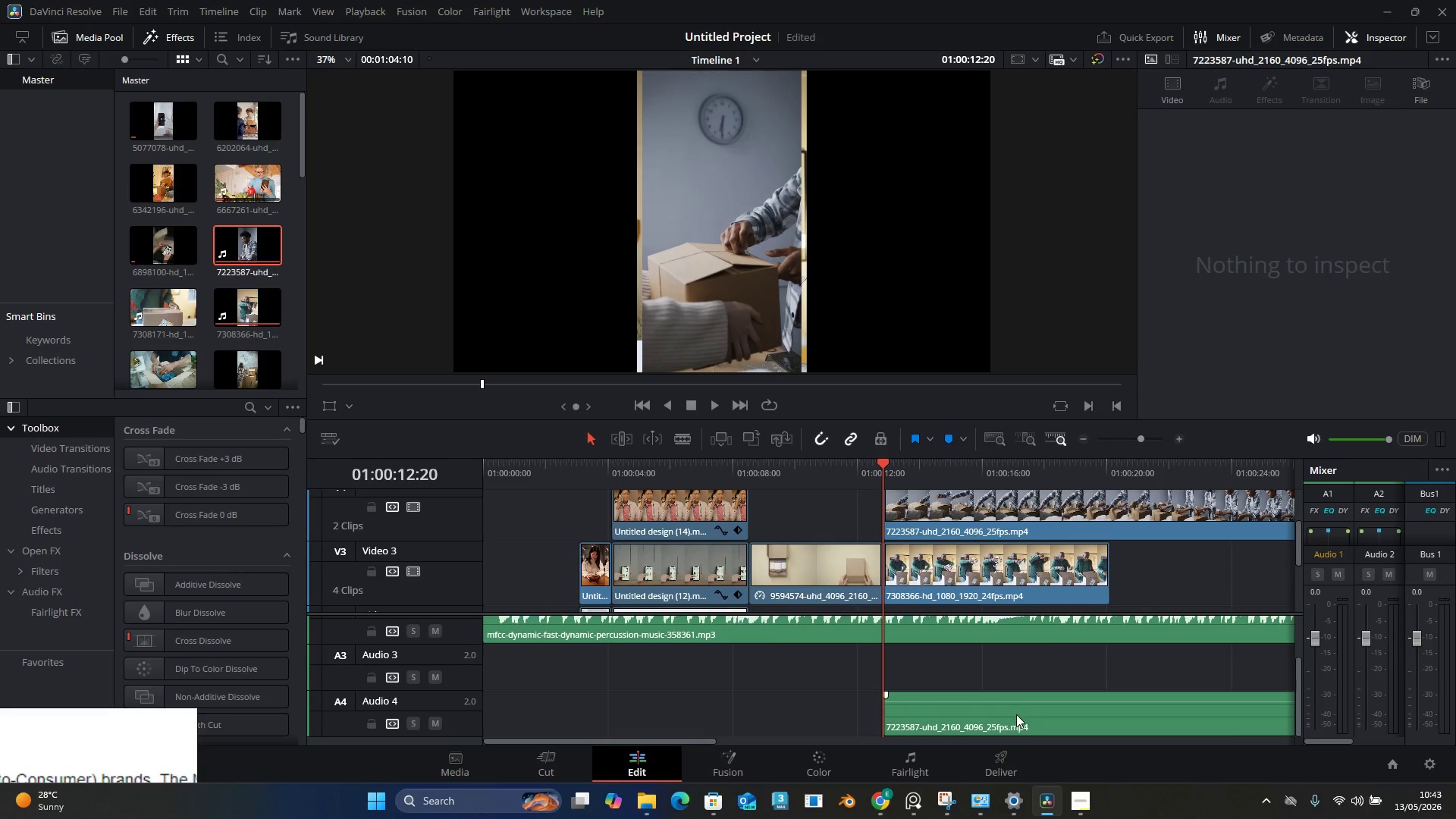 
left_click([1016, 714])
 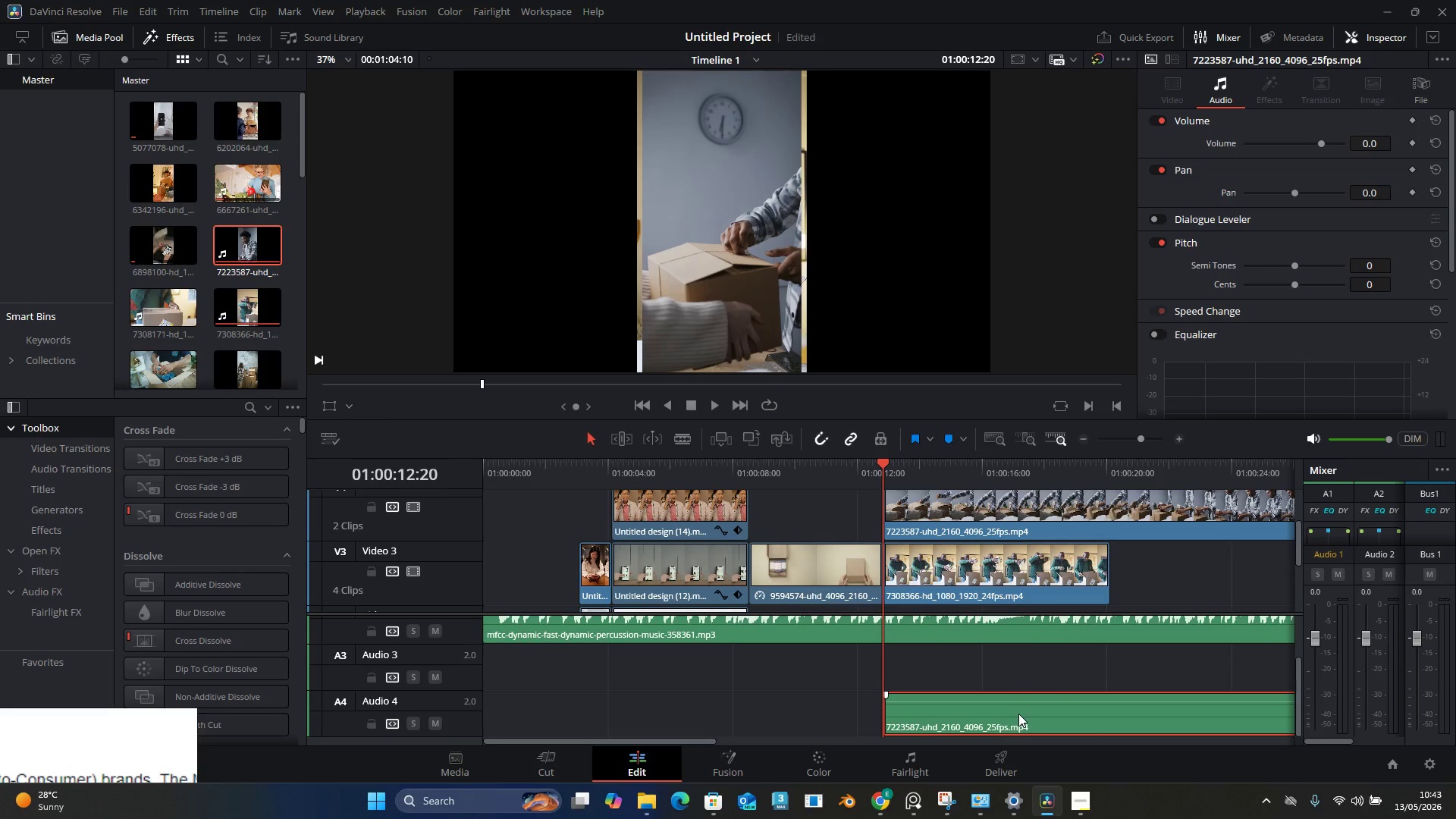 
right_click([1018, 714])
 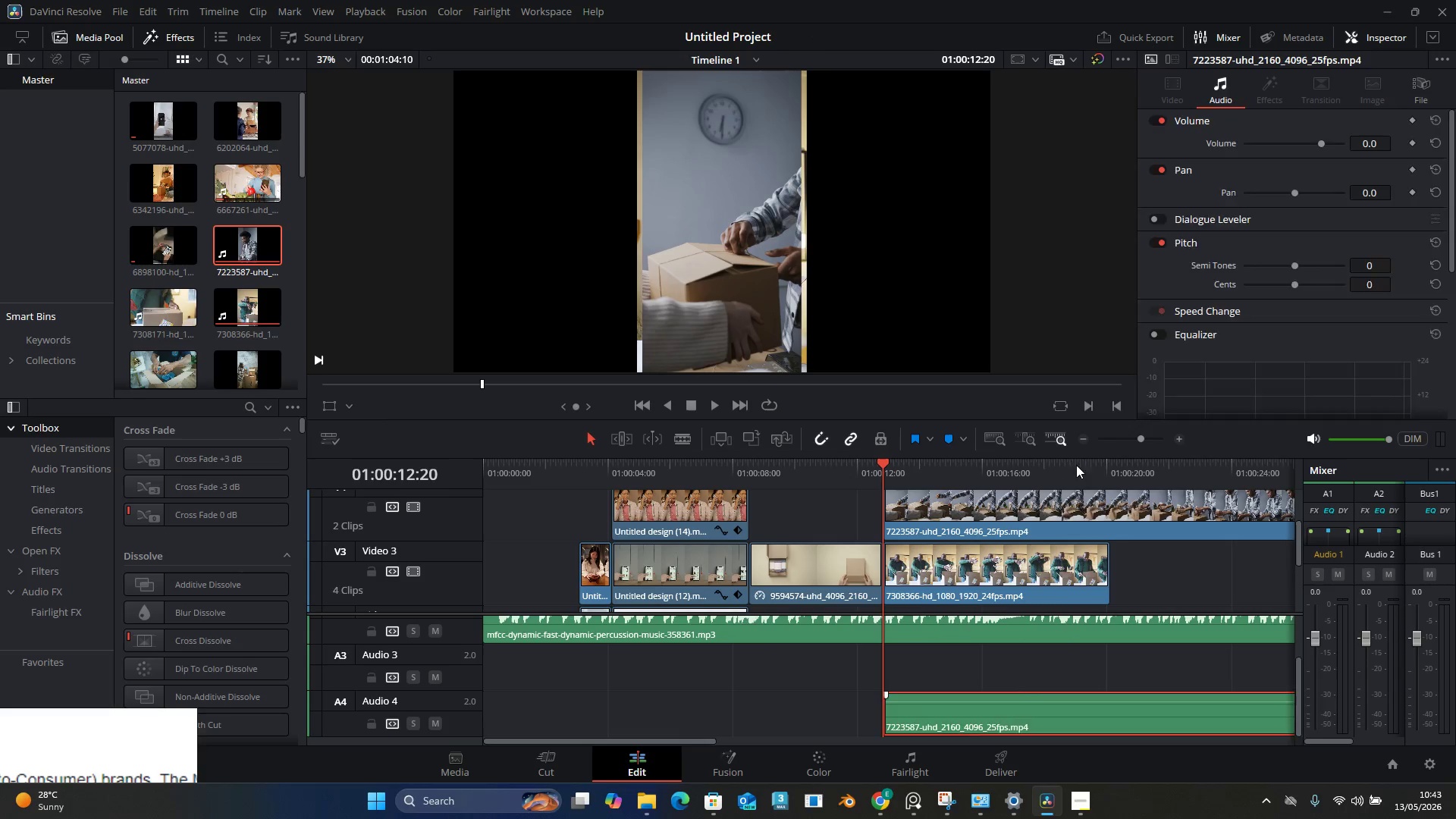 
double_click([1046, 511])
 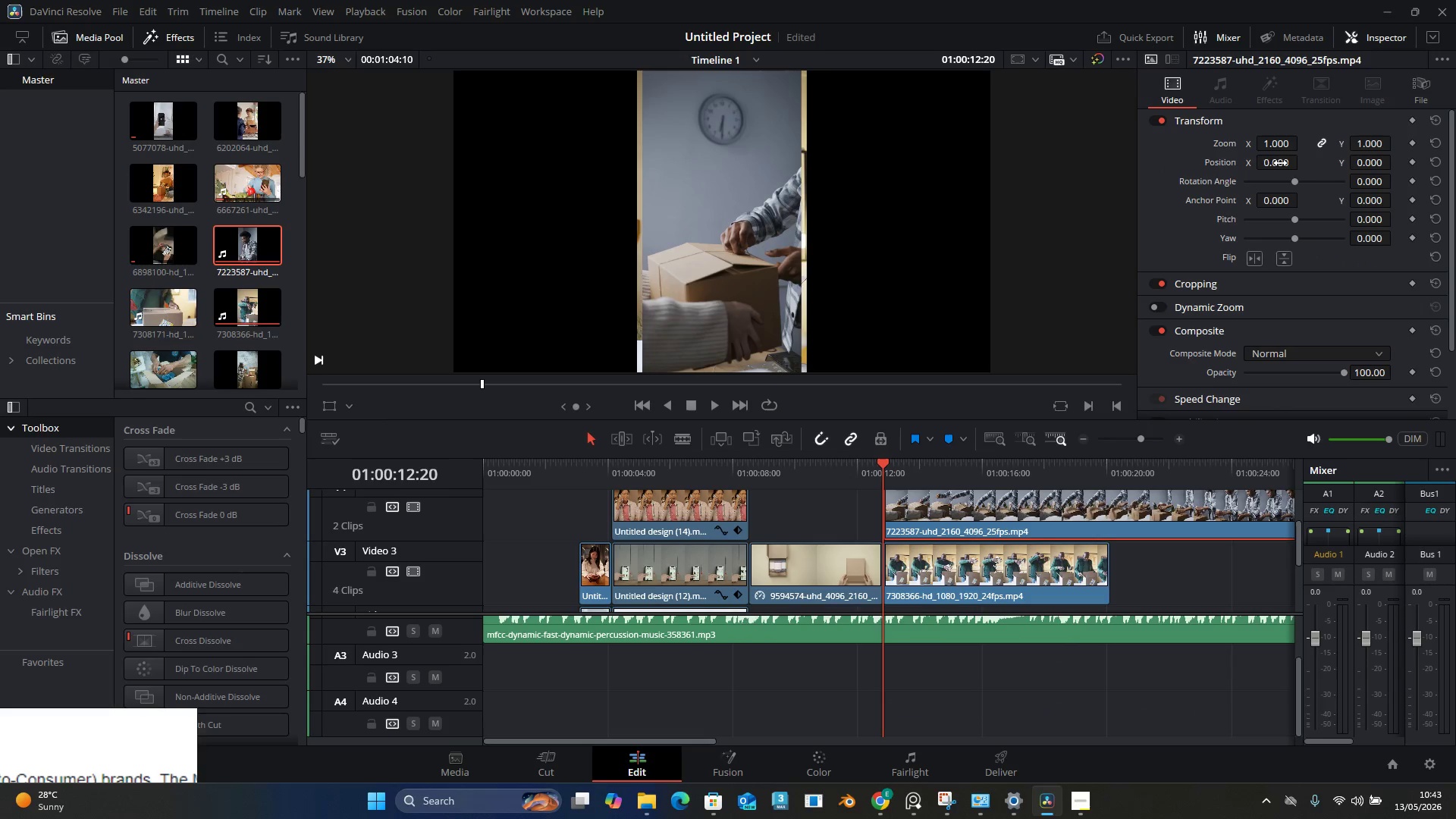 
left_click_drag(start_coordinate=[1281, 162], to_coordinate=[1161, 405])
 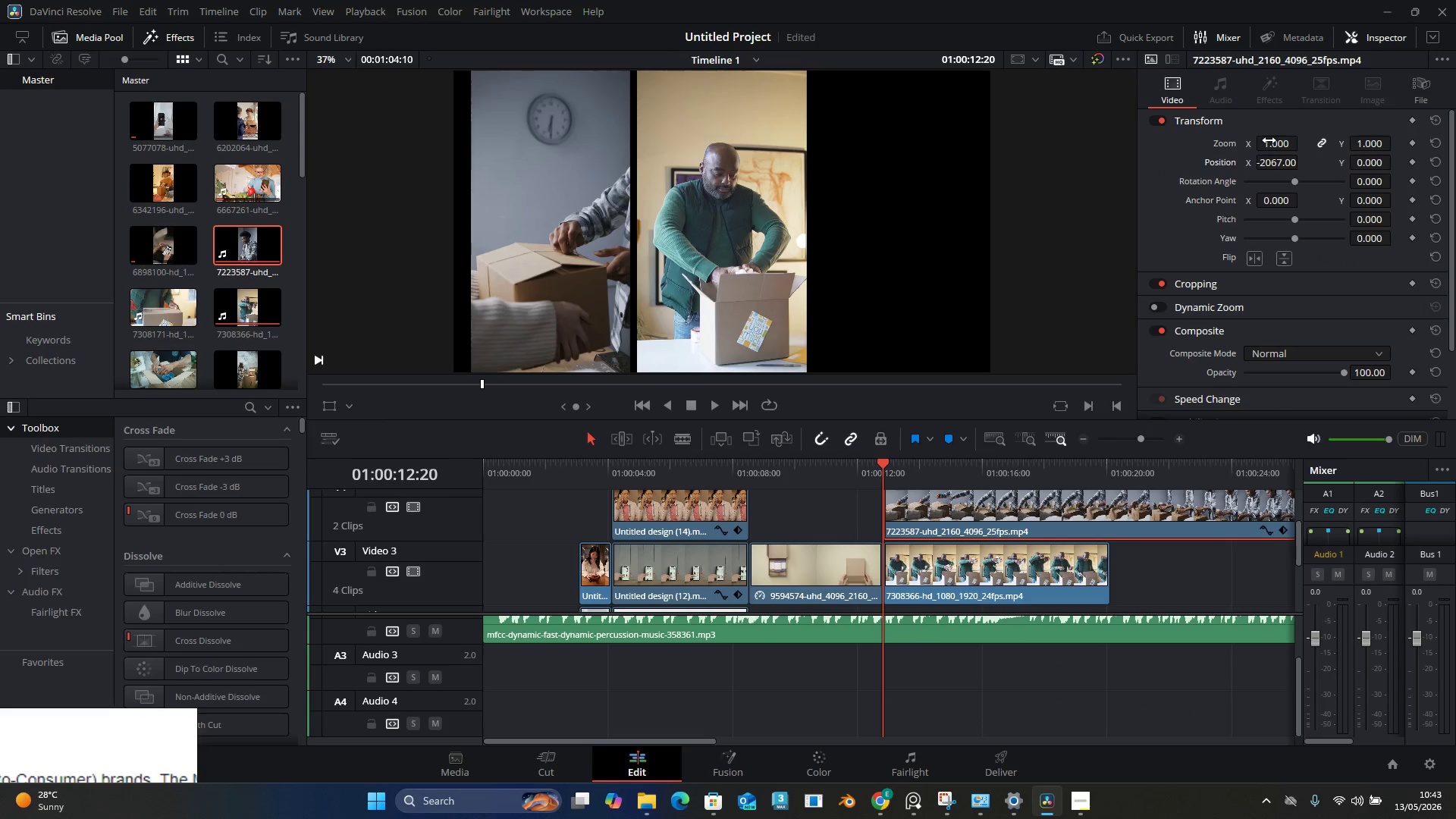 
left_click_drag(start_coordinate=[1269, 140], to_coordinate=[1276, 141])
 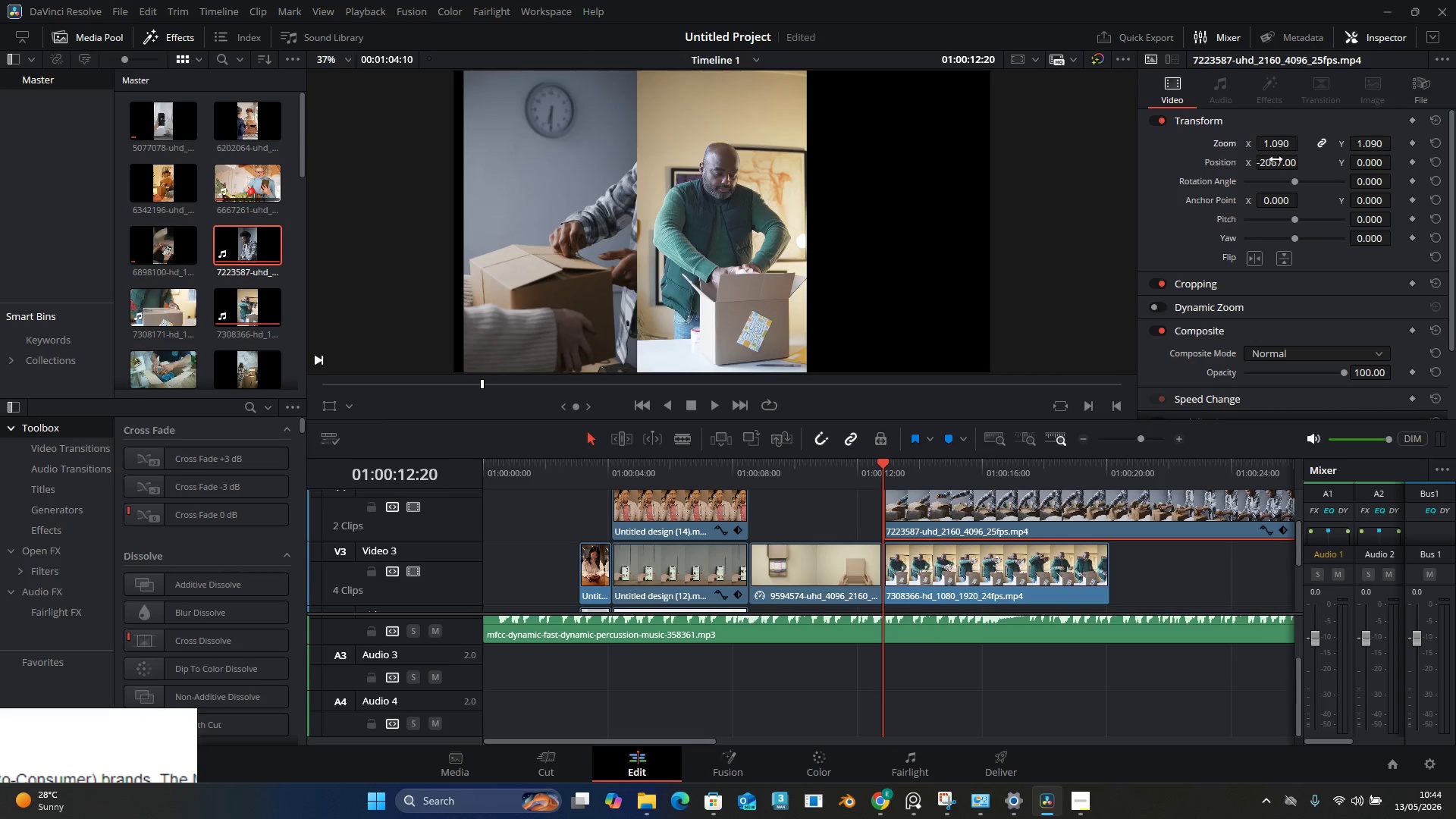 
left_click_drag(start_coordinate=[1276, 159], to_coordinate=[1263, 165])
 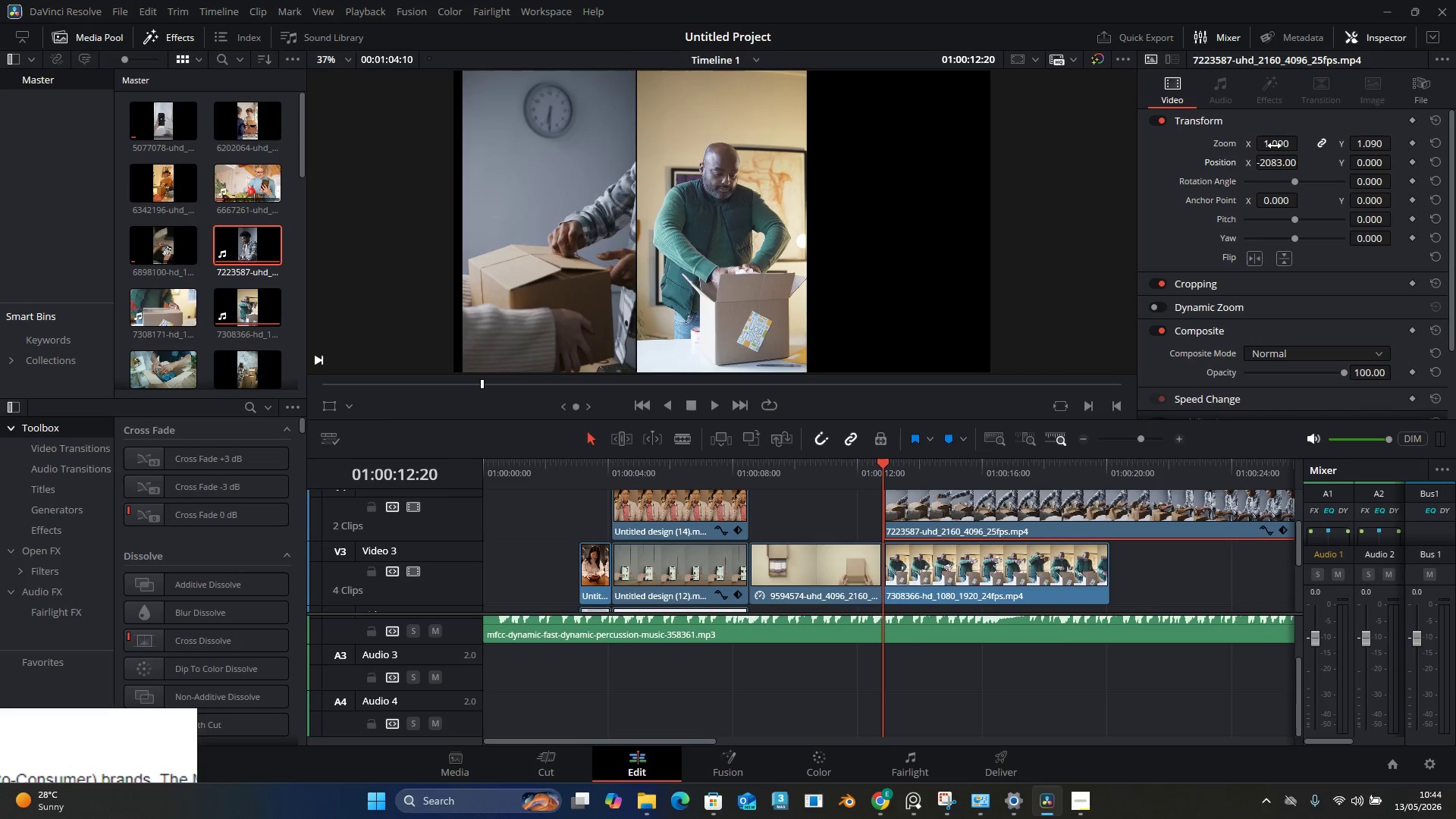 
wait(20.33)
 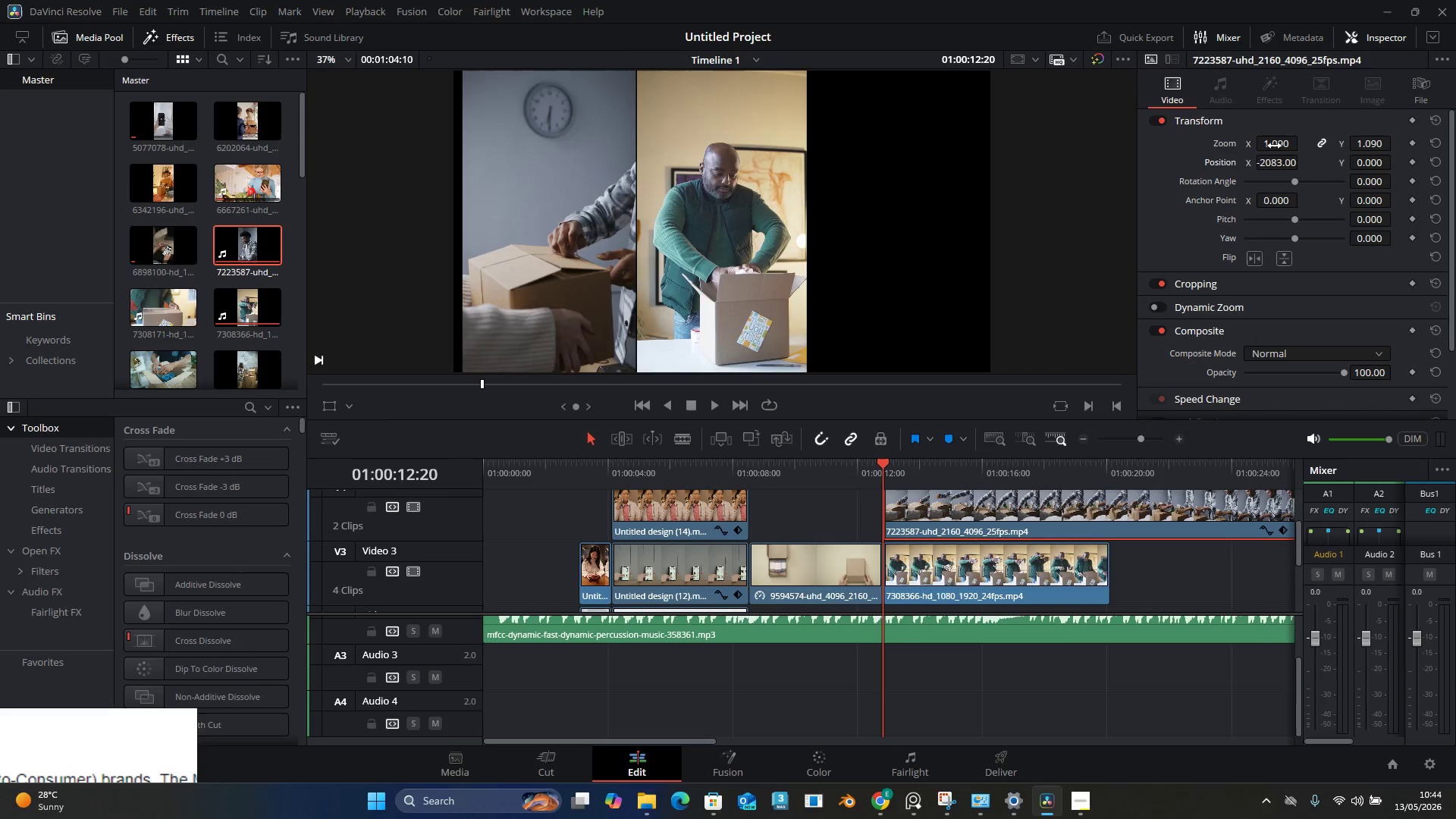 
scroll: coordinate [961, 595], scroll_direction: up, amount: 1.0
 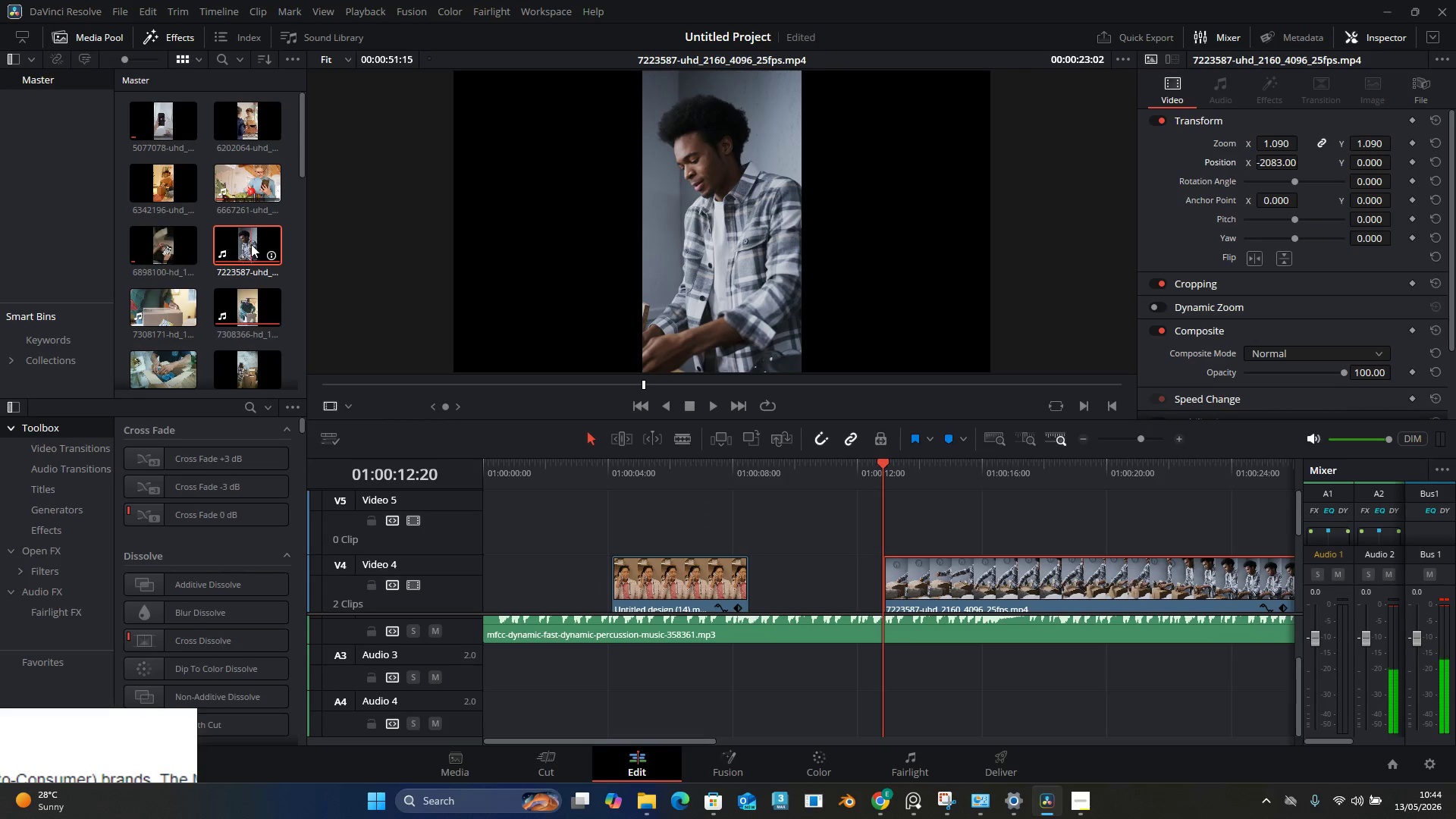 
mouse_move([173, 240])
 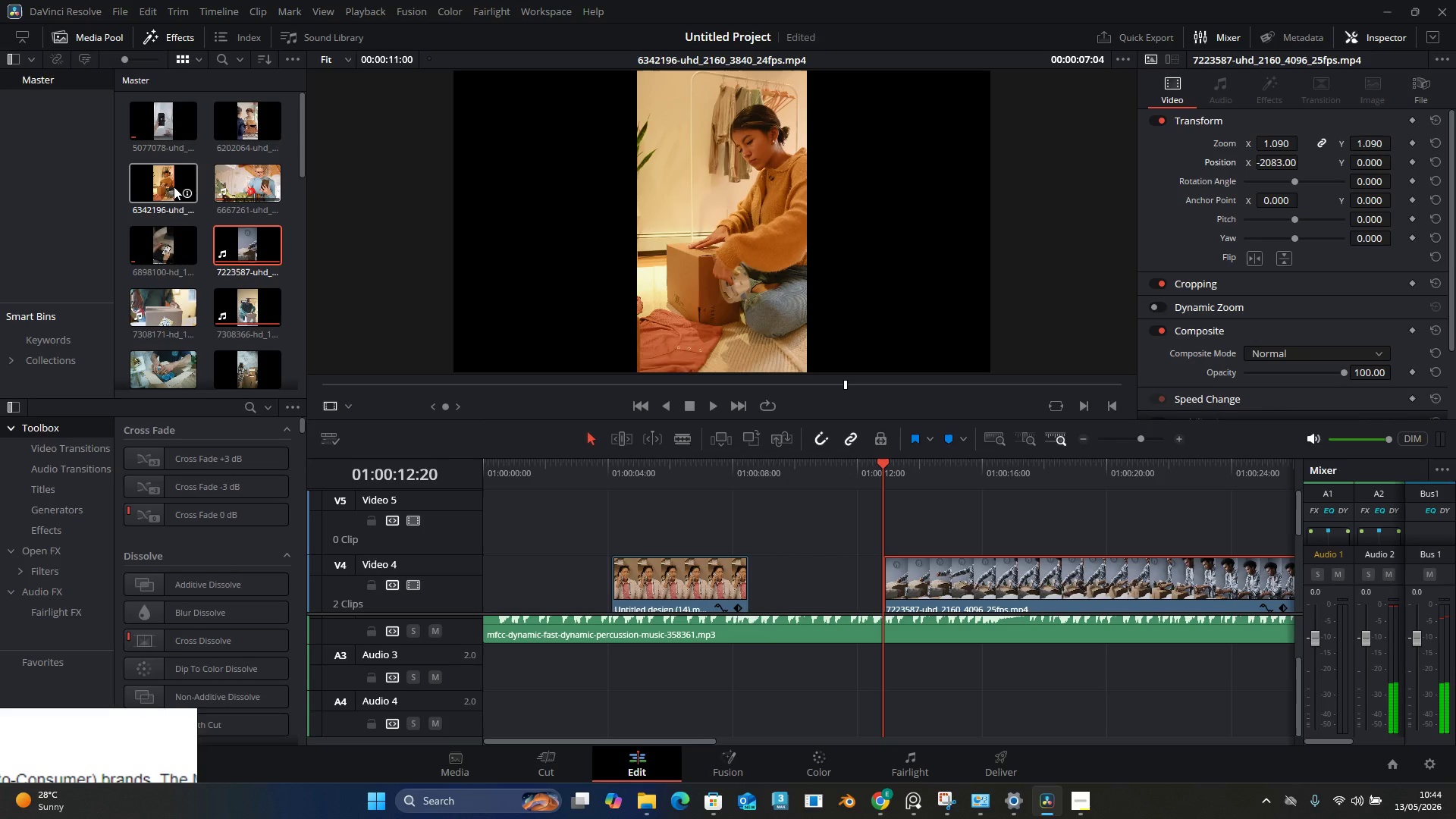 
left_click_drag(start_coordinate=[174, 187], to_coordinate=[898, 530])
 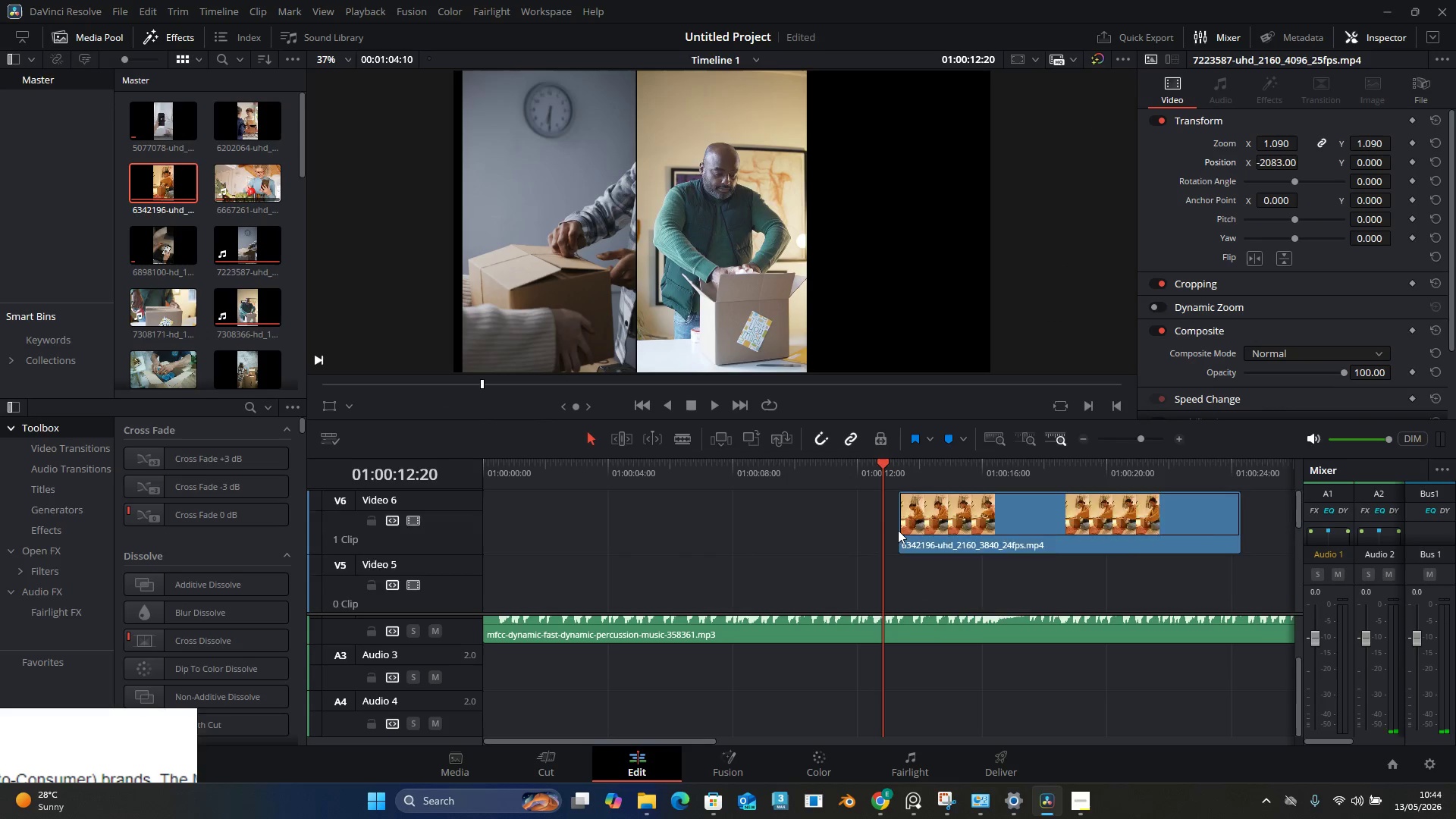 
scroll: coordinate [897, 526], scroll_direction: none, amount: 0.0
 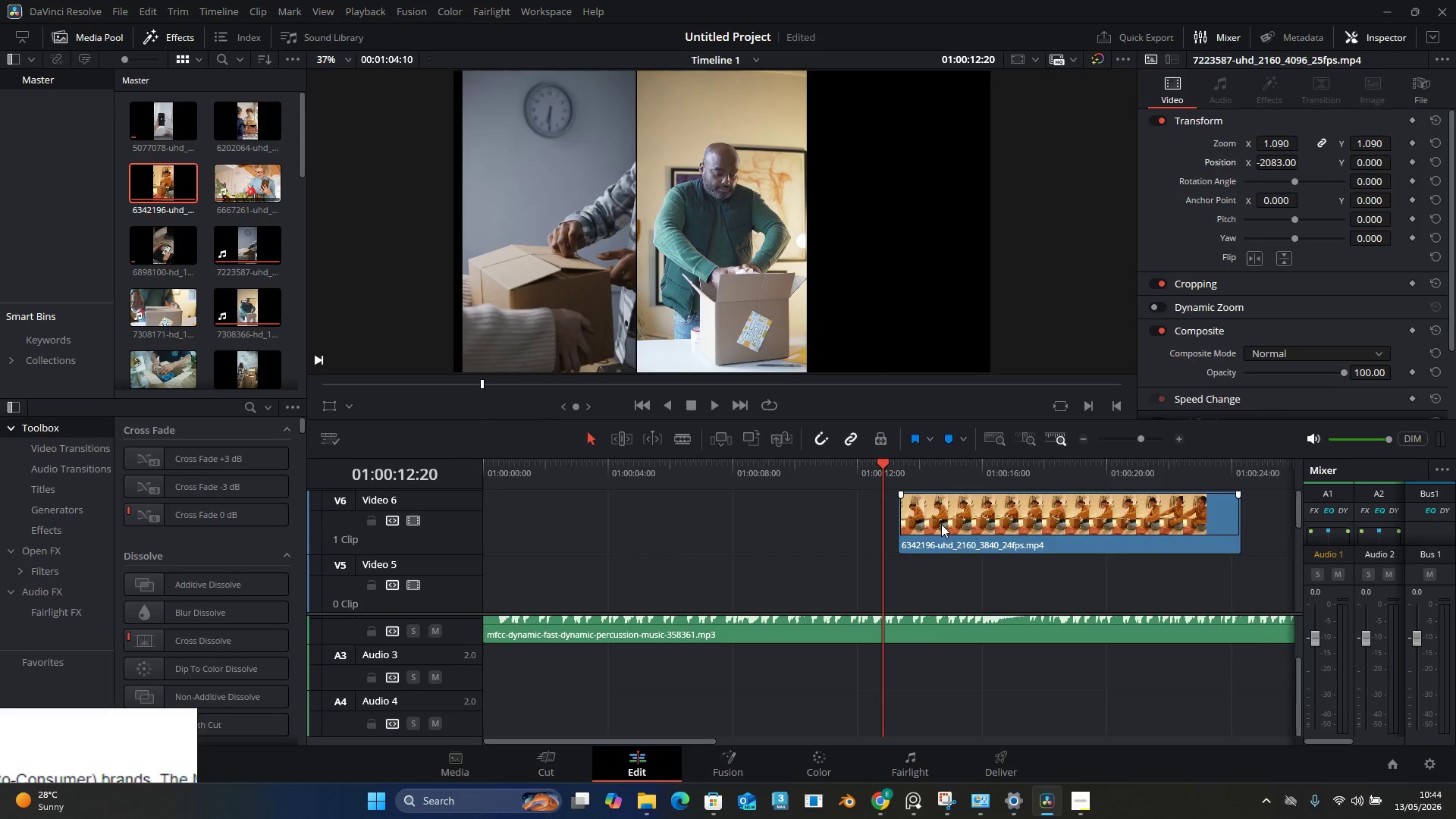 
left_click_drag(start_coordinate=[941, 524], to_coordinate=[930, 563])
 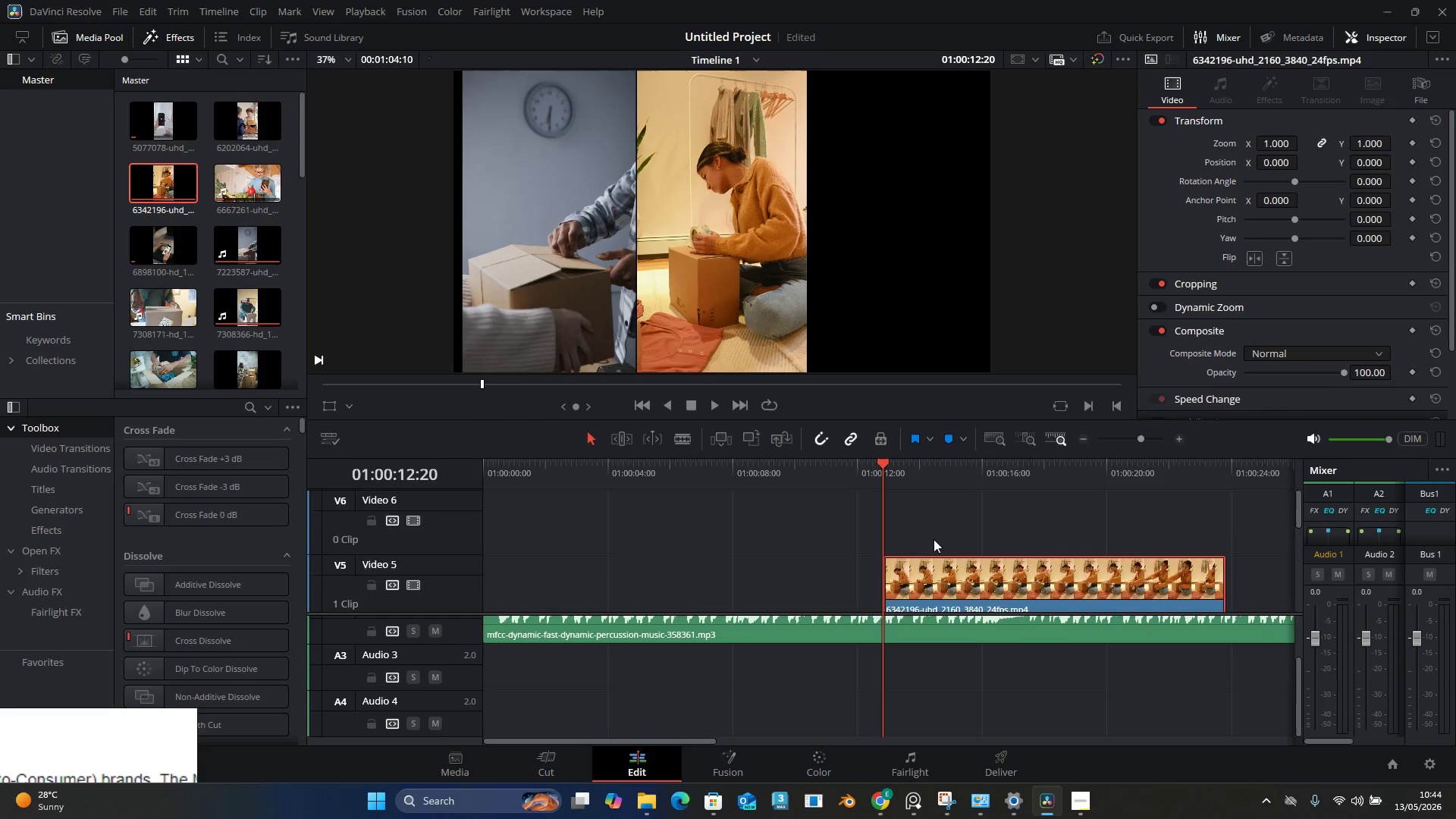 
scroll: coordinate [934, 539], scroll_direction: down, amount: 1.0
 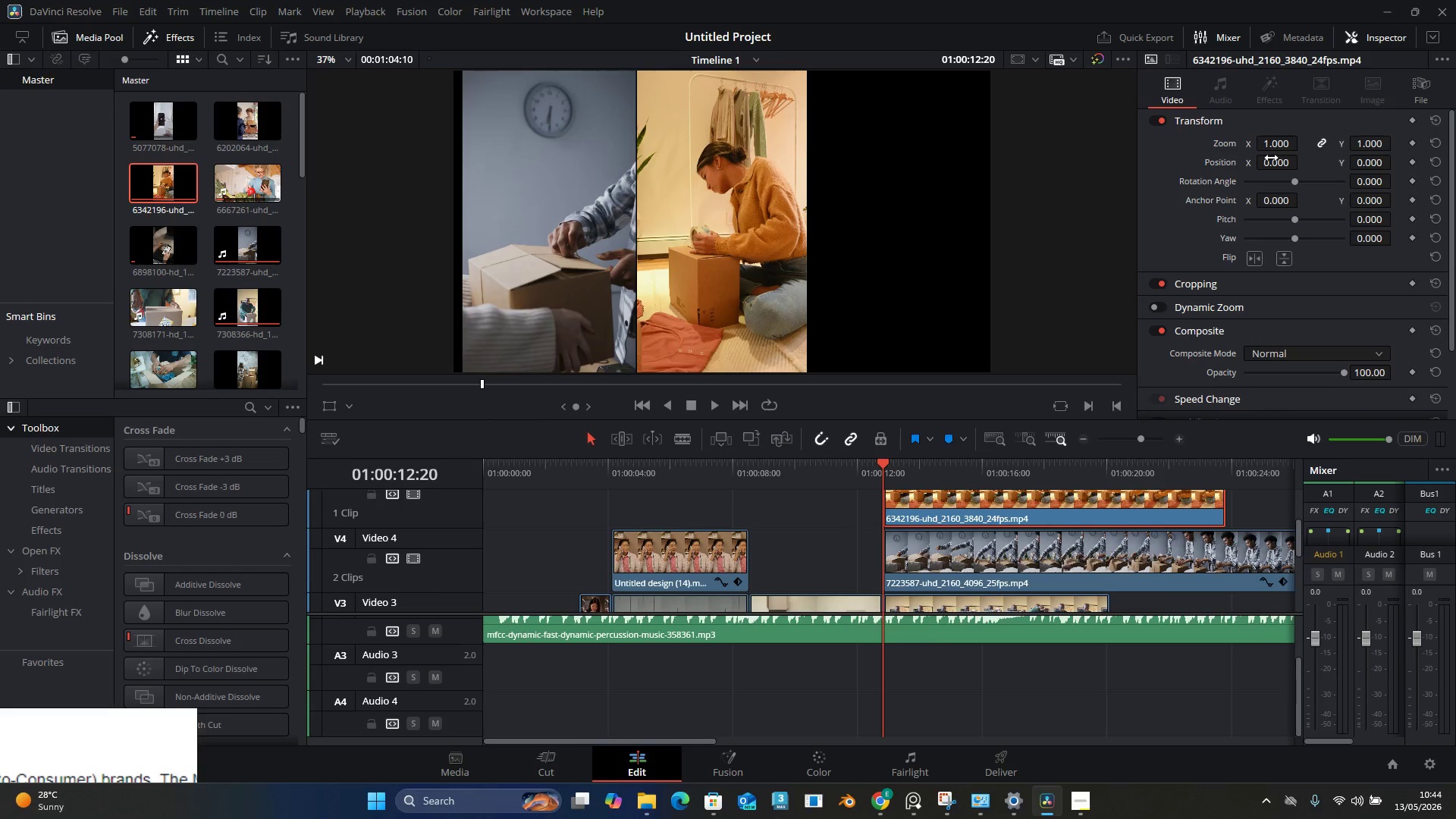 
left_click_drag(start_coordinate=[1271, 161], to_coordinate=[1307, 424])
 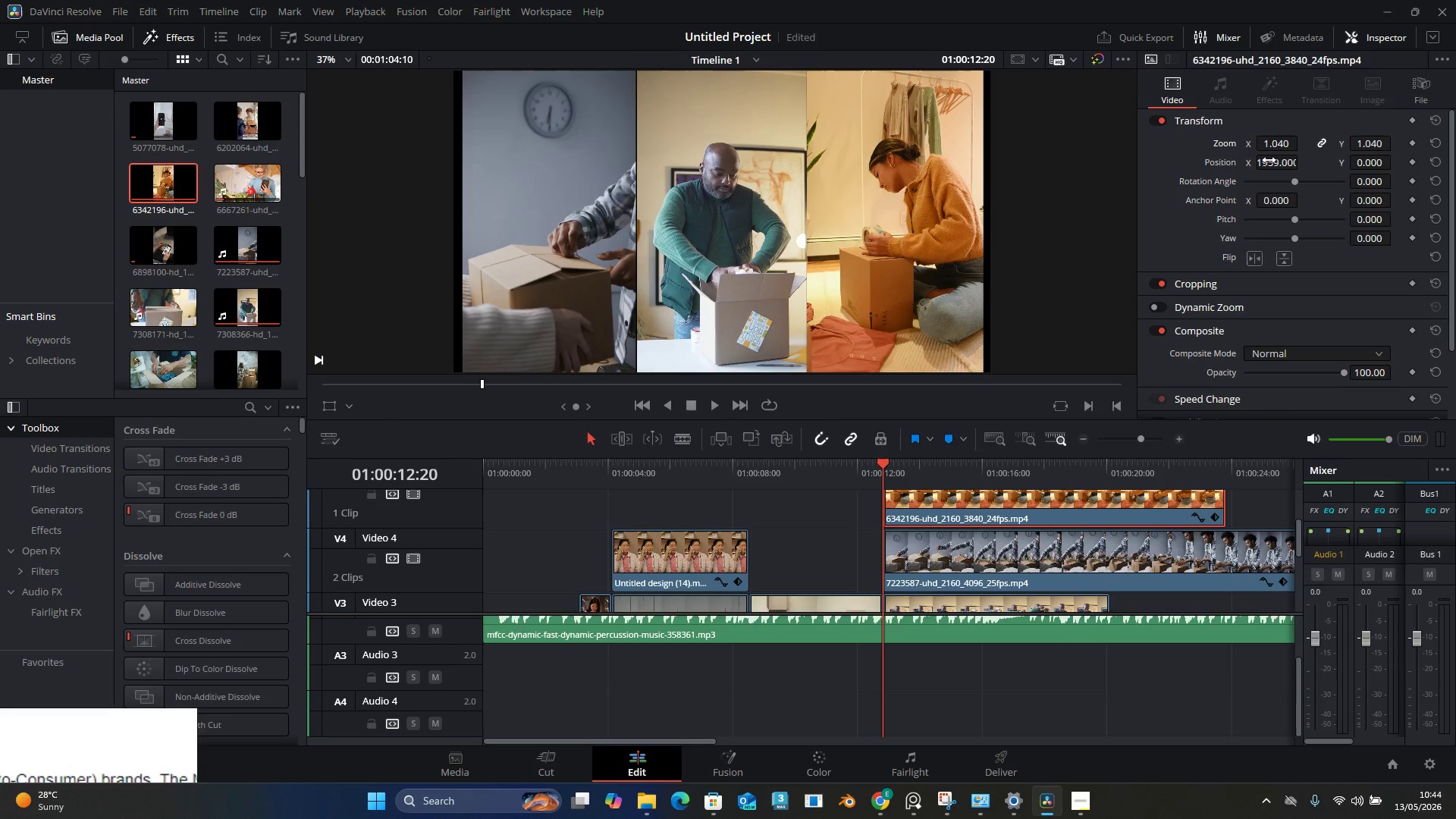 
left_click_drag(start_coordinate=[1268, 165], to_coordinate=[1276, 165])
 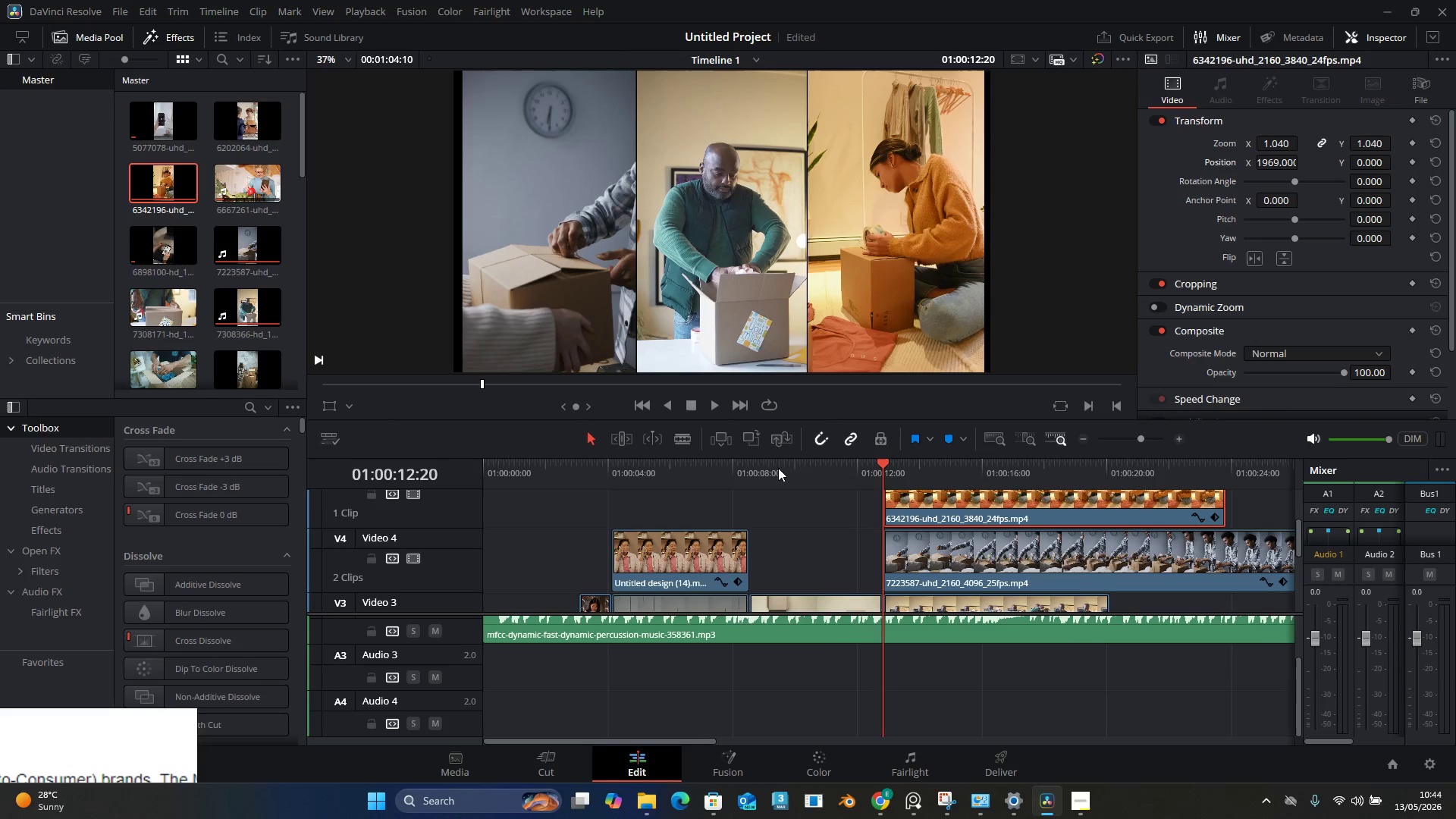 
left_click([824, 461])
 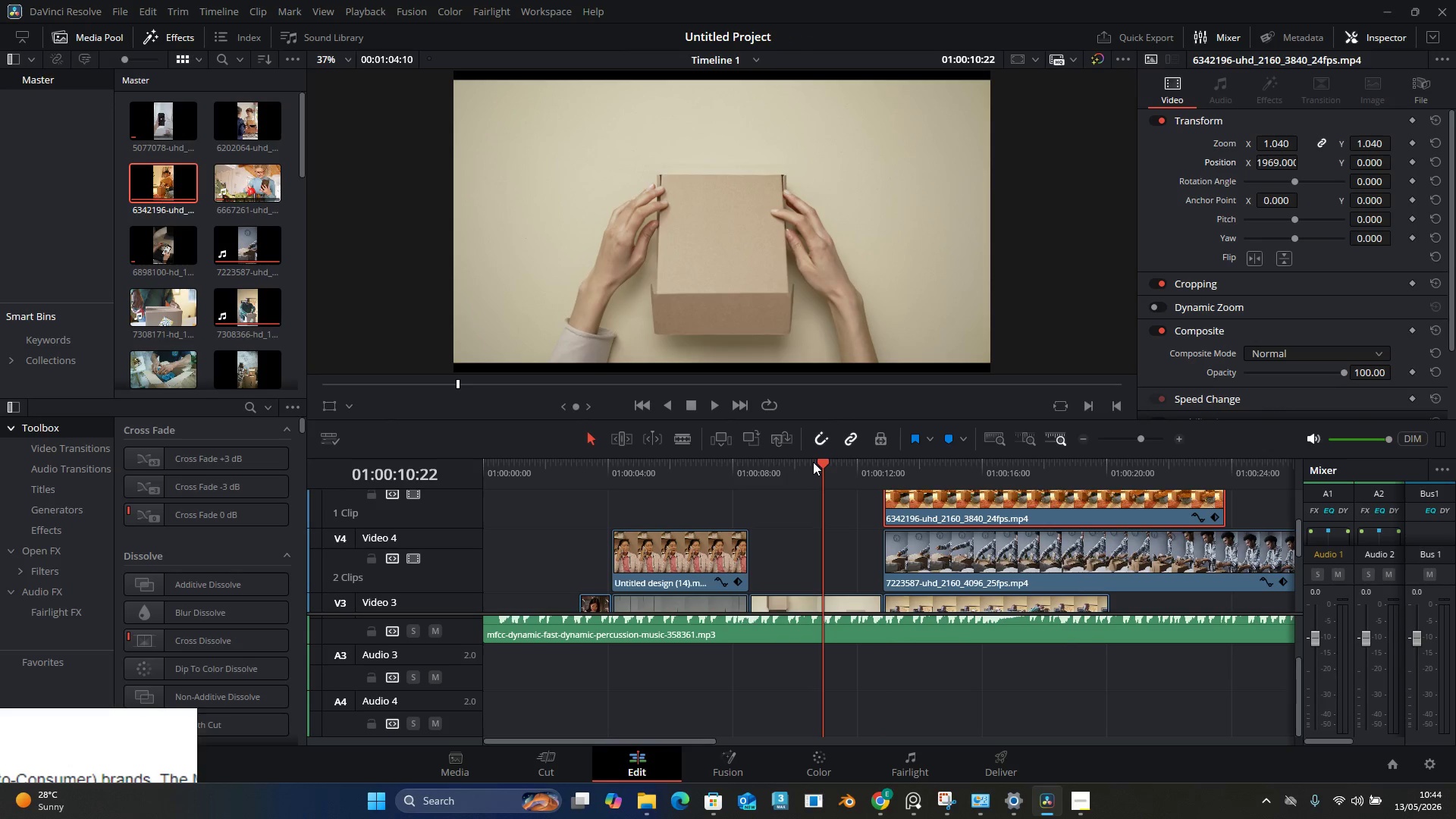 
left_click([780, 458])
 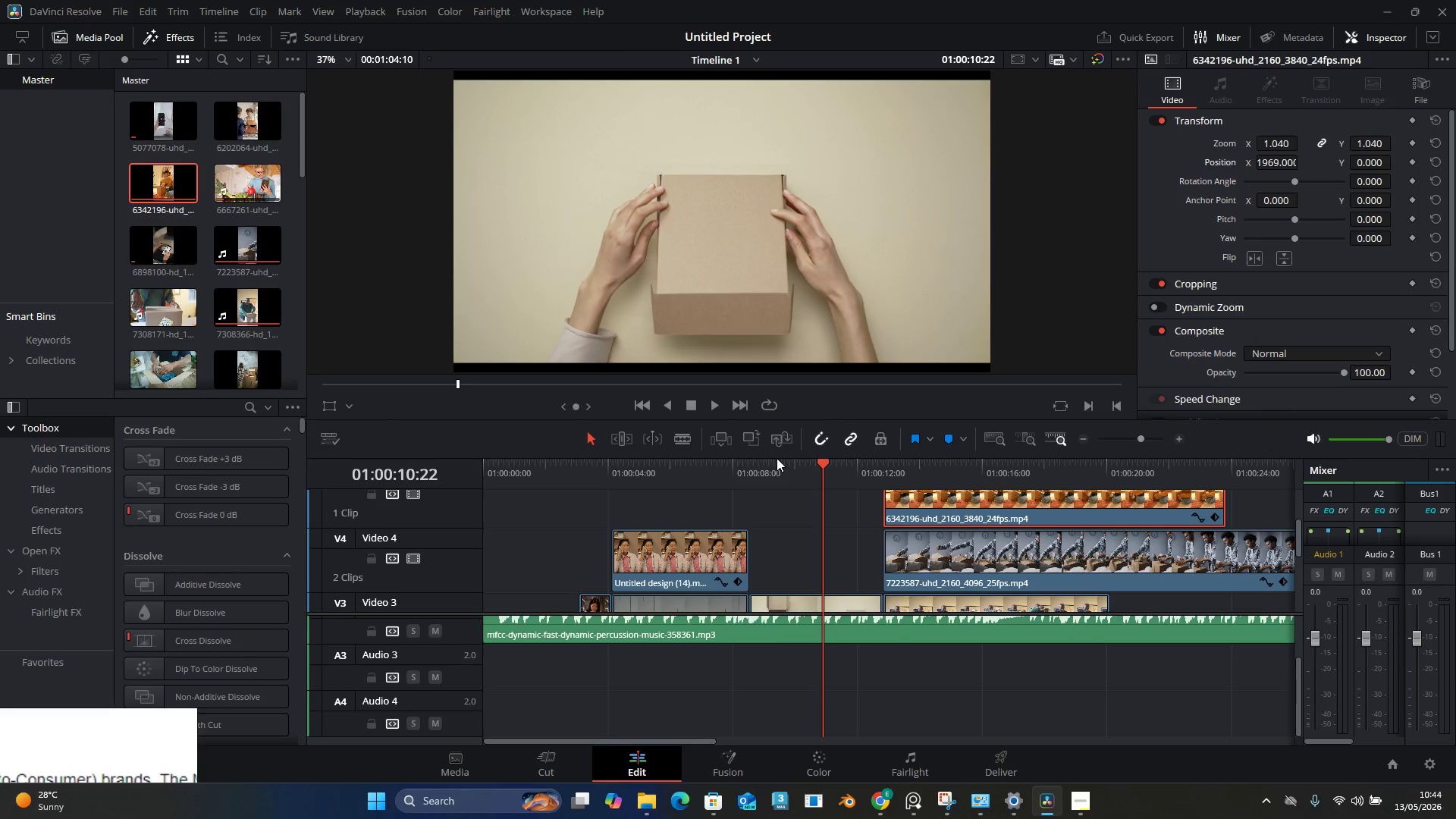 
left_click_drag(start_coordinate=[776, 459], to_coordinate=[776, 463])
 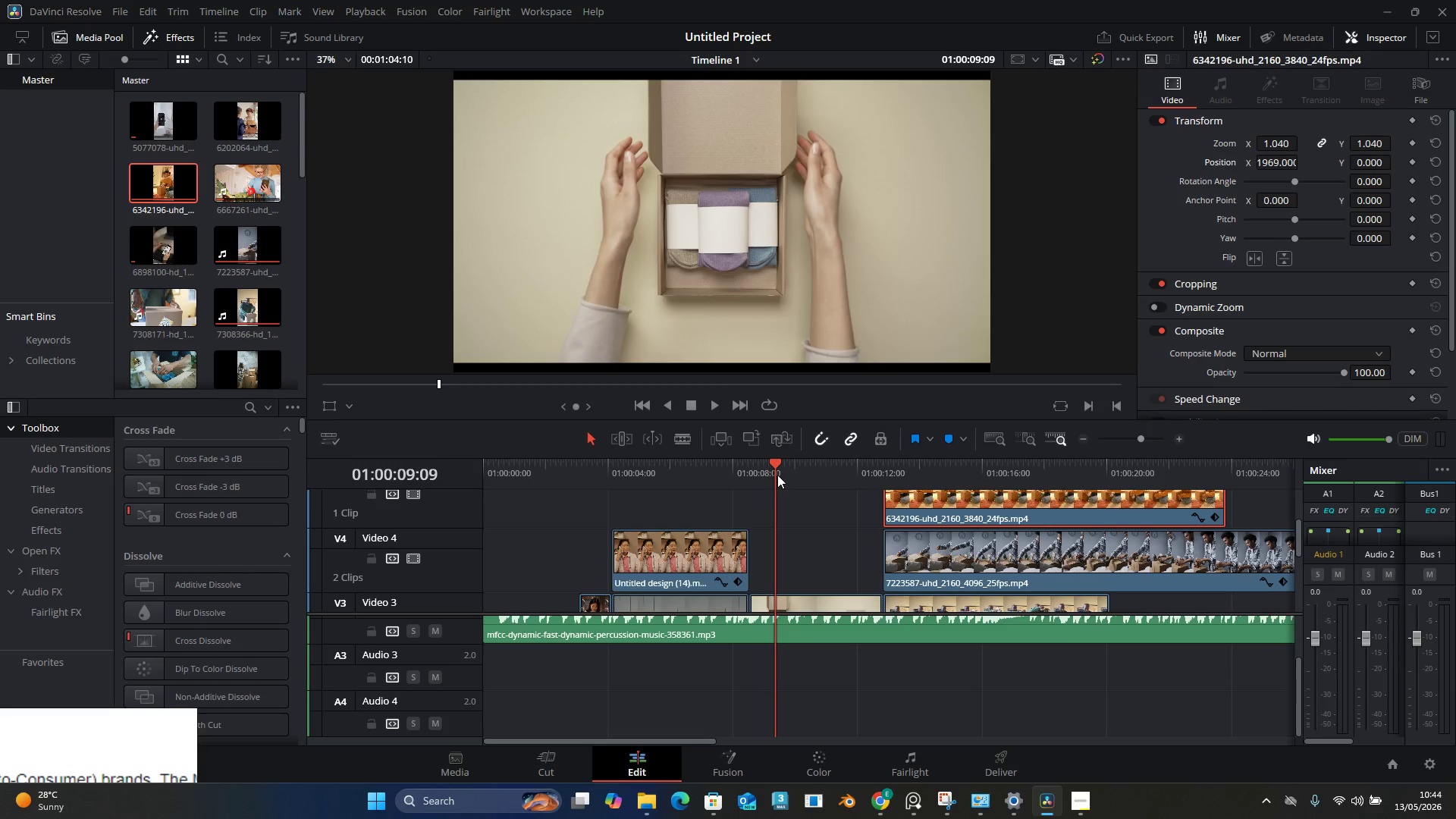 
key(Space)
 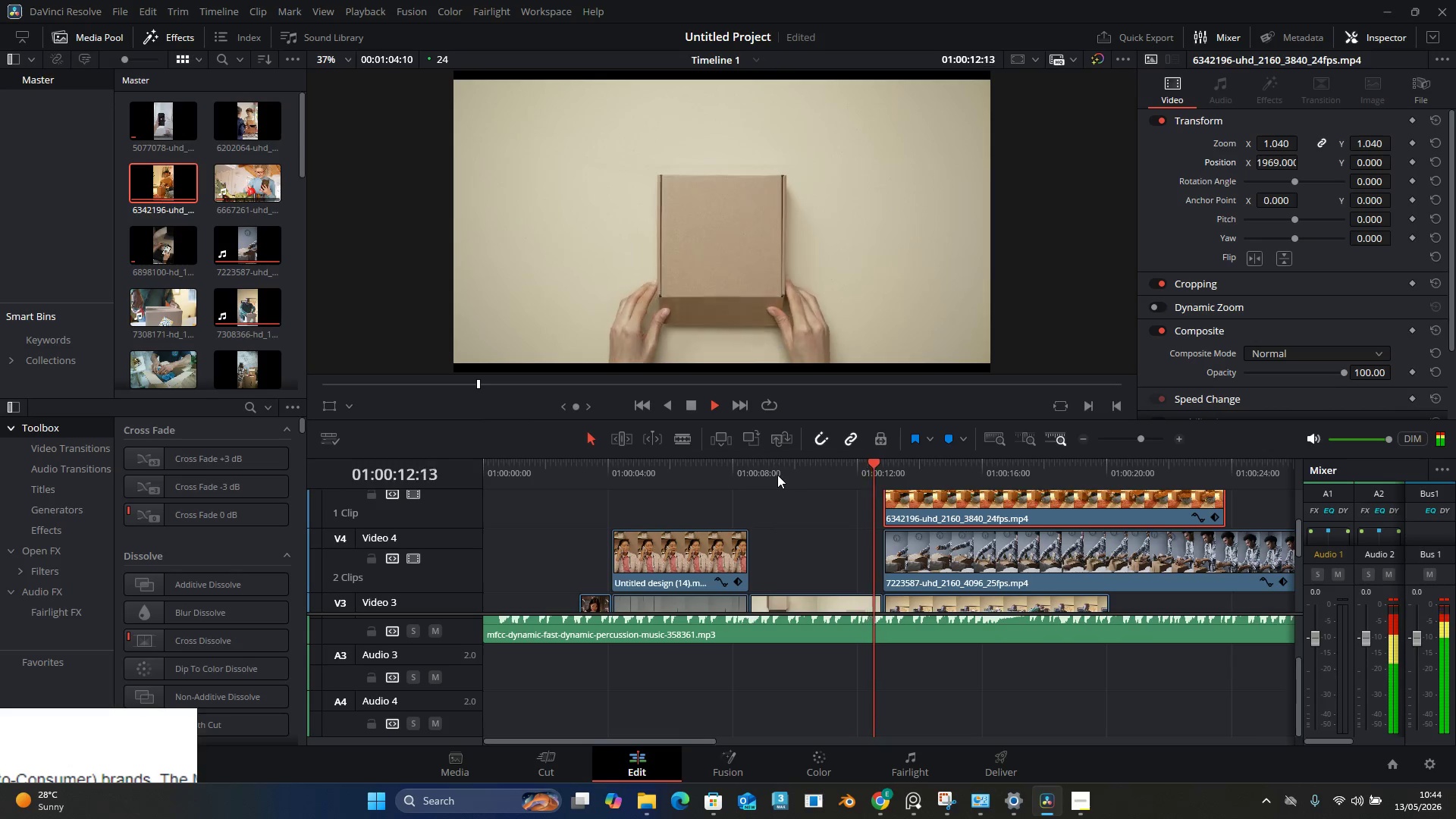 
wait(8.11)
 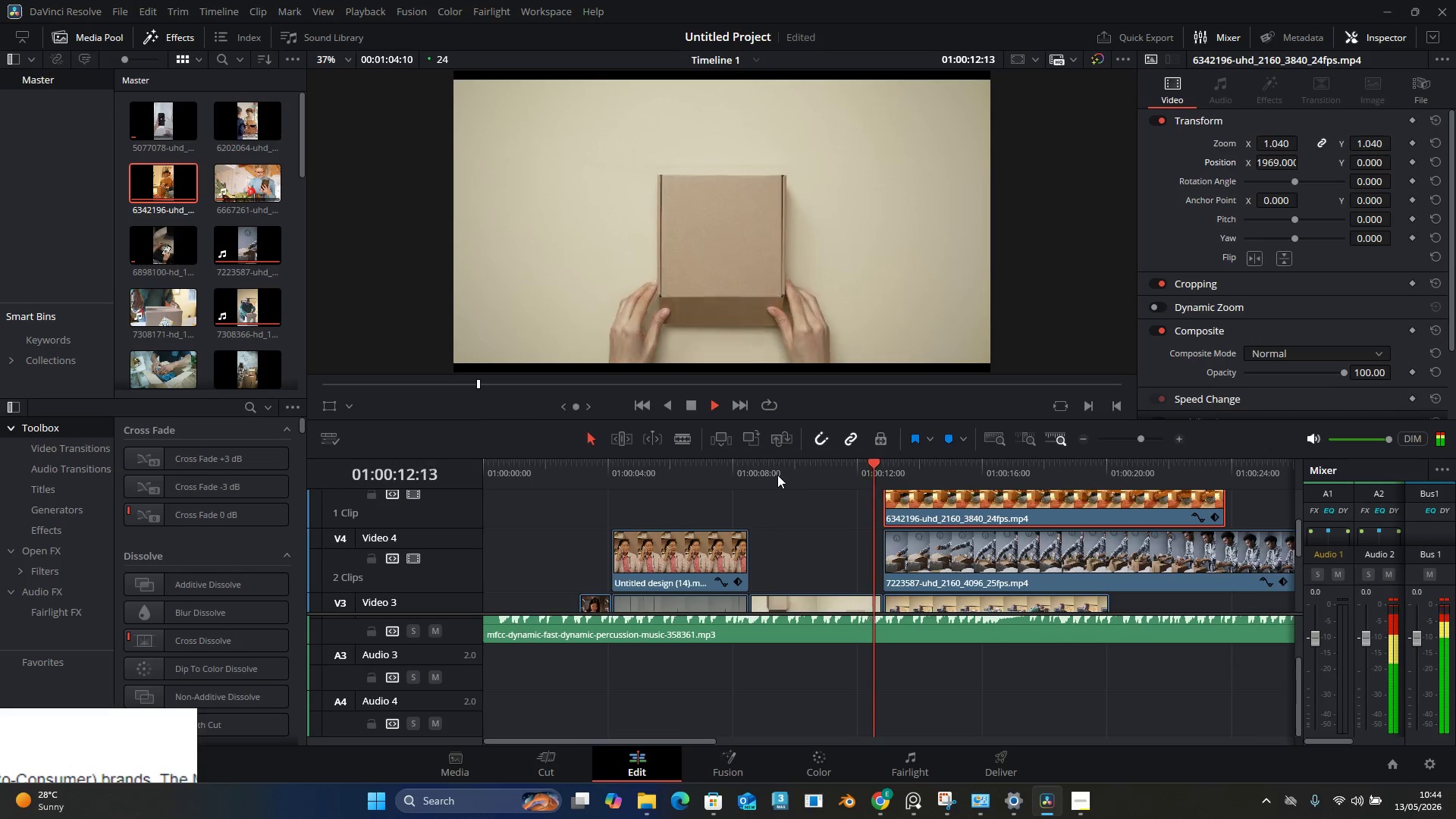 
key(Space)
 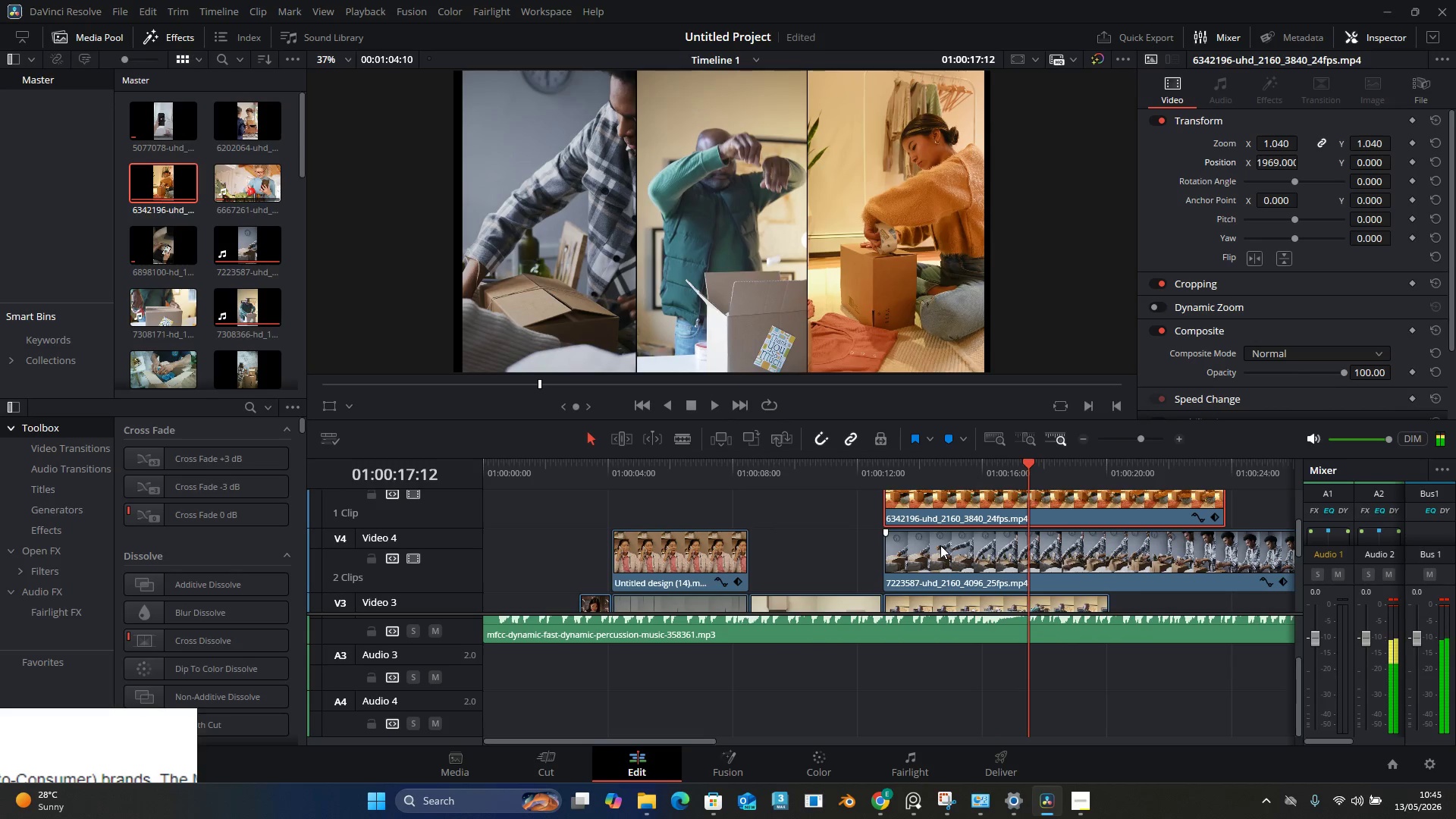 
hold_key(key=AltLeft, duration=0.56)
 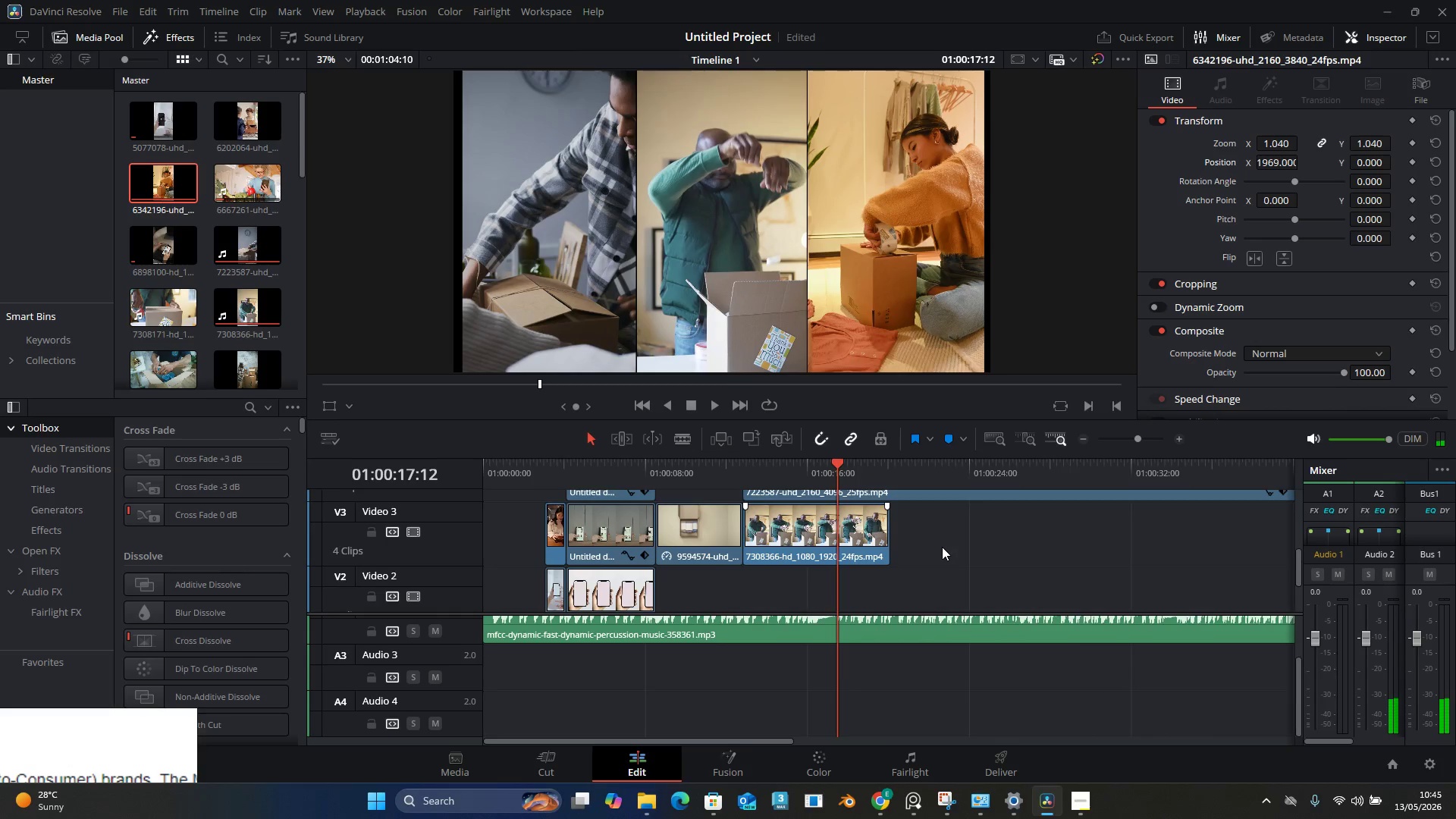 
scroll: coordinate [942, 546], scroll_direction: down, amount: 1.0
 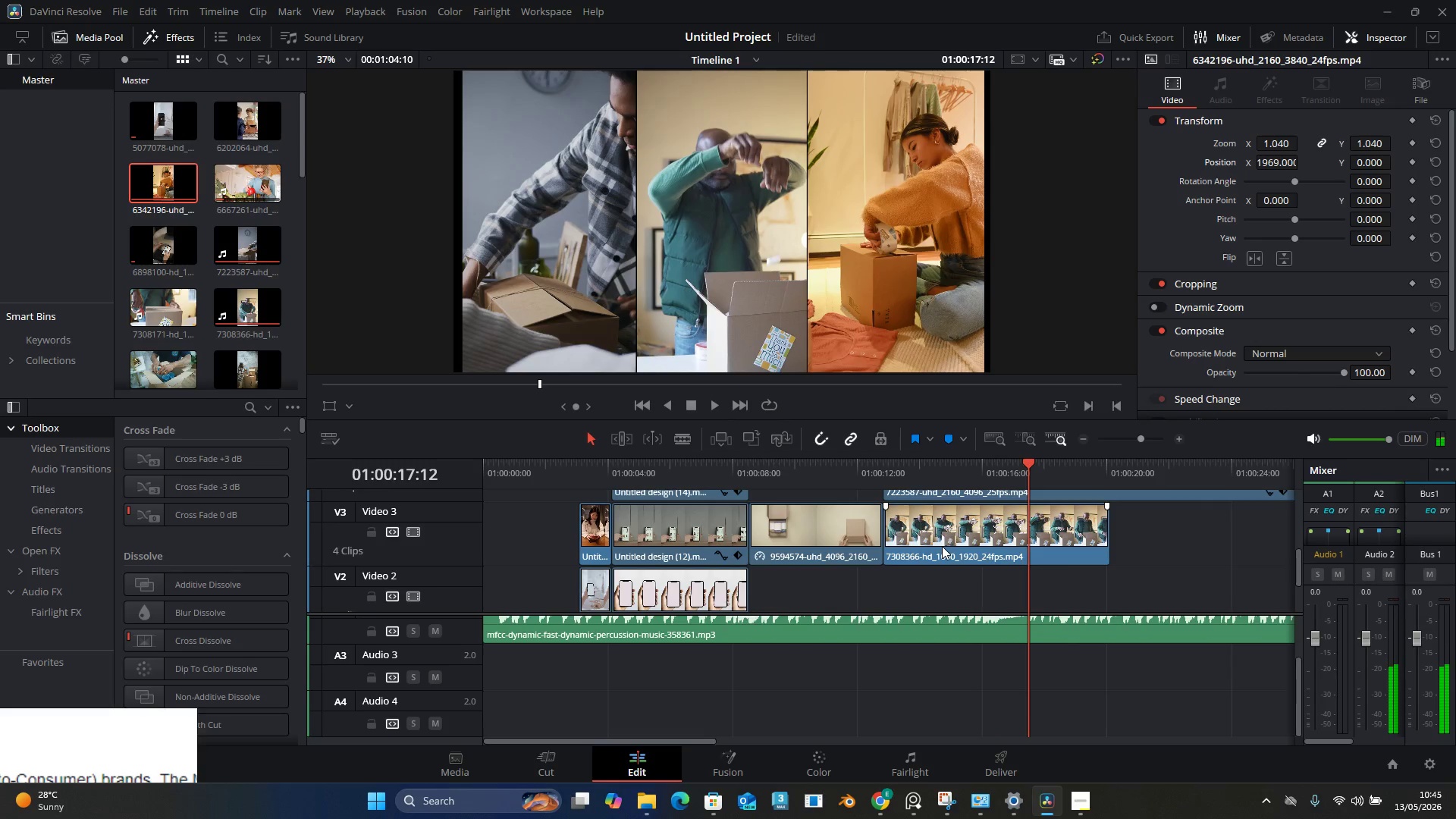 
scroll: coordinate [942, 546], scroll_direction: up, amount: 1.0
 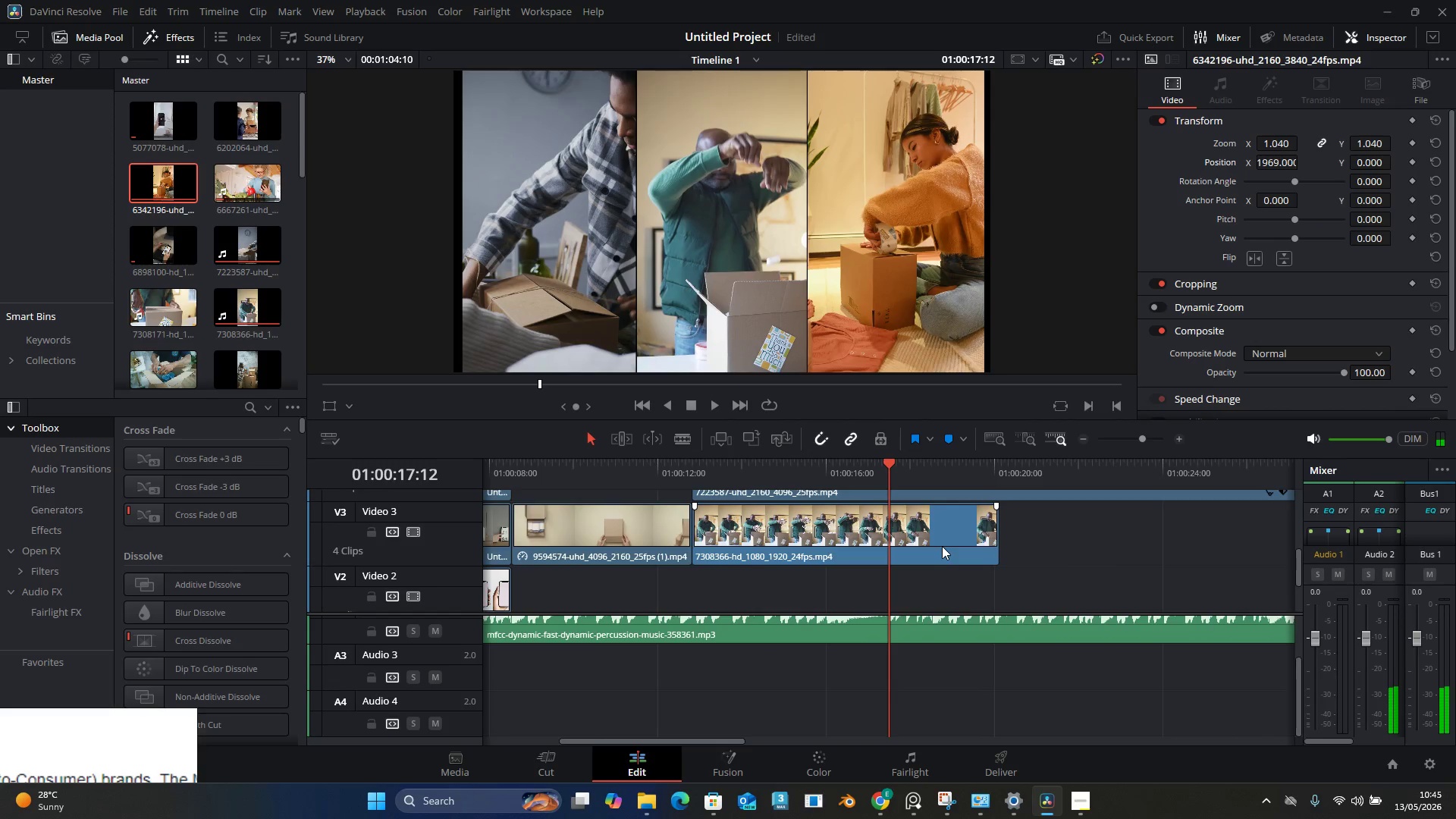 
hold_key(key=AltLeft, duration=0.73)
scroll: coordinate [942, 547], scroll_direction: down, amount: 4.0
 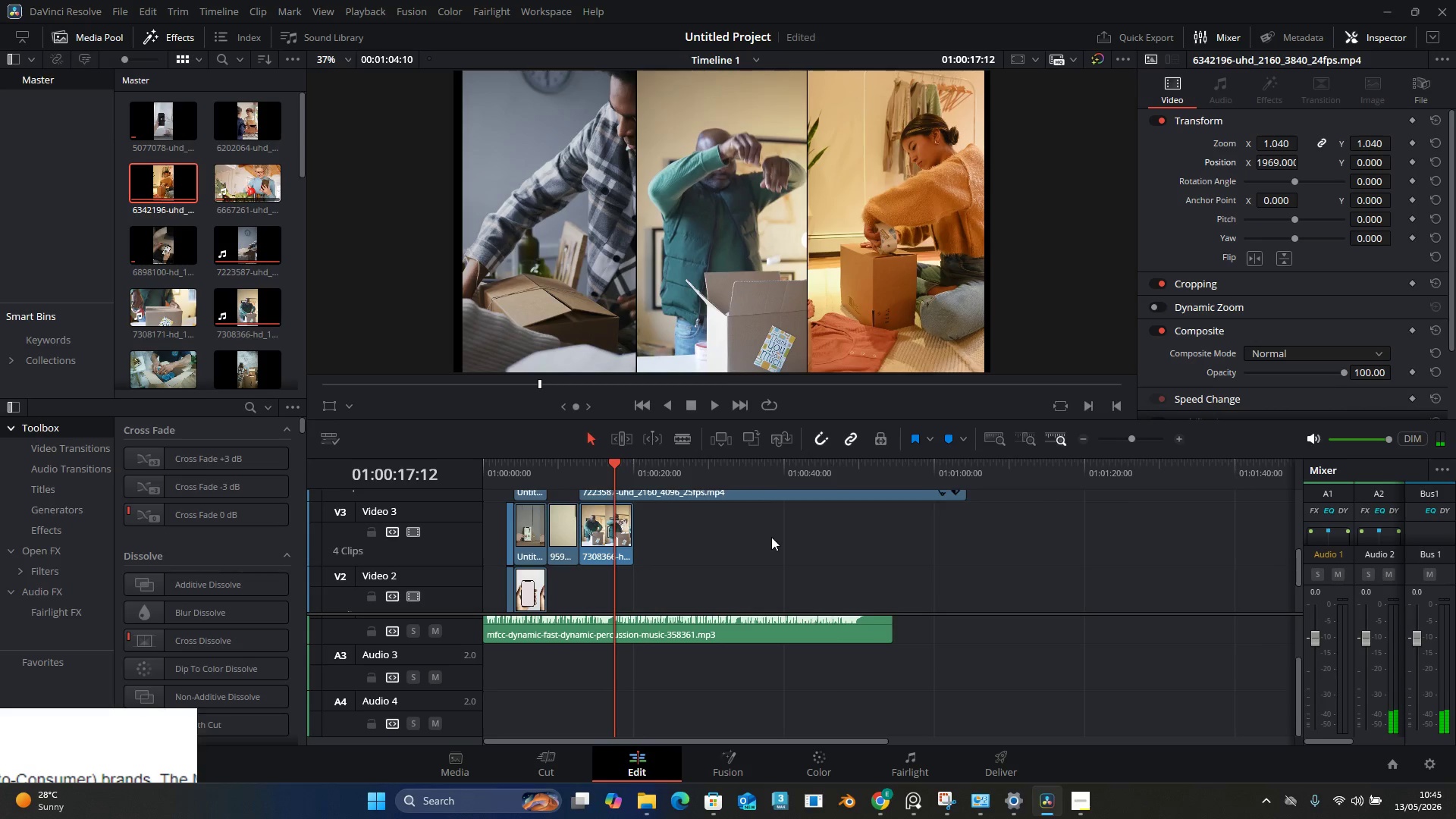 
scroll: coordinate [771, 537], scroll_direction: up, amount: 2.0
 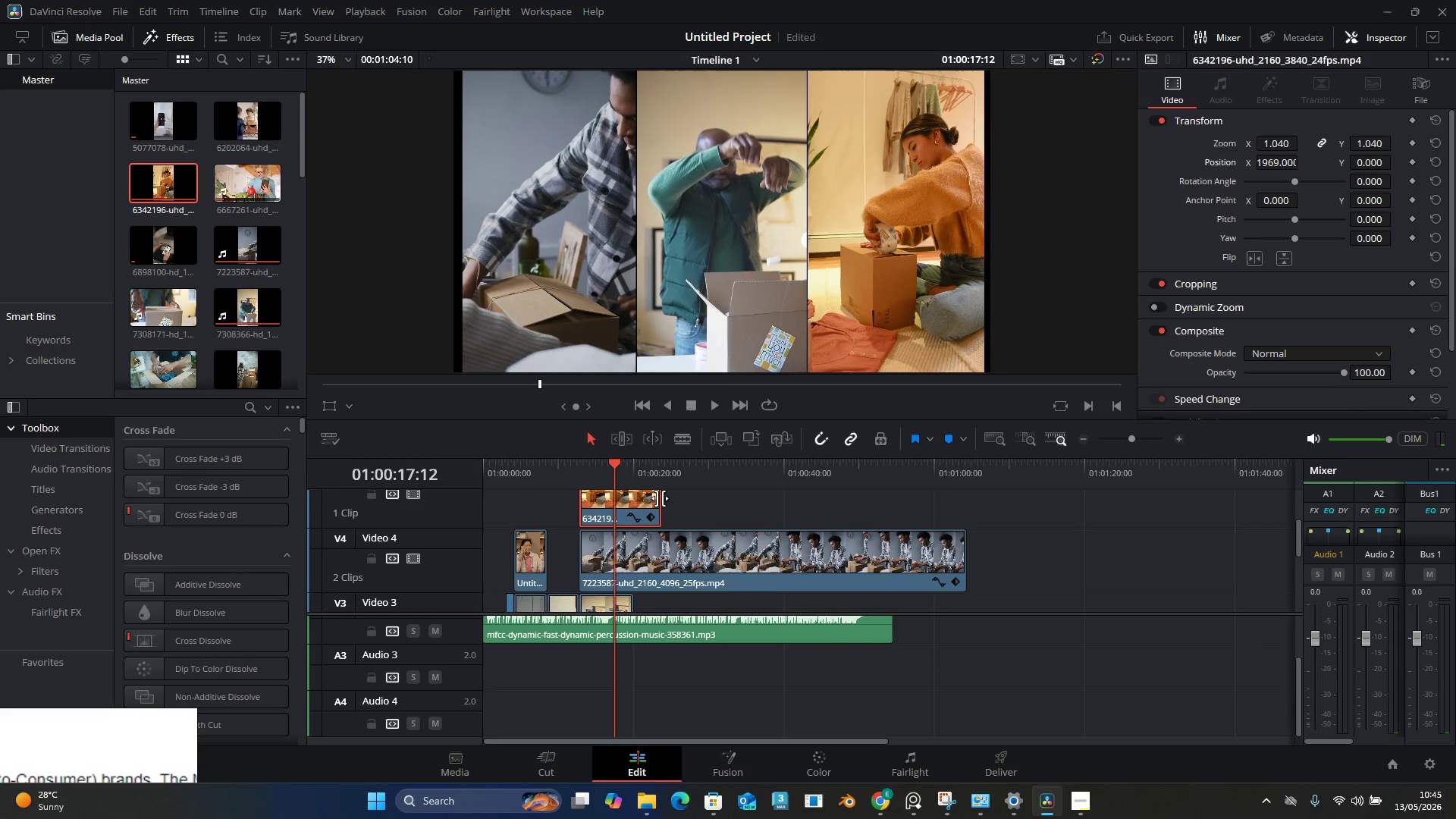 
left_click_drag(start_coordinate=[660, 498], to_coordinate=[613, 506])
 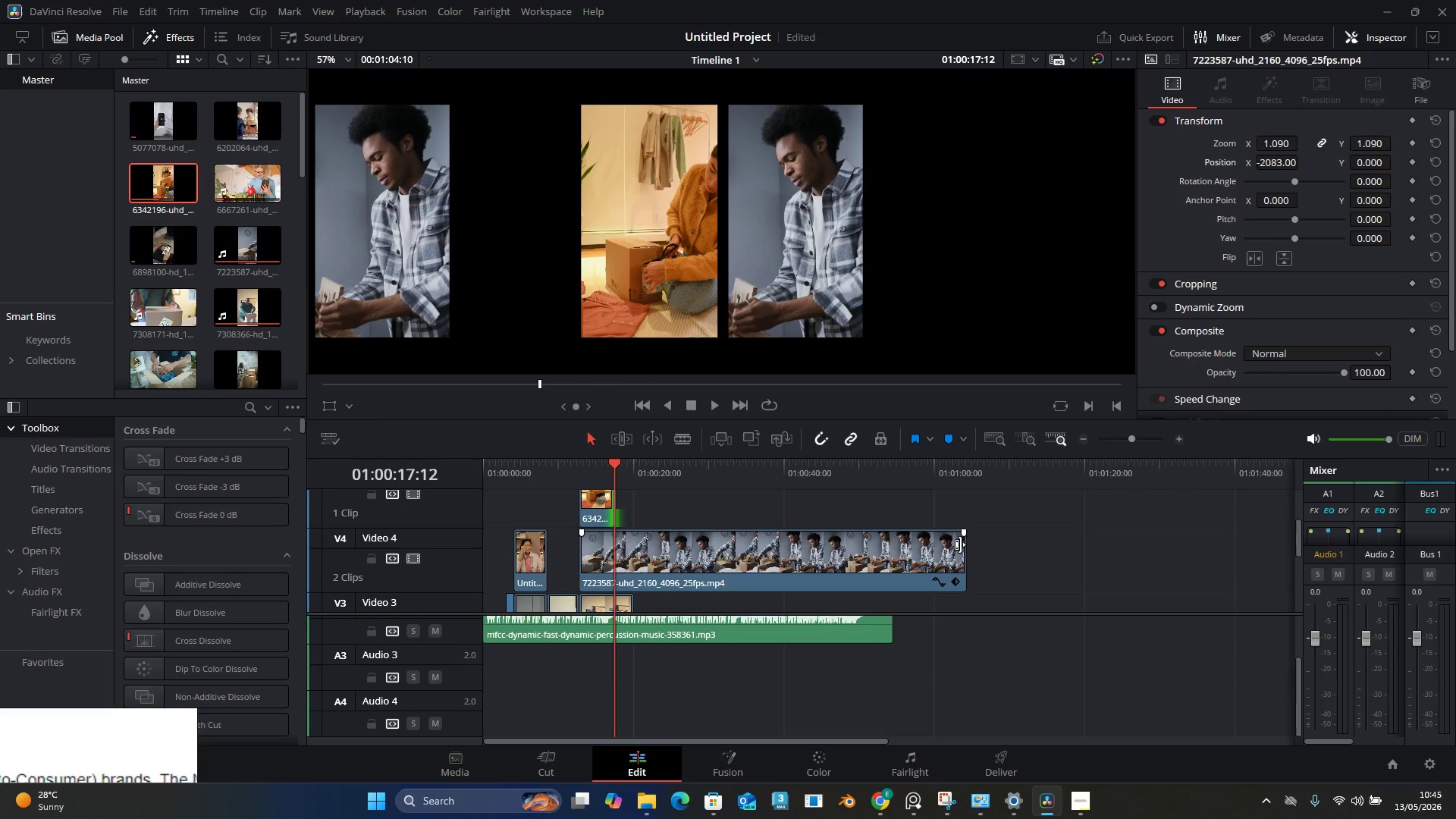 
left_click_drag(start_coordinate=[962, 544], to_coordinate=[613, 564])
 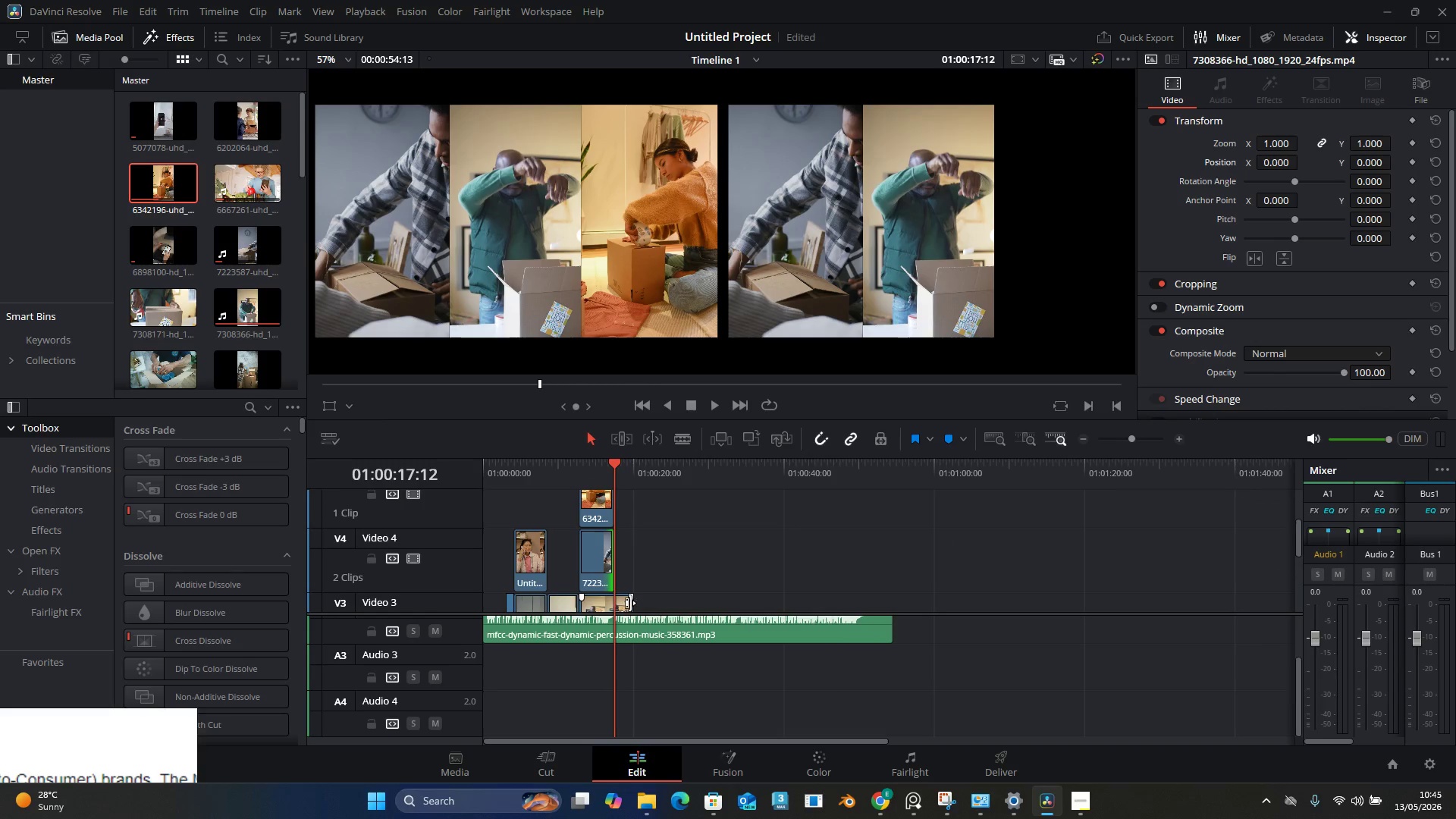 
left_click_drag(start_coordinate=[628, 604], to_coordinate=[614, 609])
 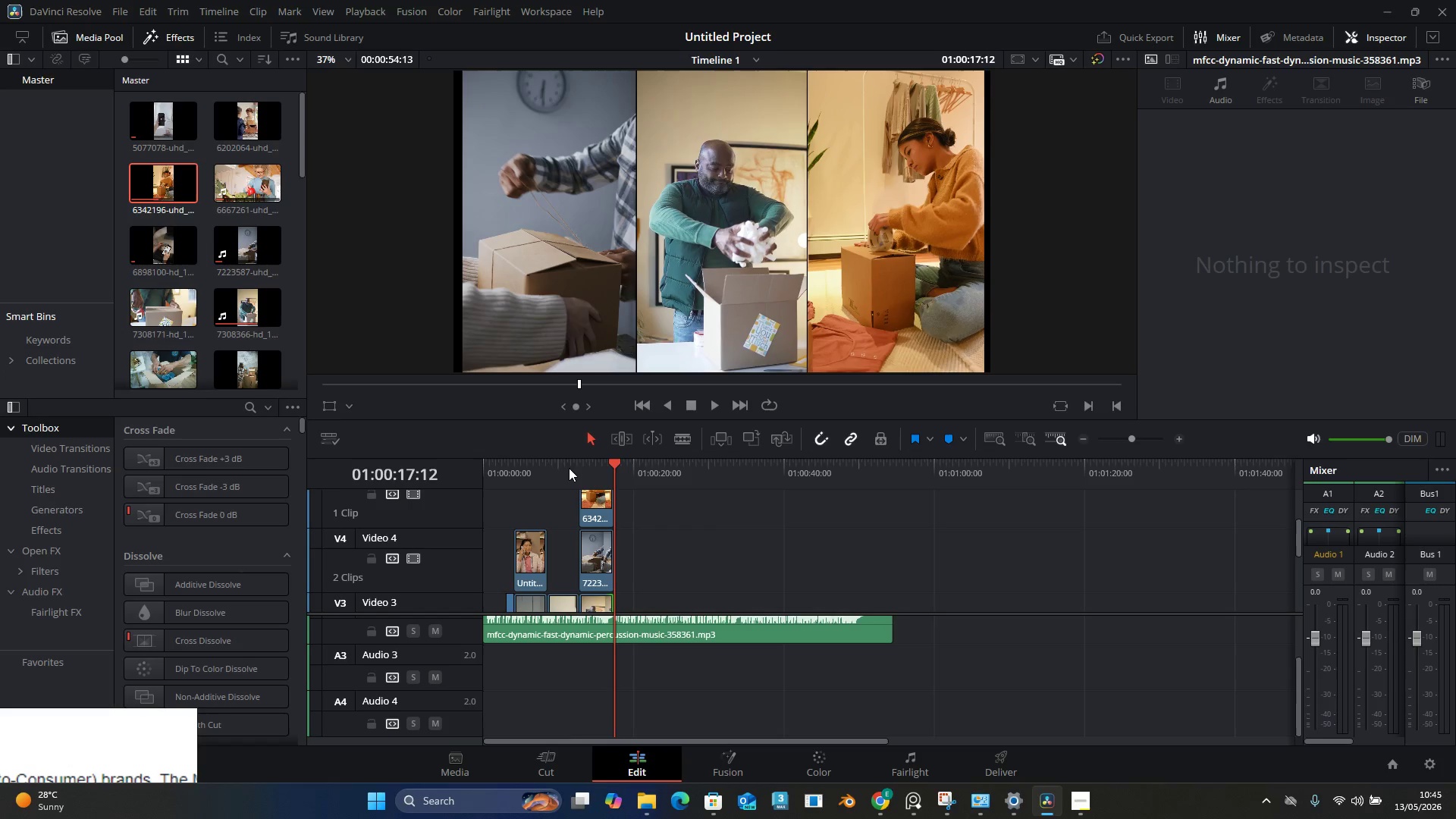 
left_click([569, 468])
 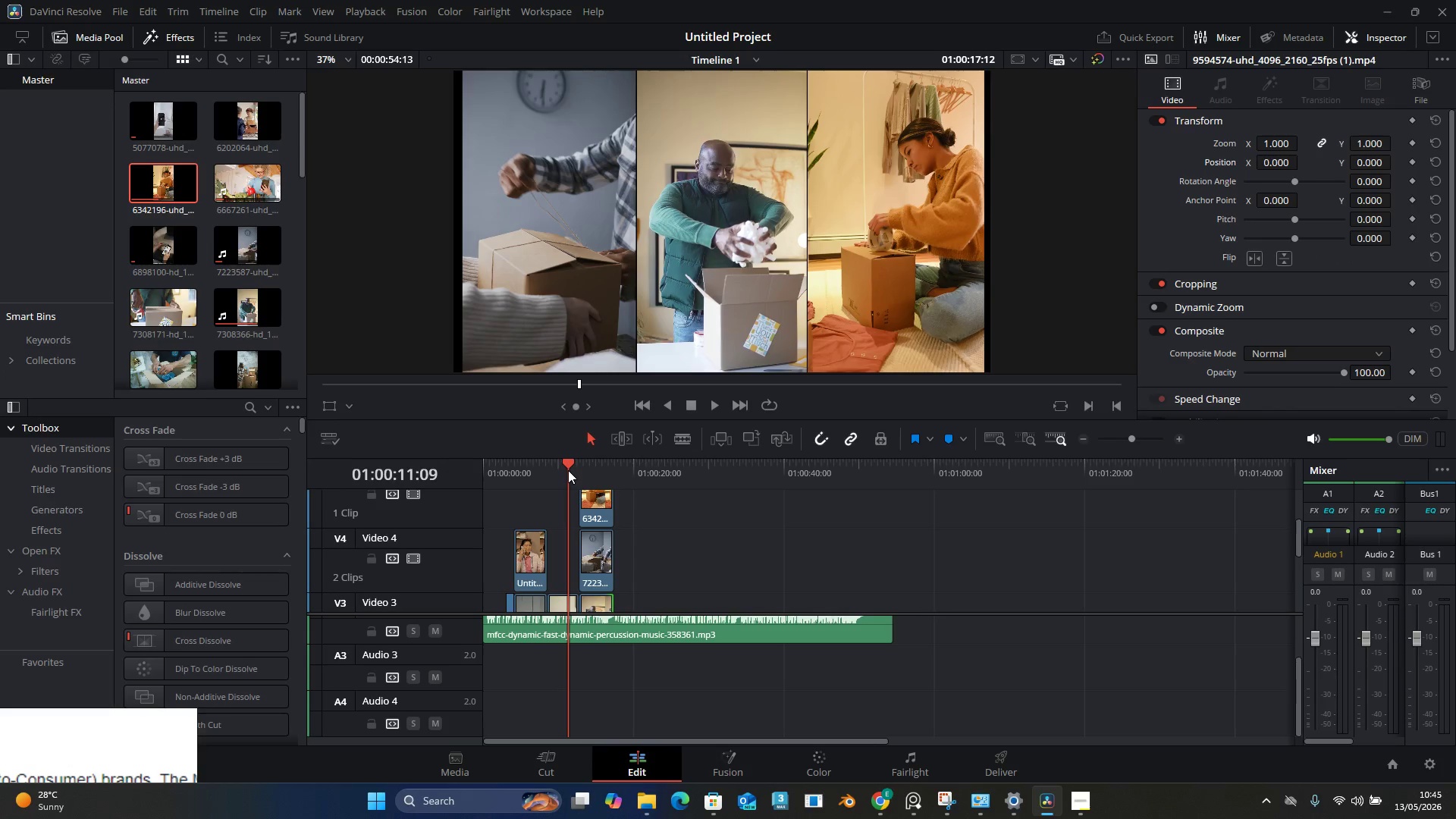 
key(Space)
 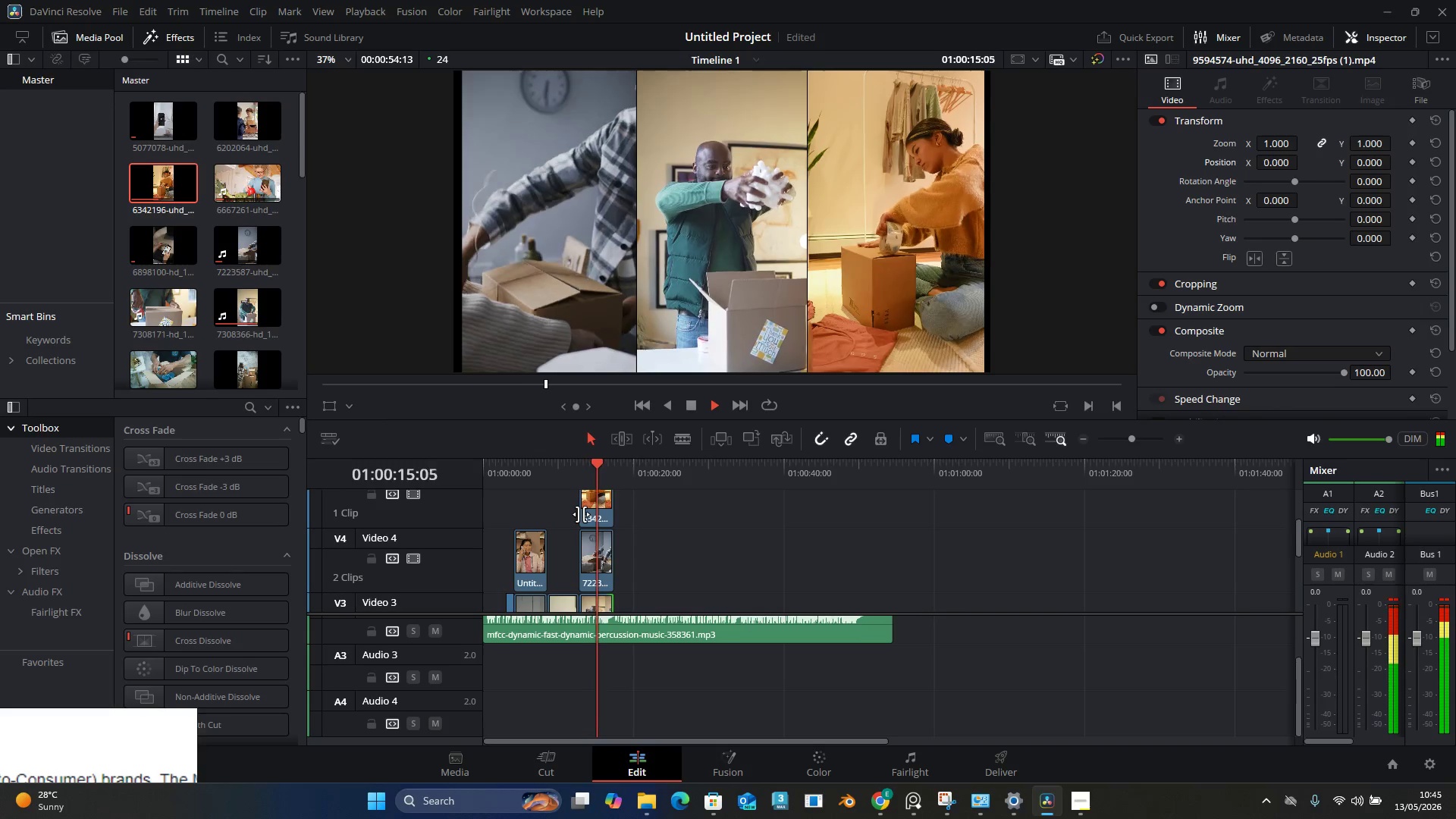 
wait(5.8)
 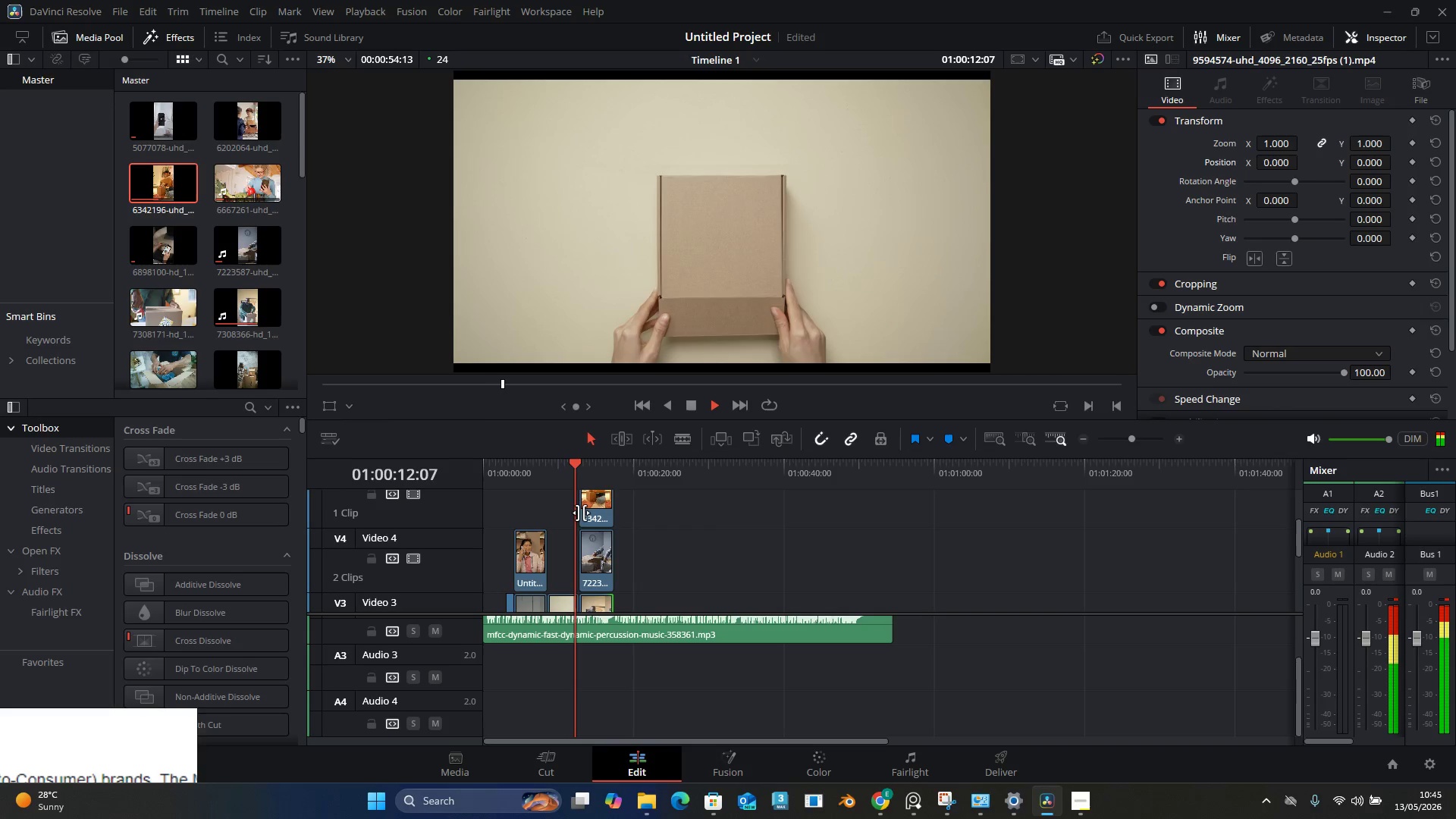 
key(Space)
 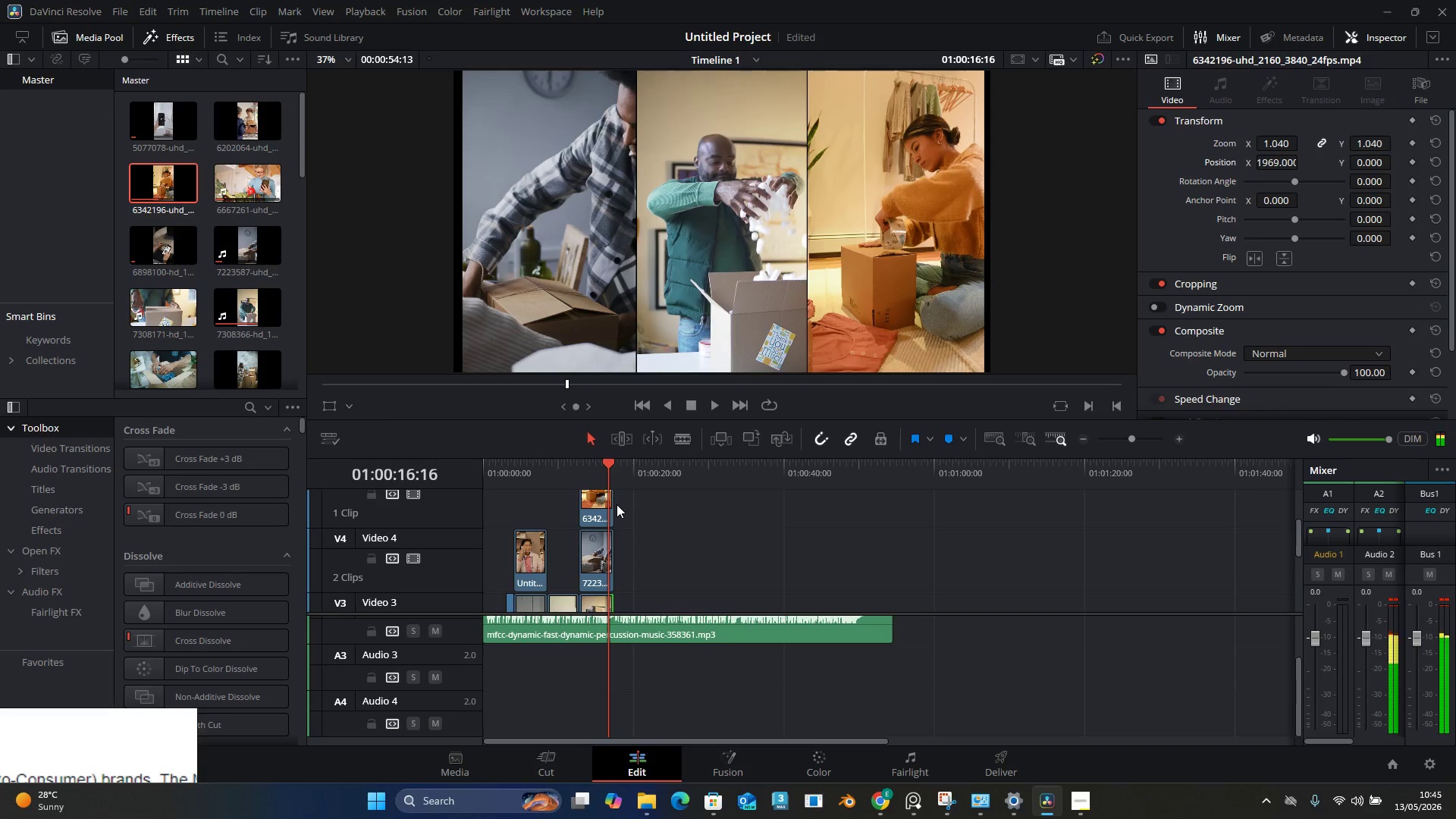 
key(Alt+AltLeft)
 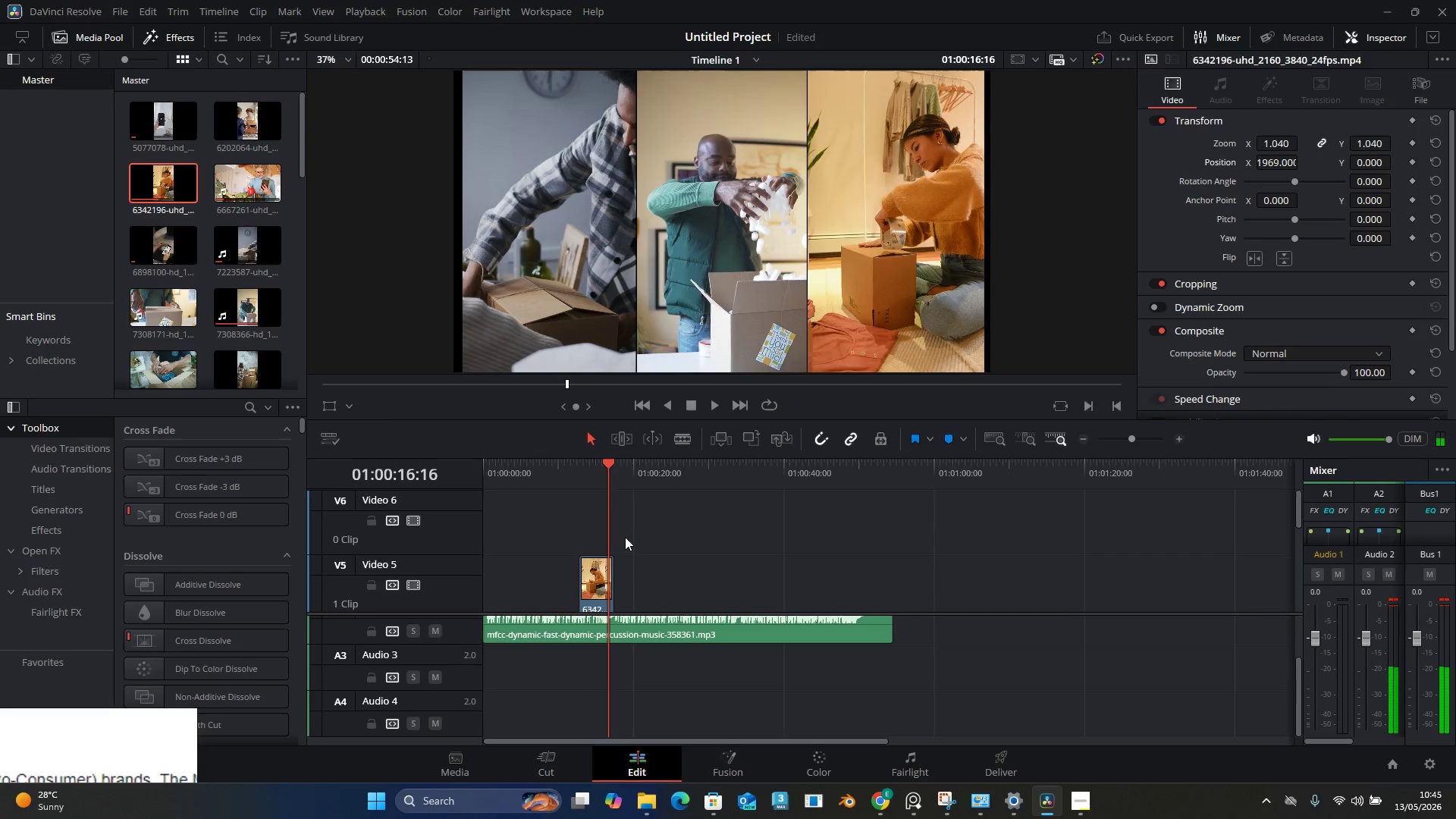 
scroll: coordinate [617, 506], scroll_direction: up, amount: 2.0
 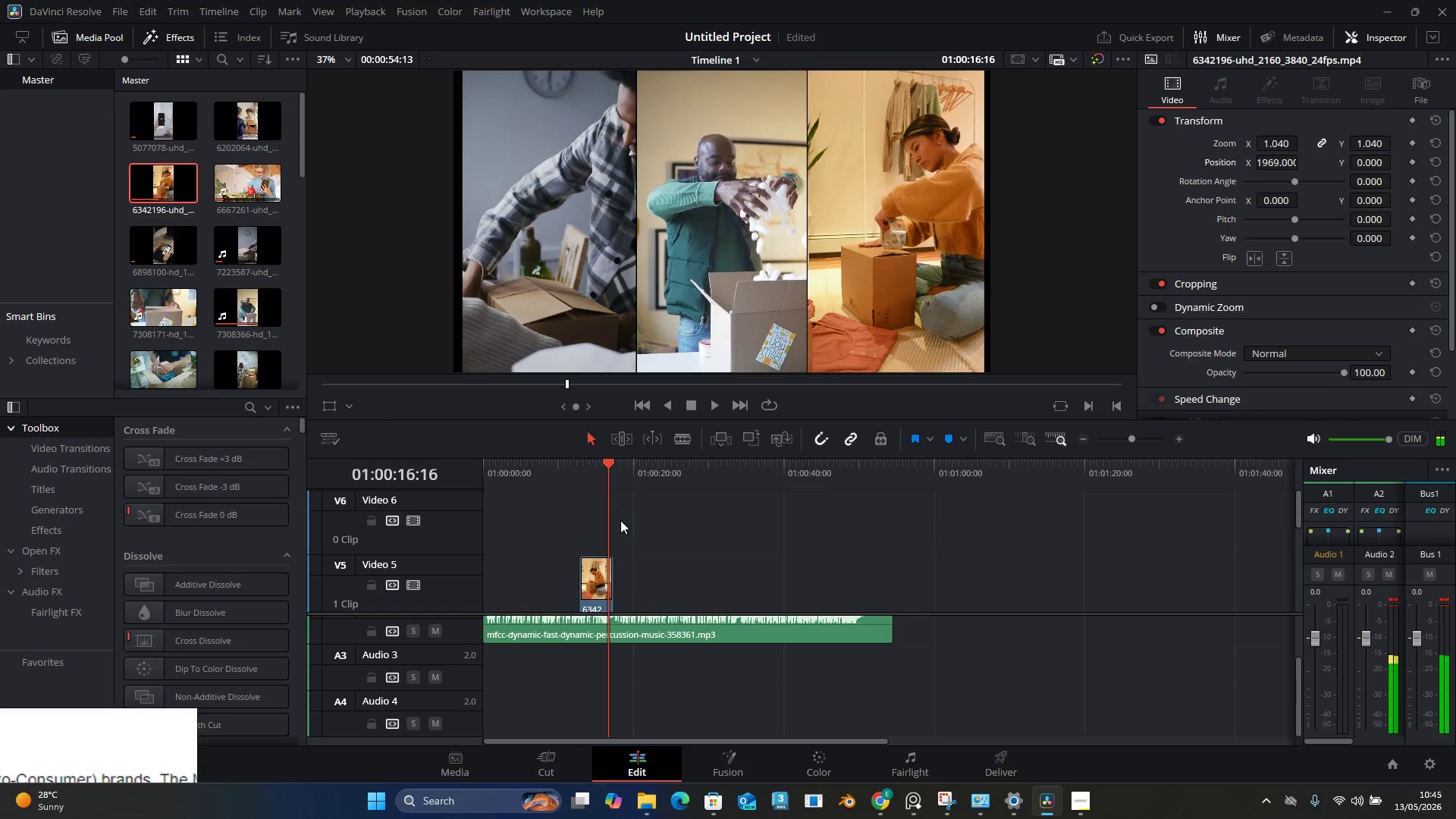 
hold_key(key=AltLeft, duration=1.5)
scroll: coordinate [956, 567], scroll_direction: up, amount: 5.0
 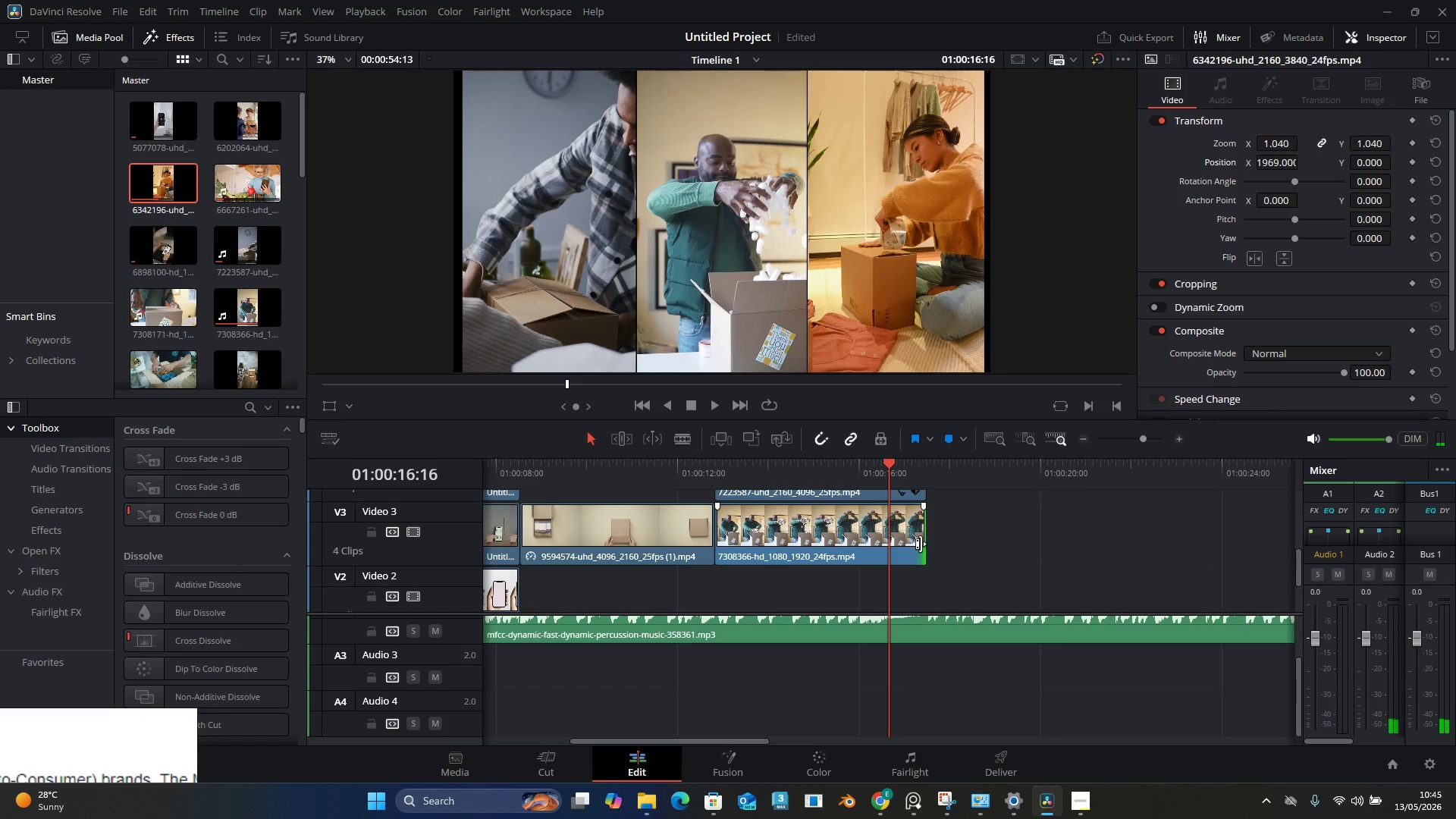 
left_click_drag(start_coordinate=[925, 538], to_coordinate=[881, 546])
 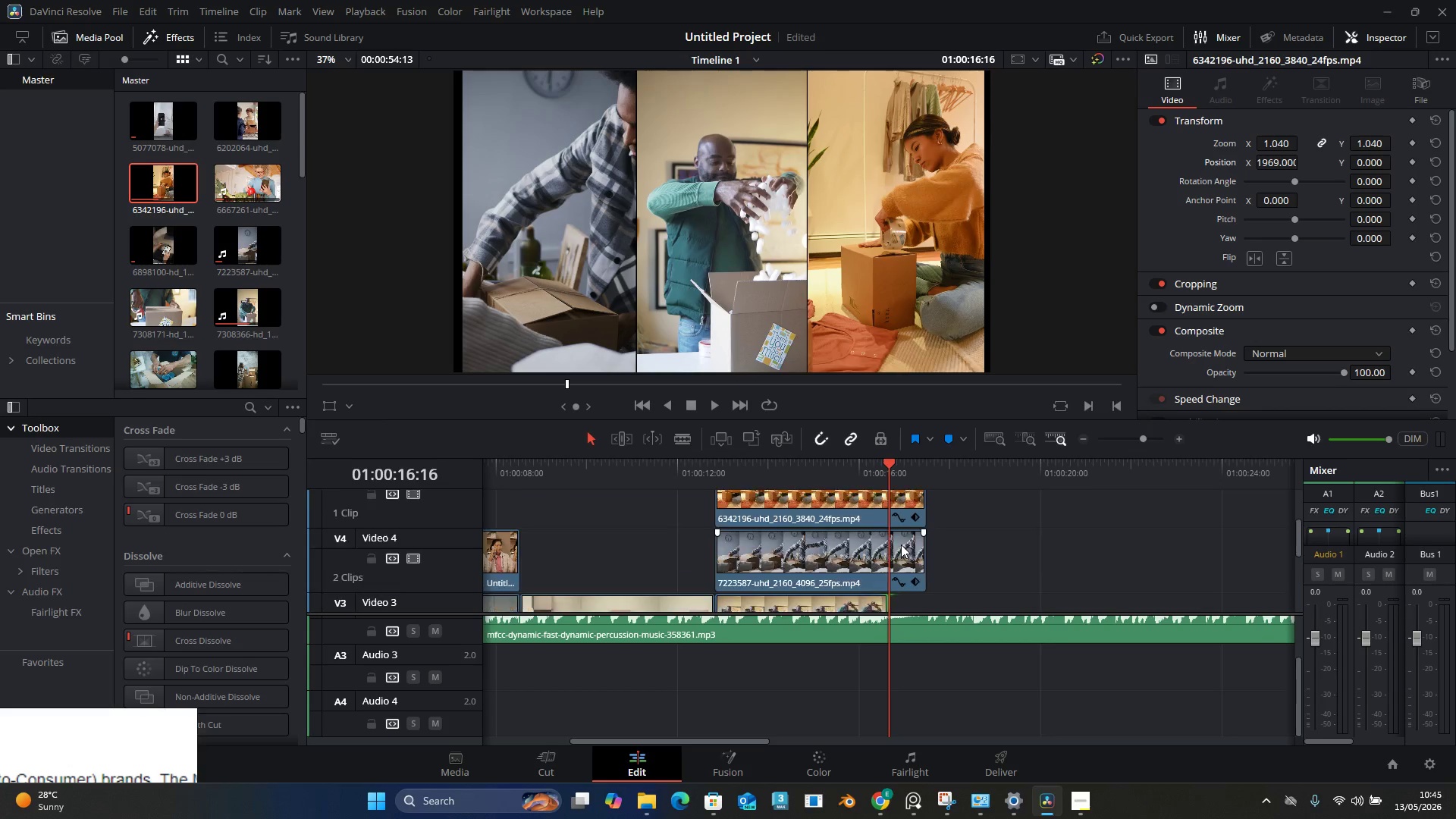 
scroll: coordinate [901, 544], scroll_direction: up, amount: 1.0
 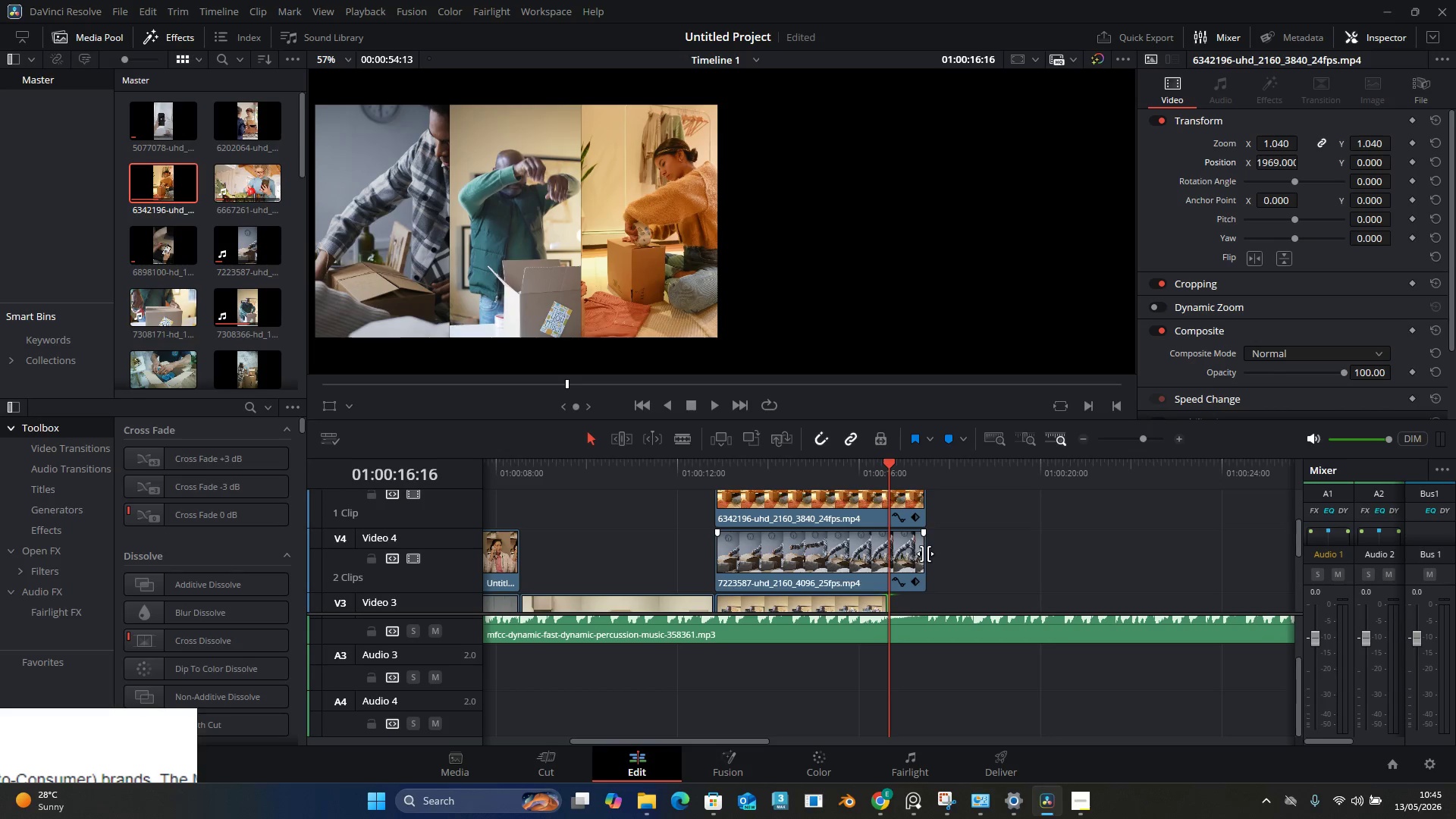 
left_click_drag(start_coordinate=[925, 554], to_coordinate=[887, 557])
 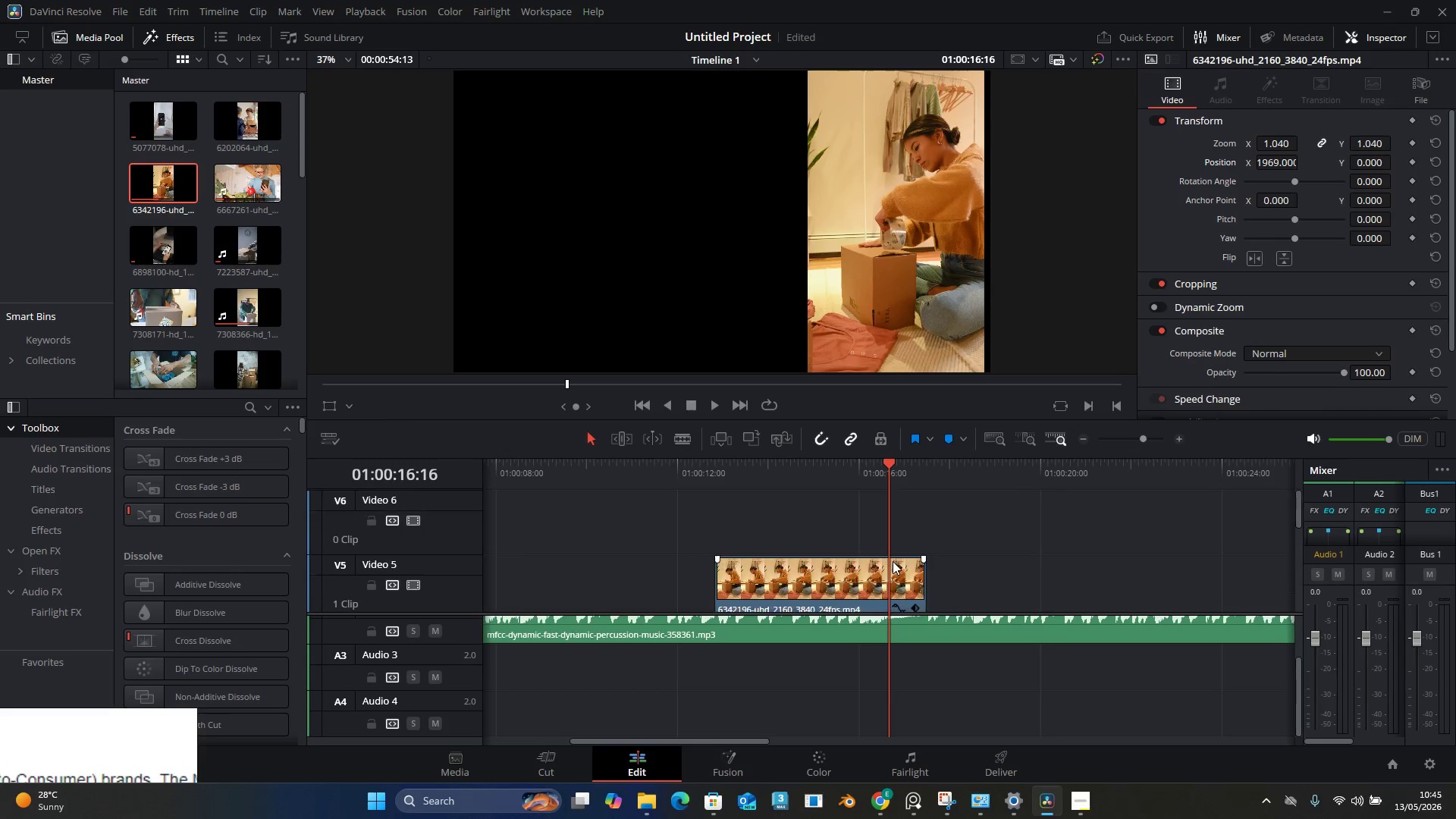 
scroll: coordinate [893, 561], scroll_direction: up, amount: 1.0
 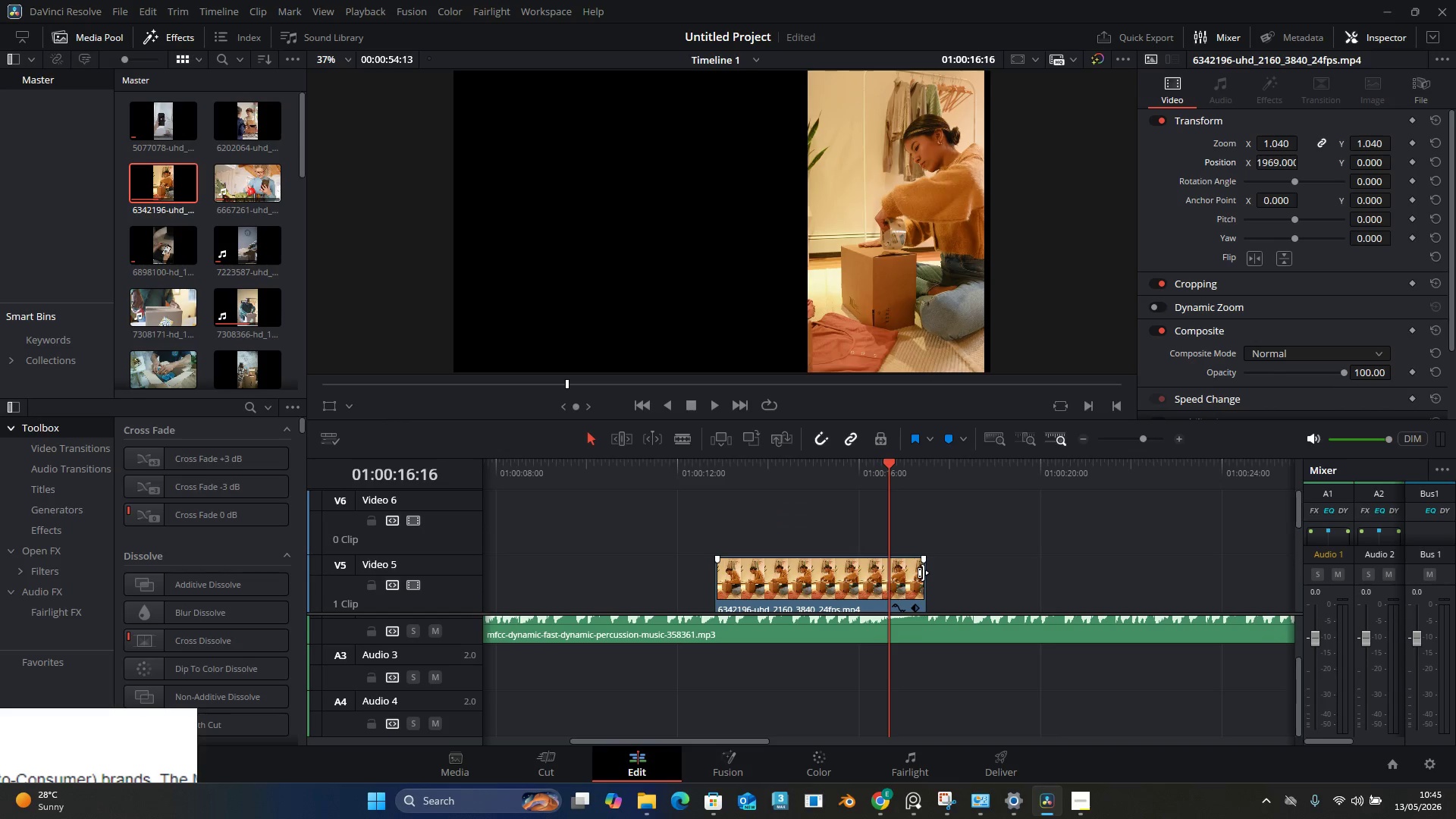 
left_click_drag(start_coordinate=[923, 573], to_coordinate=[893, 577])
 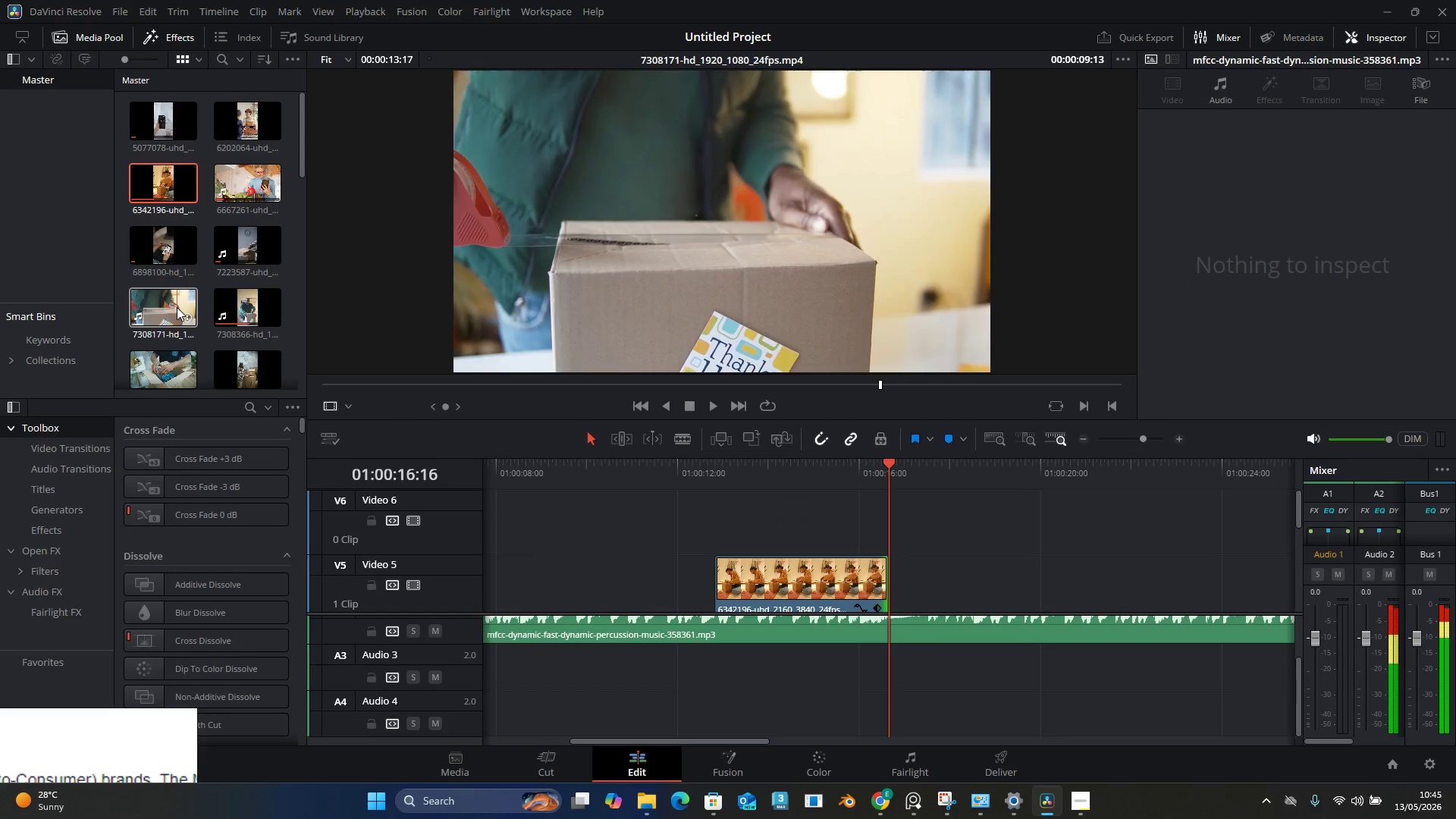 
wait(7.38)
 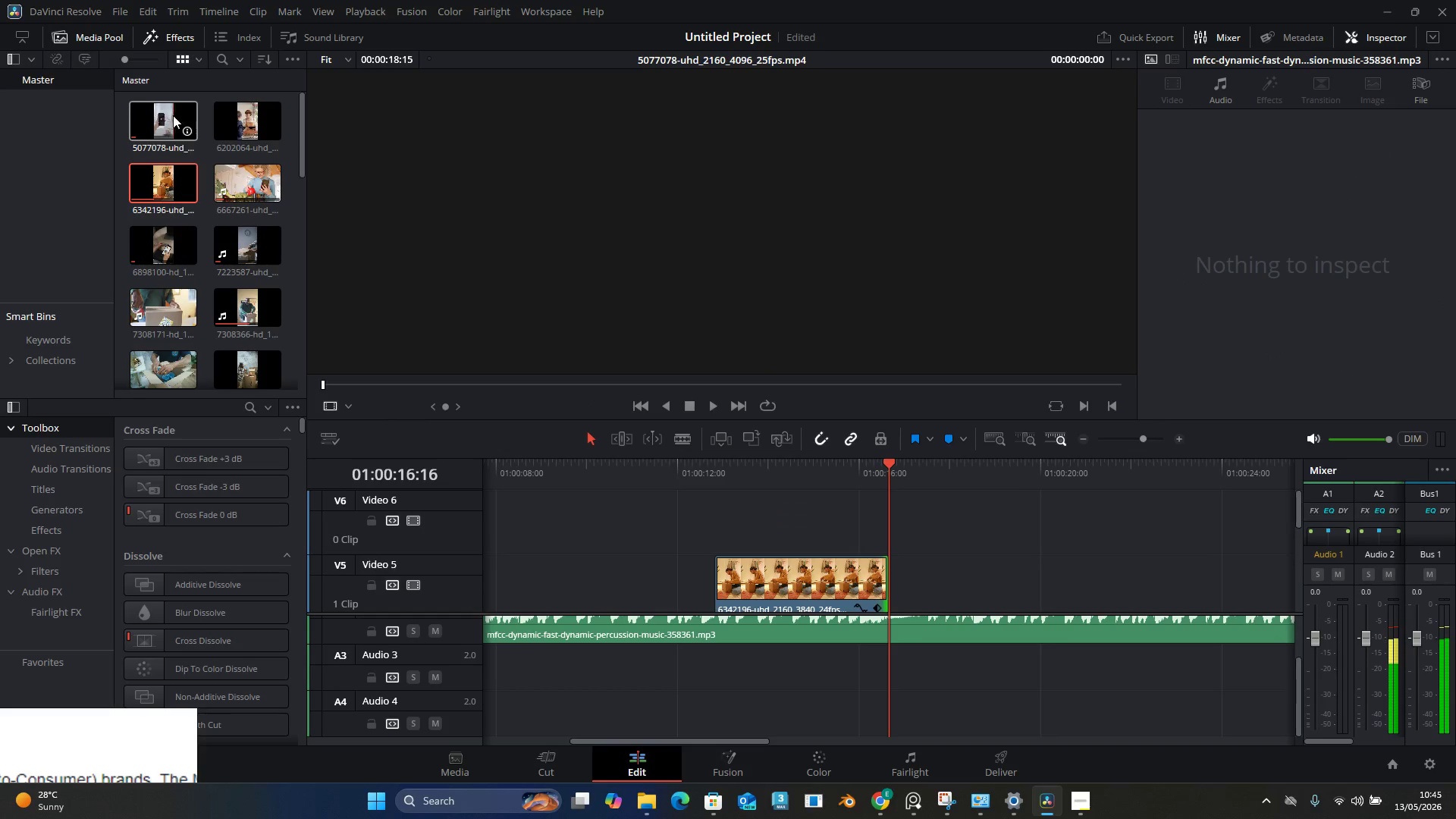 
left_click_drag(start_coordinate=[183, 309], to_coordinate=[908, 558])
 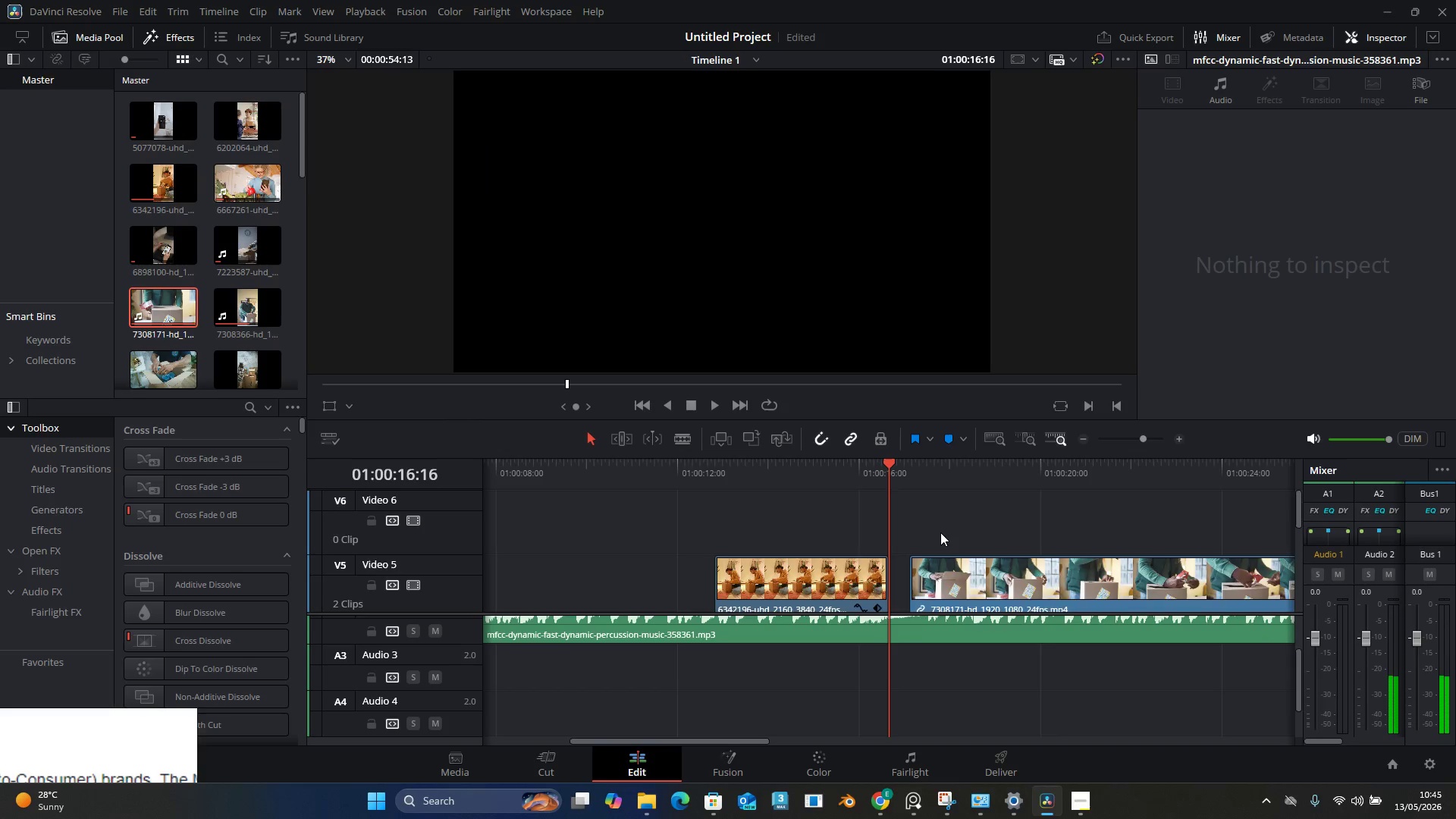 
scroll: coordinate [940, 532], scroll_direction: down, amount: 2.0
 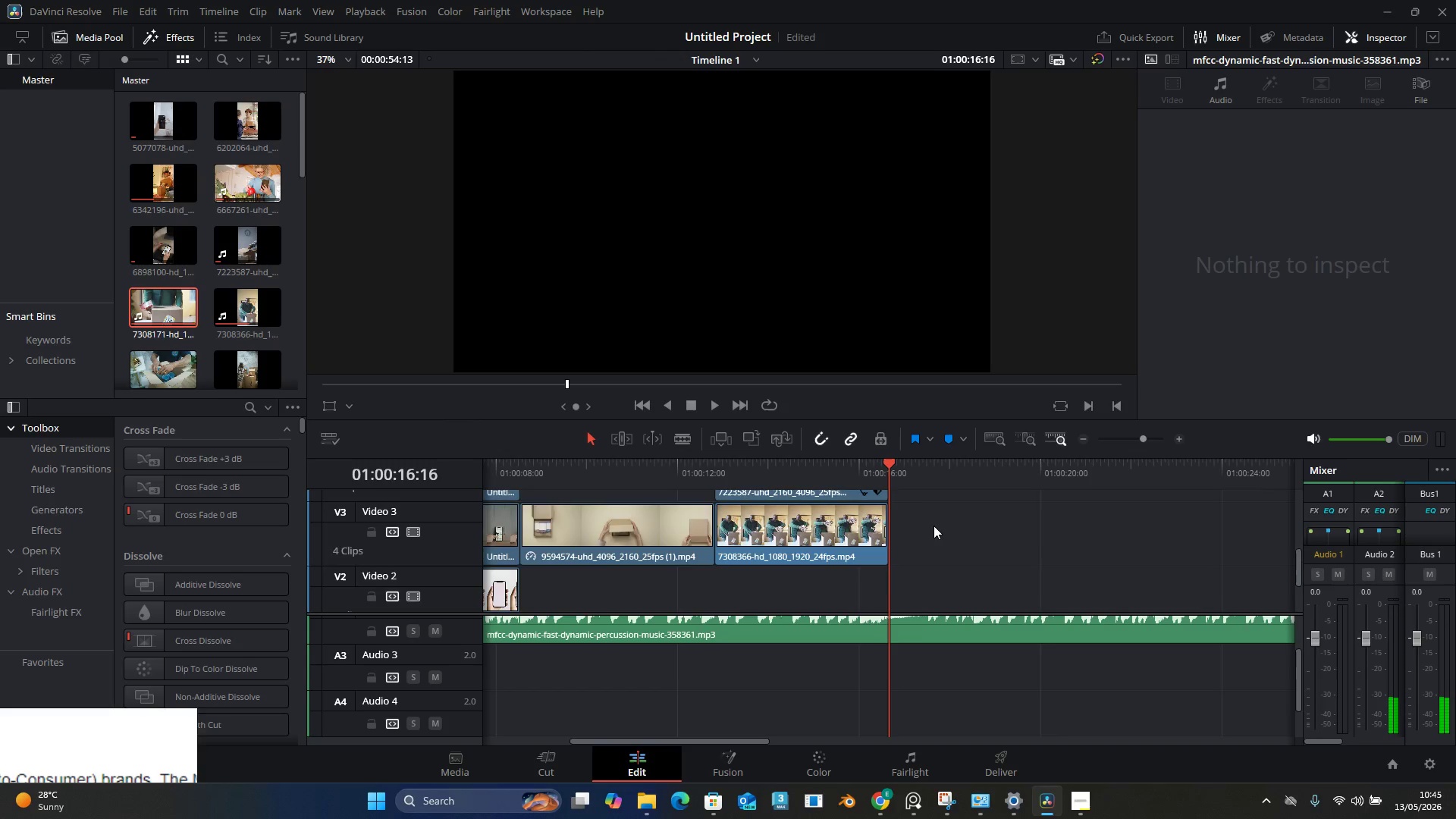 
left_click_drag(start_coordinate=[947, 498], to_coordinate=[922, 505])
 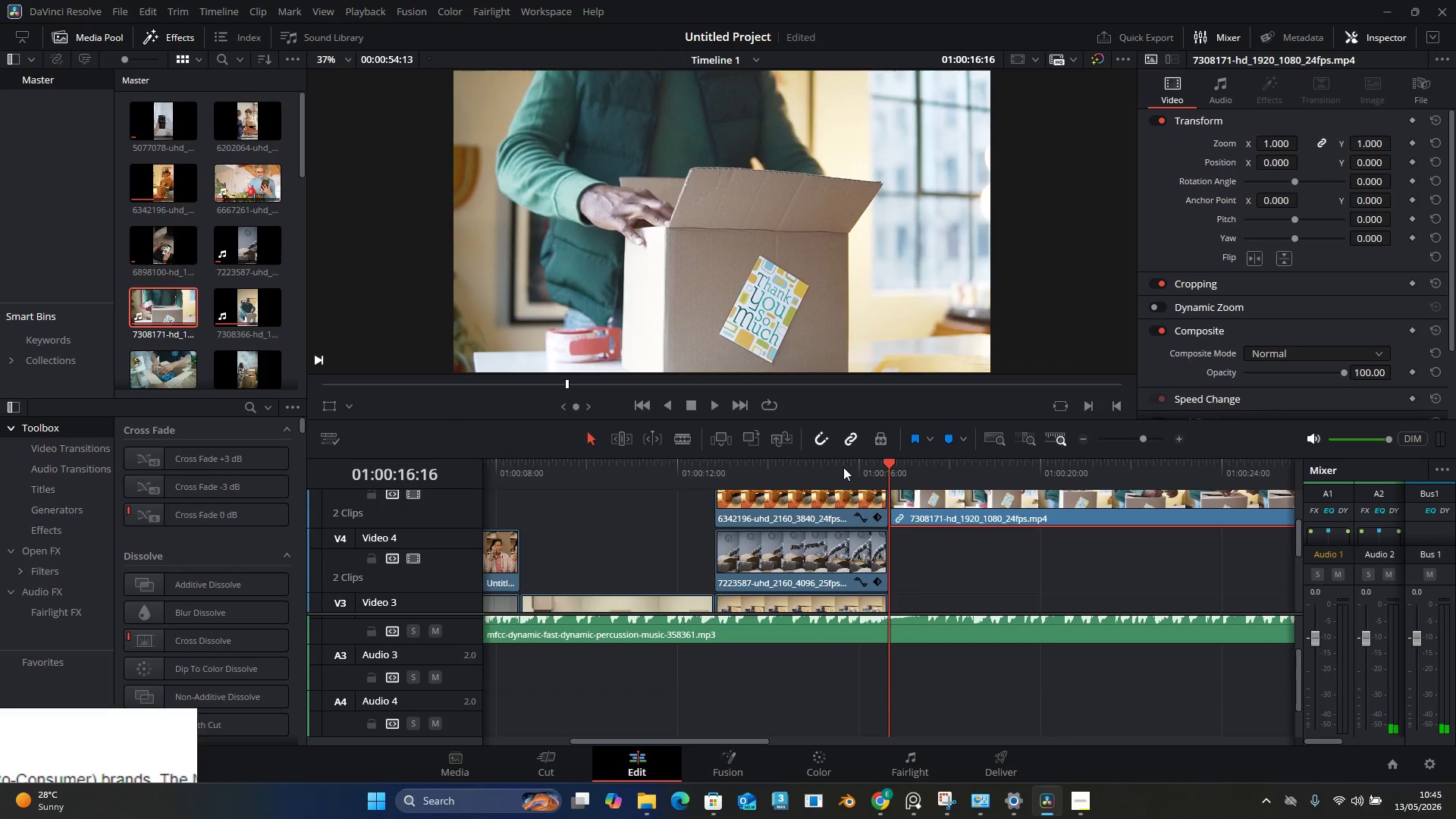 
scroll: coordinate [934, 526], scroll_direction: up, amount: 1.0
 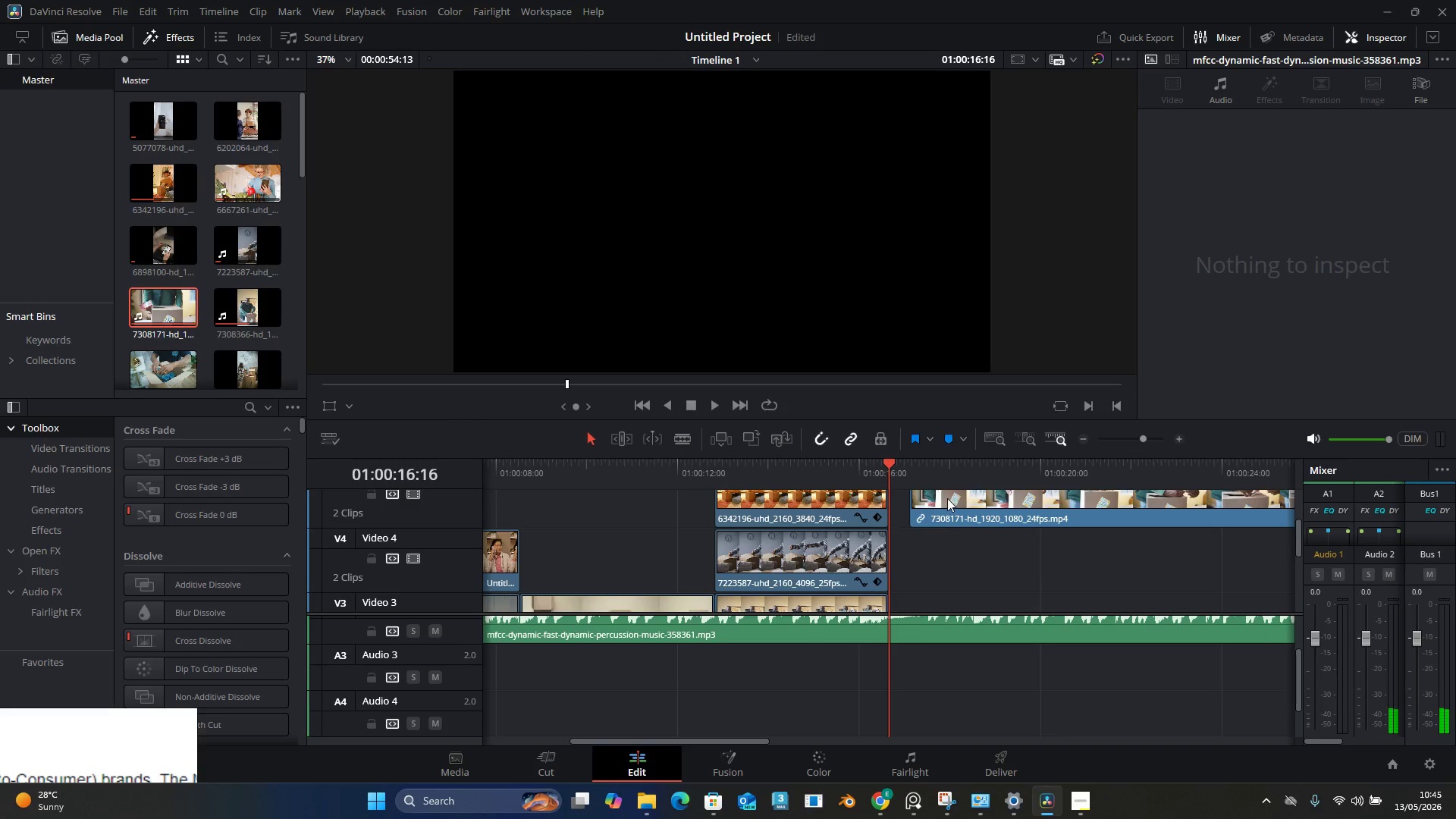 
left_click([843, 467])
 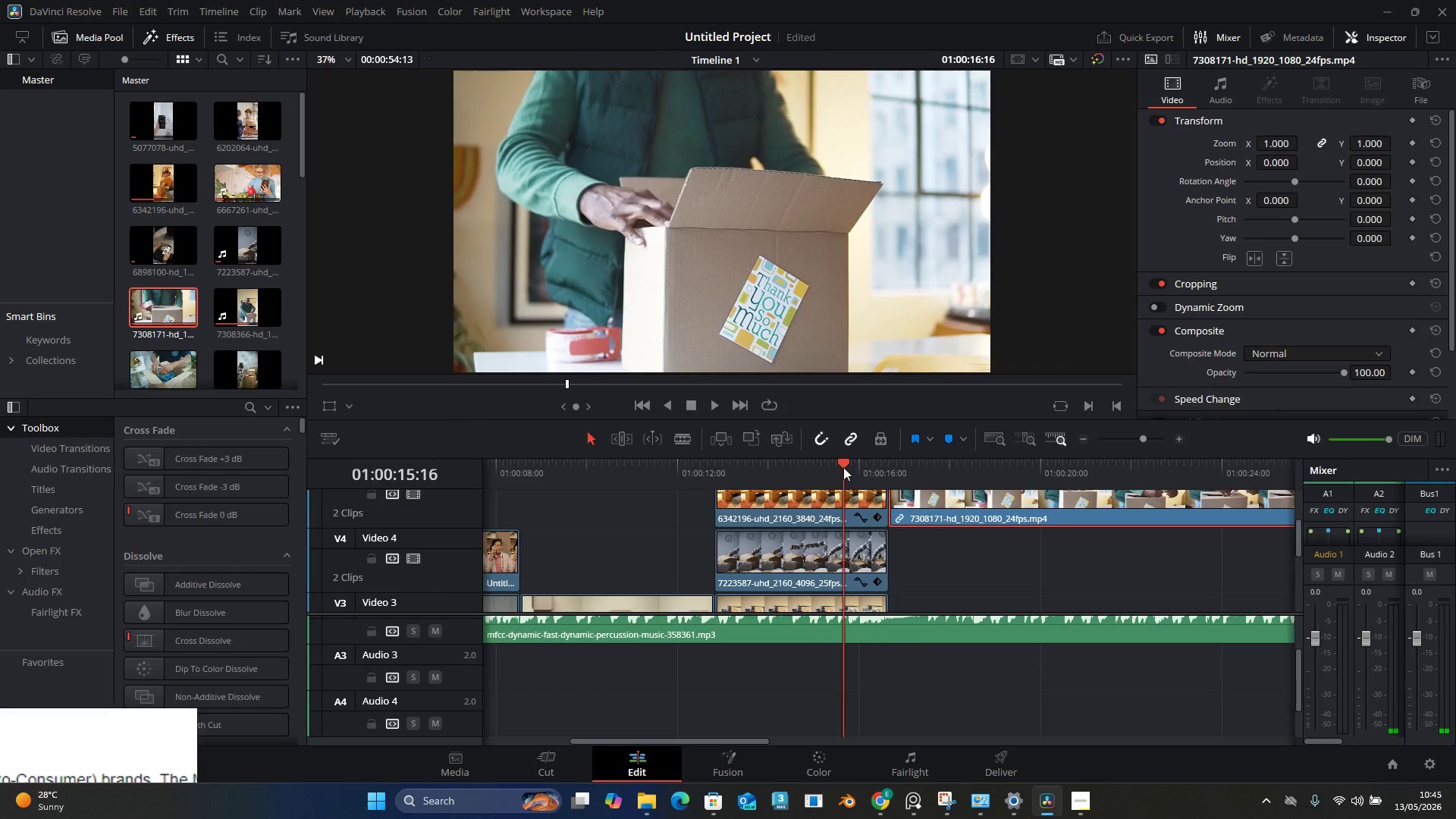 
key(Space)
 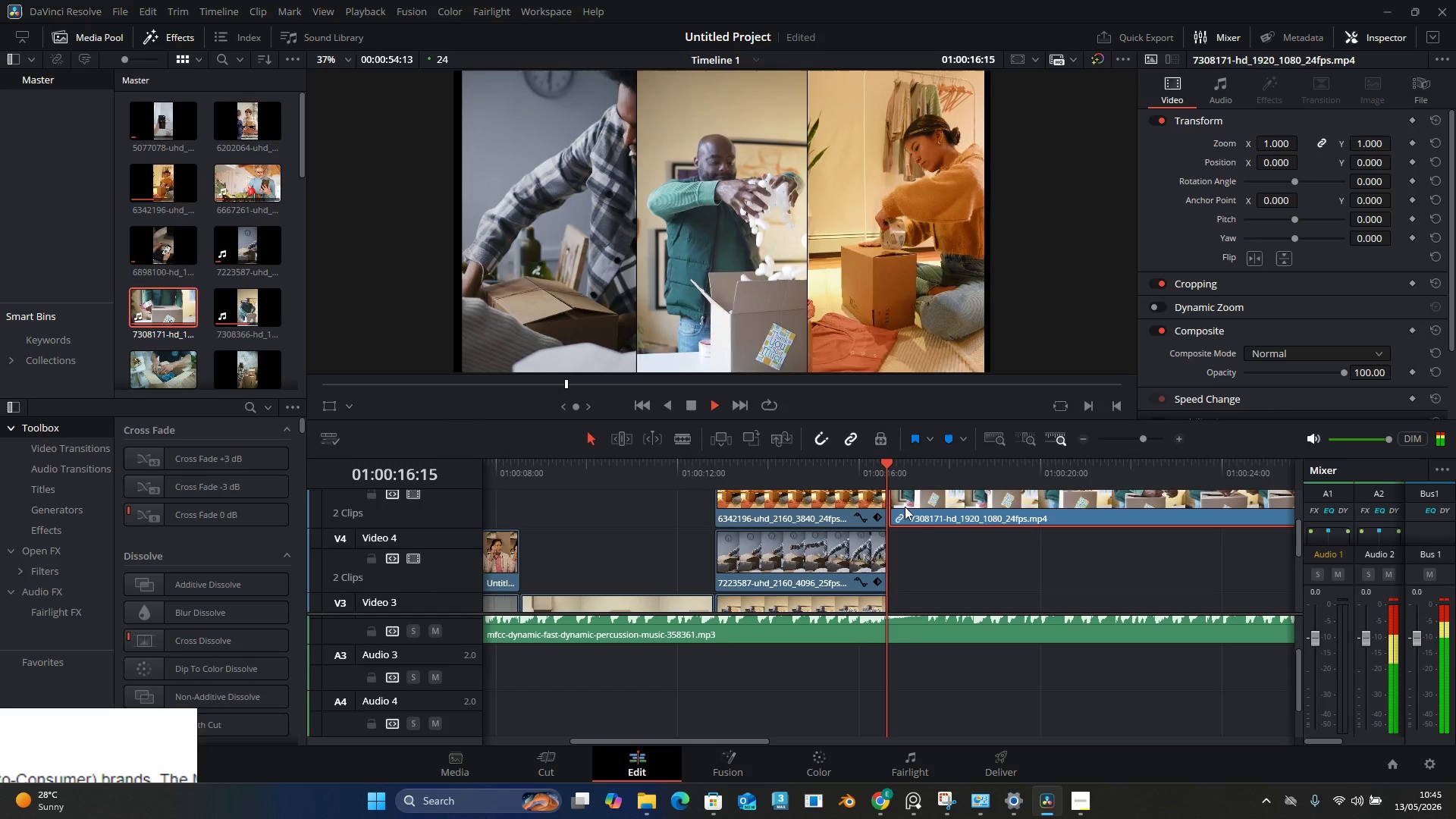 
key(Space)
 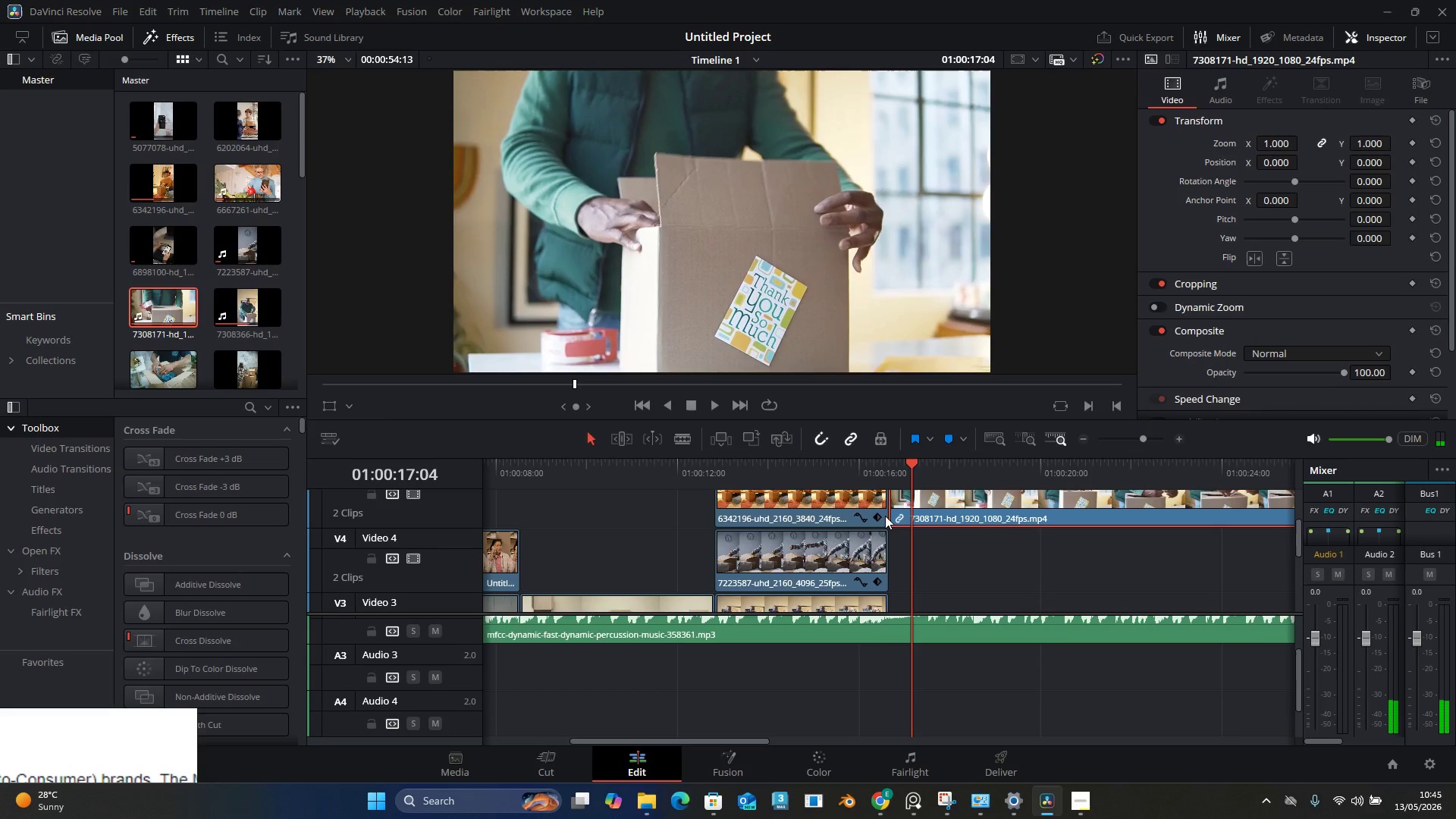 
left_click([883, 510])
 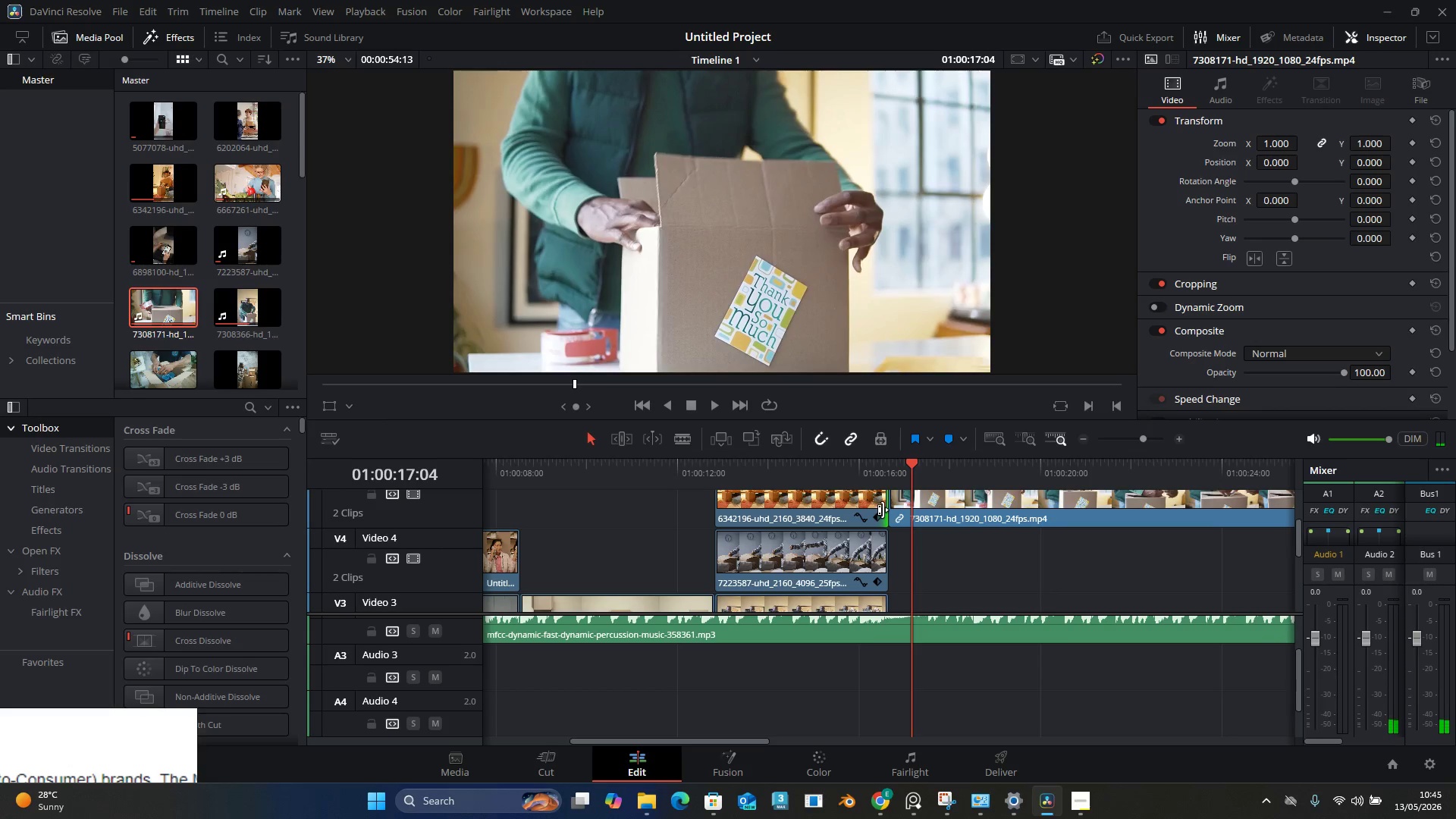 
left_click_drag(start_coordinate=[883, 510], to_coordinate=[871, 513])
 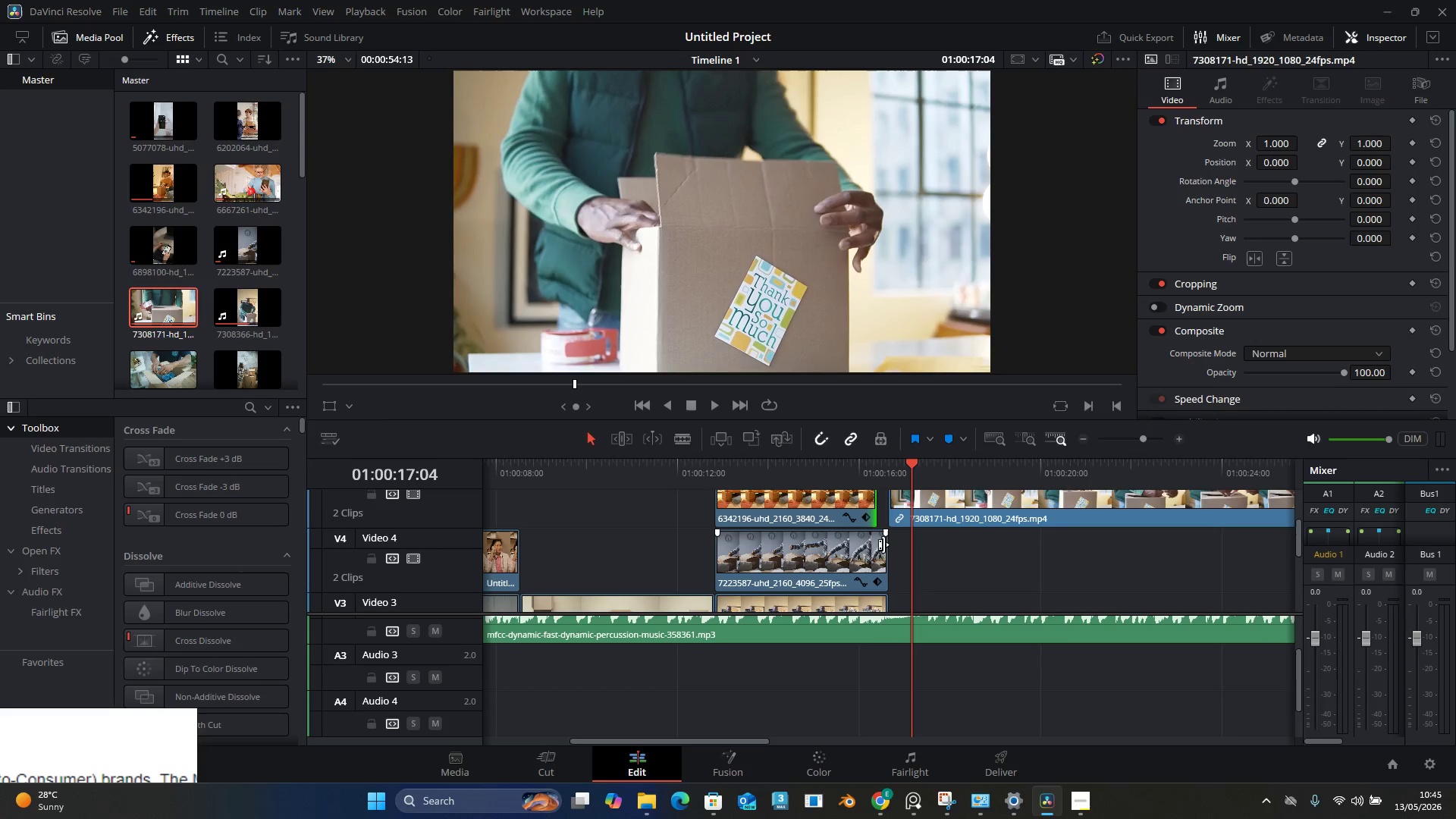 
left_click_drag(start_coordinate=[883, 544], to_coordinate=[873, 548])
 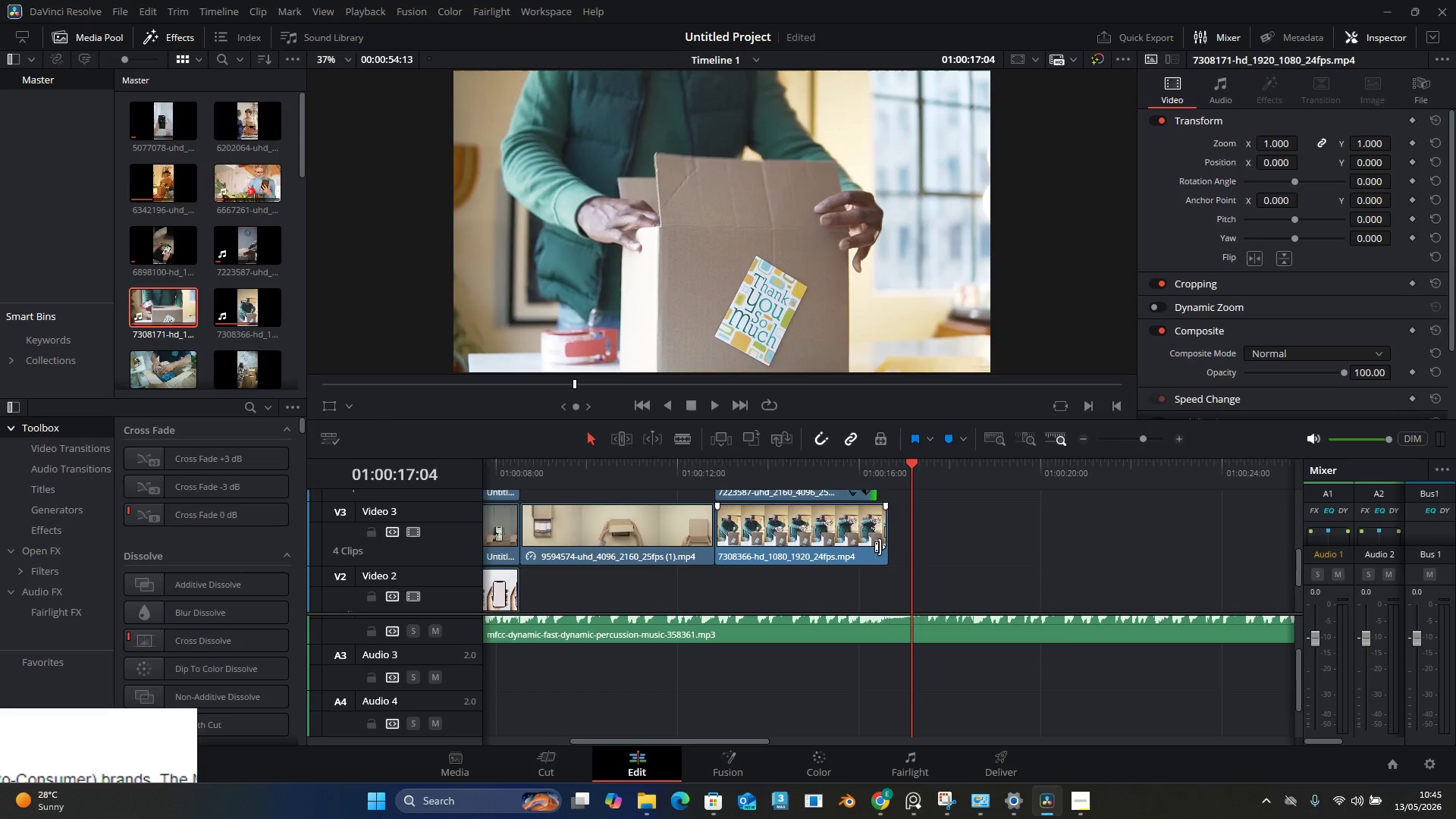 
scroll: coordinate [880, 547], scroll_direction: down, amount: 1.0
 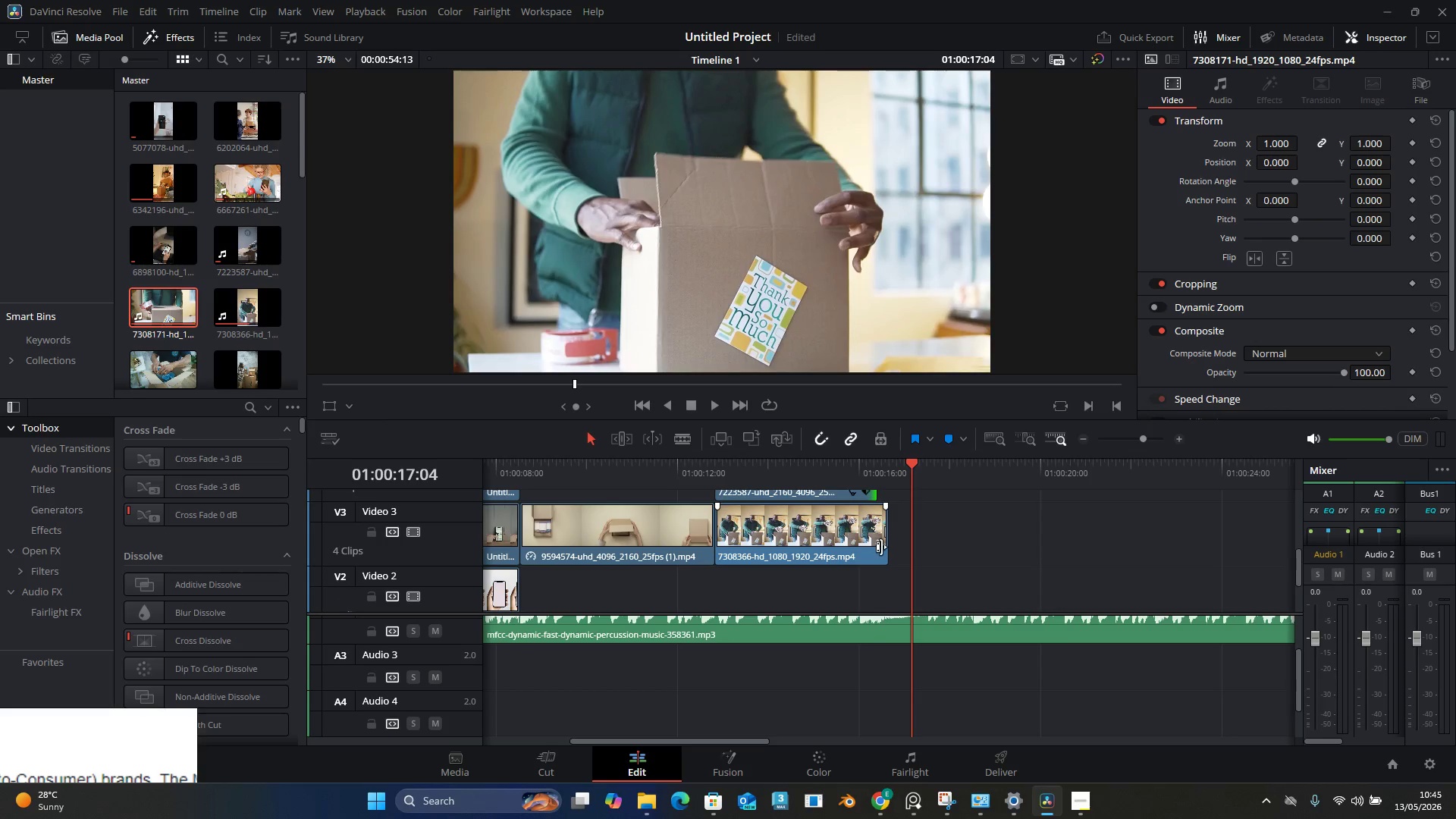 
left_click_drag(start_coordinate=[881, 547], to_coordinate=[872, 550])
 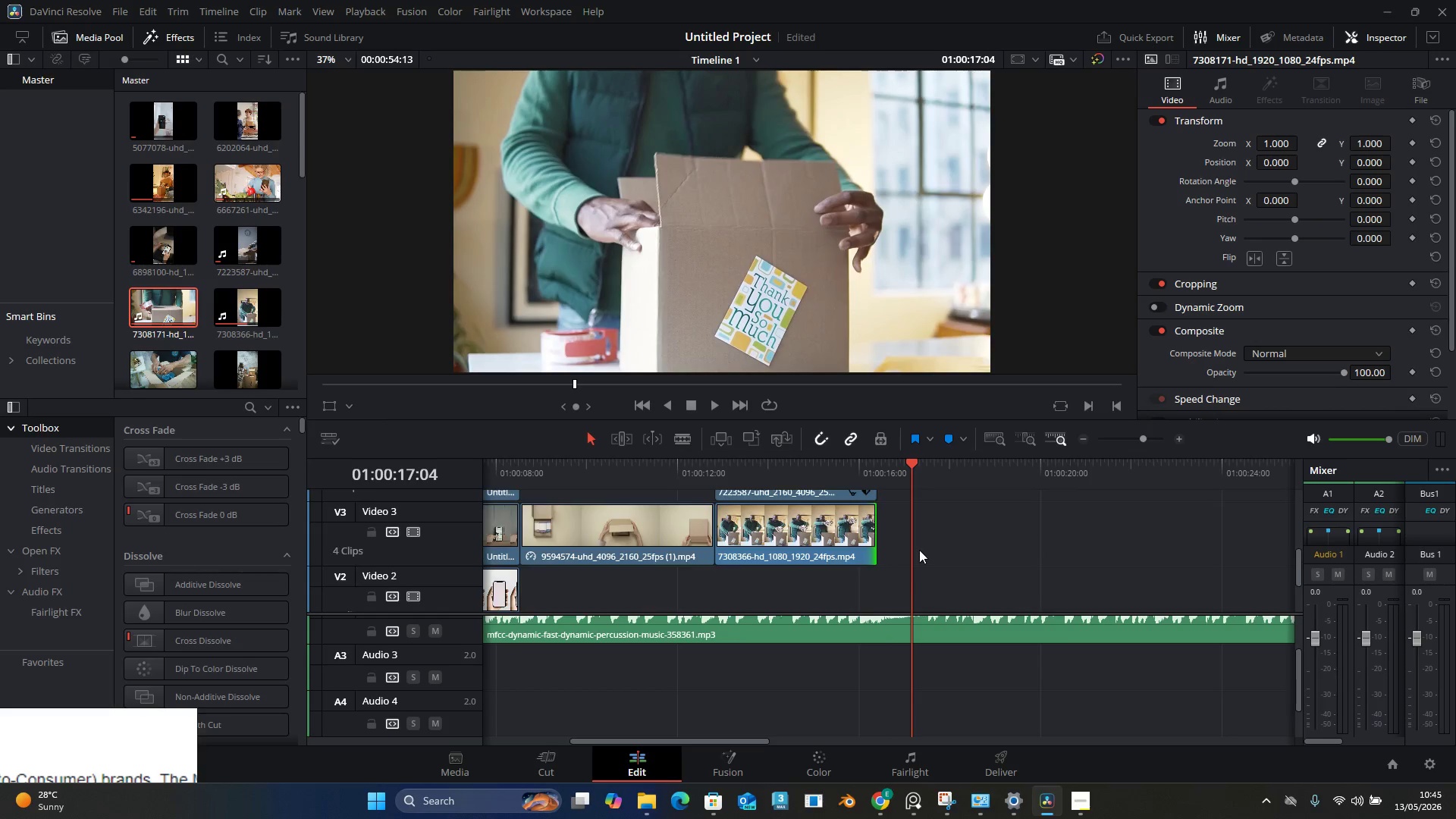 
scroll: coordinate [919, 550], scroll_direction: up, amount: 1.0
 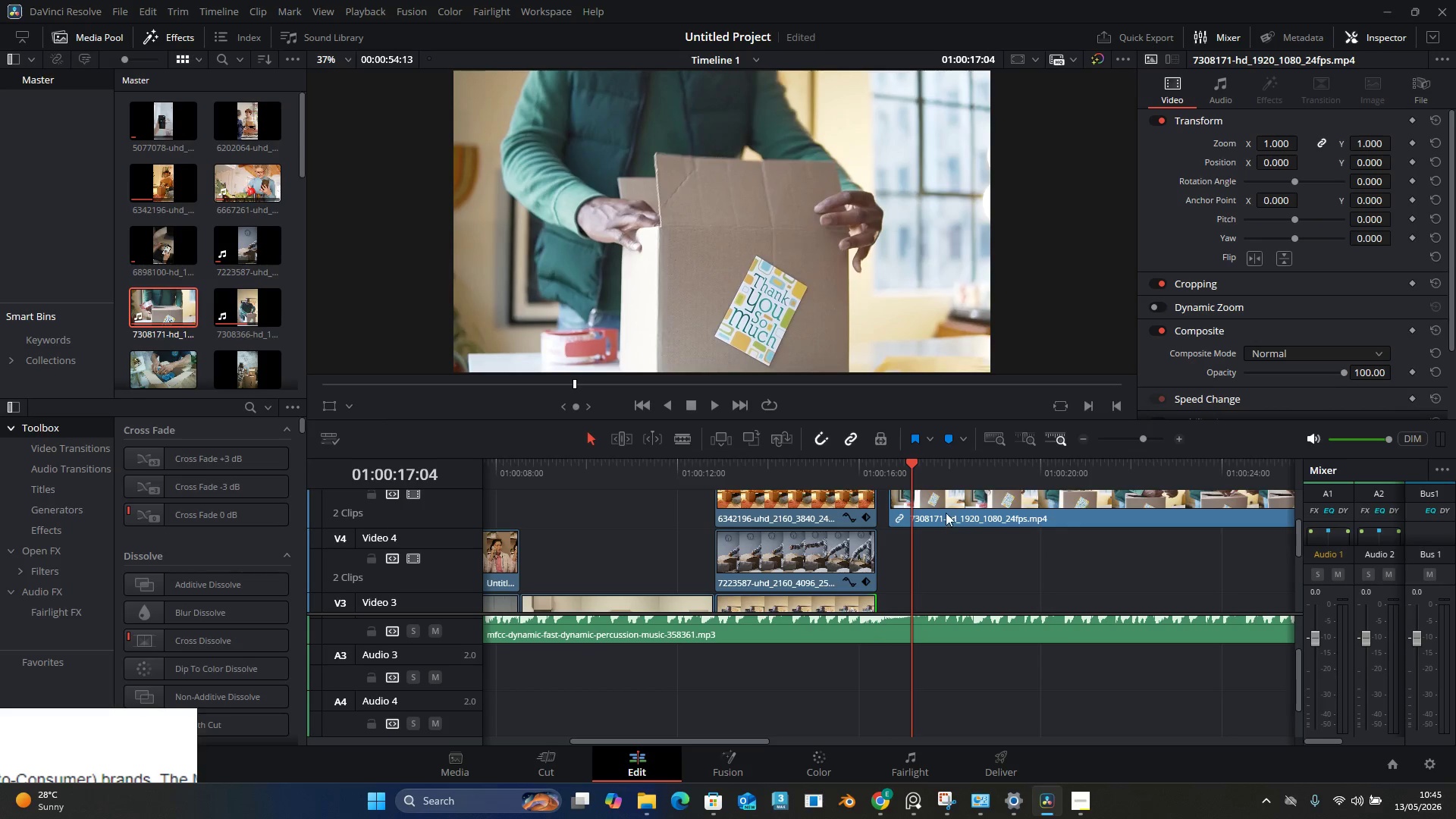 
left_click_drag(start_coordinate=[946, 512], to_coordinate=[929, 512])
 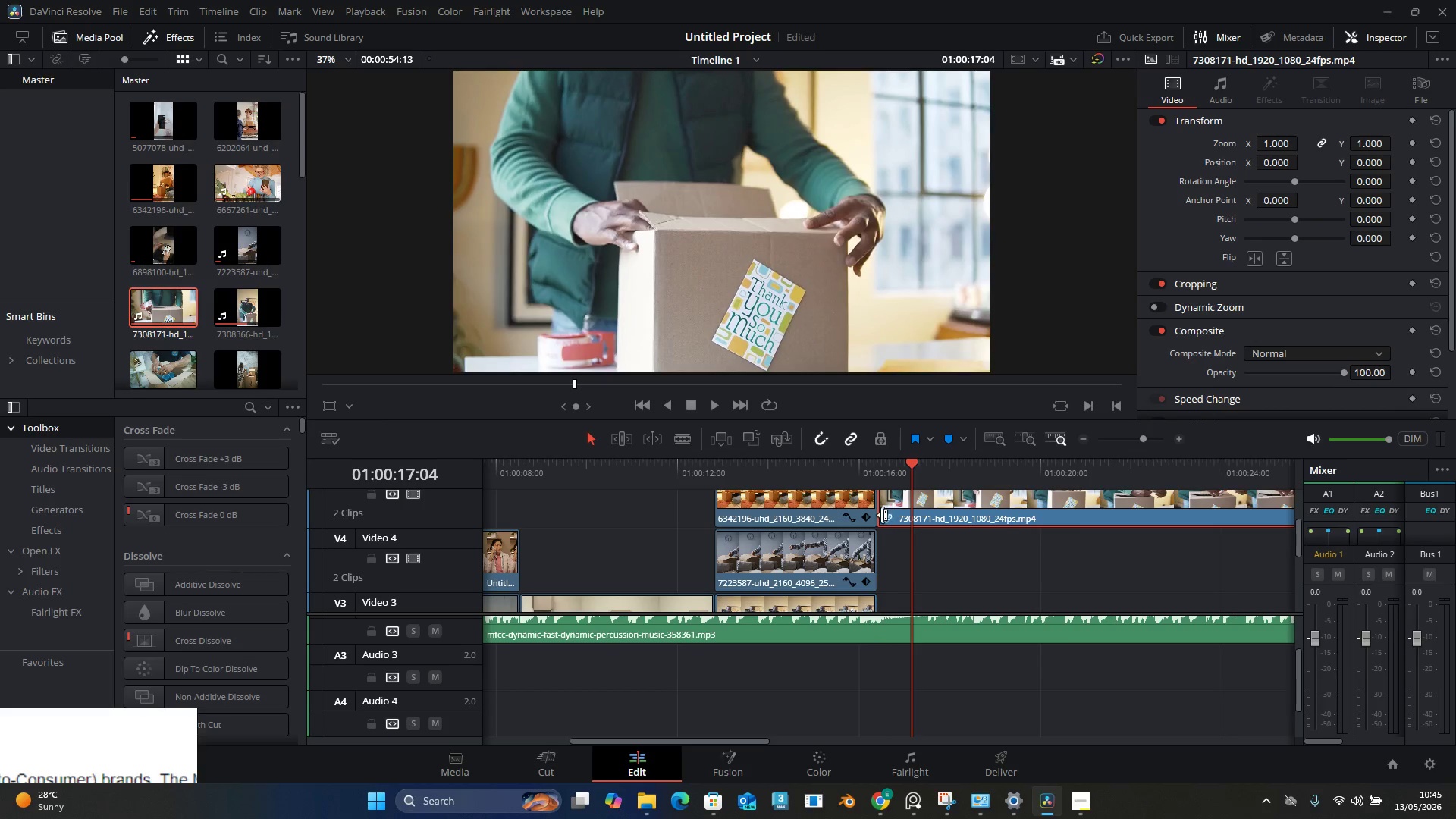 
hold_key(key=AltLeft, duration=1.5)
scroll: coordinate [881, 515], scroll_direction: down, amount: 4.0
 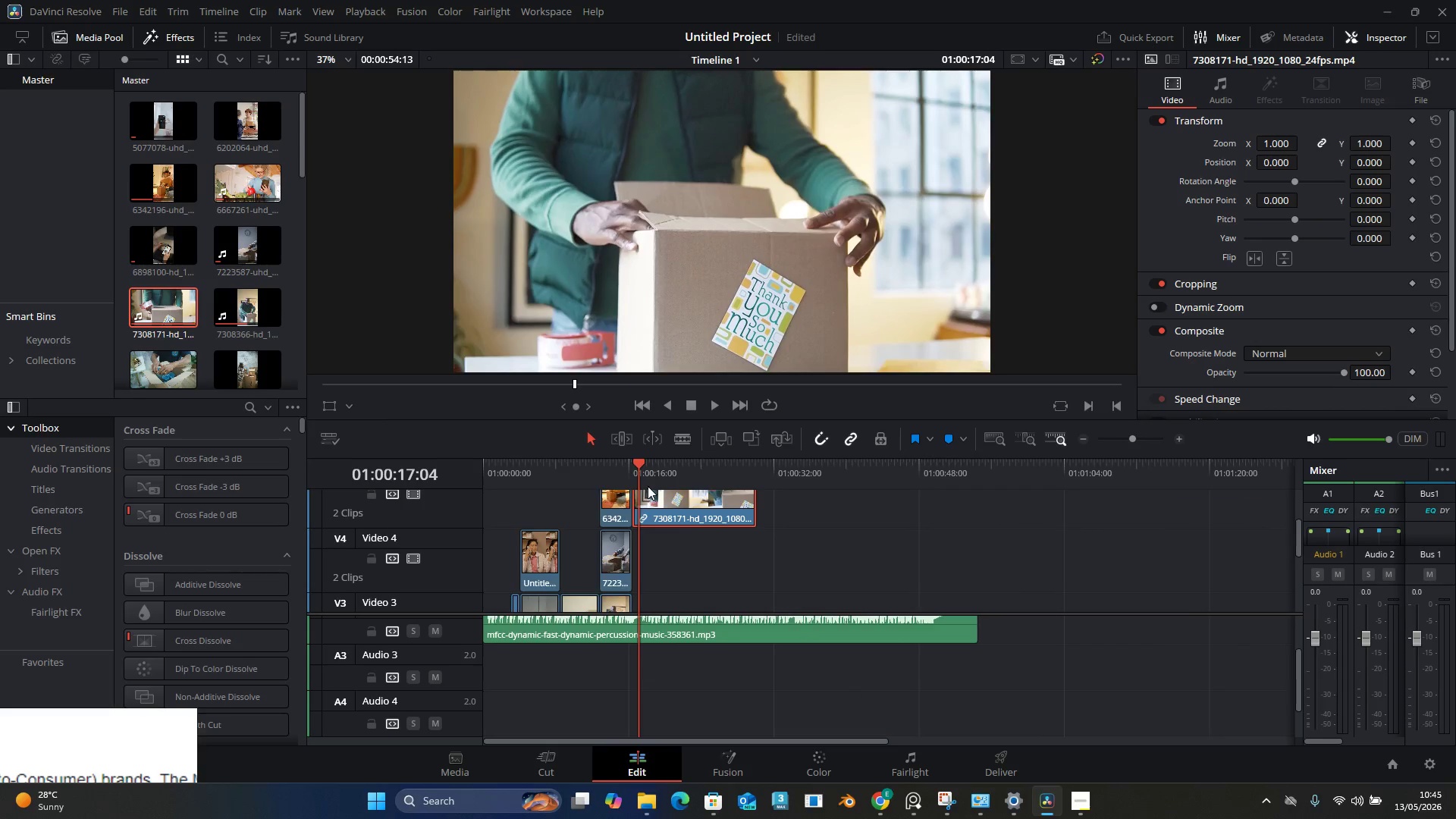 
key(Alt+AltLeft)
 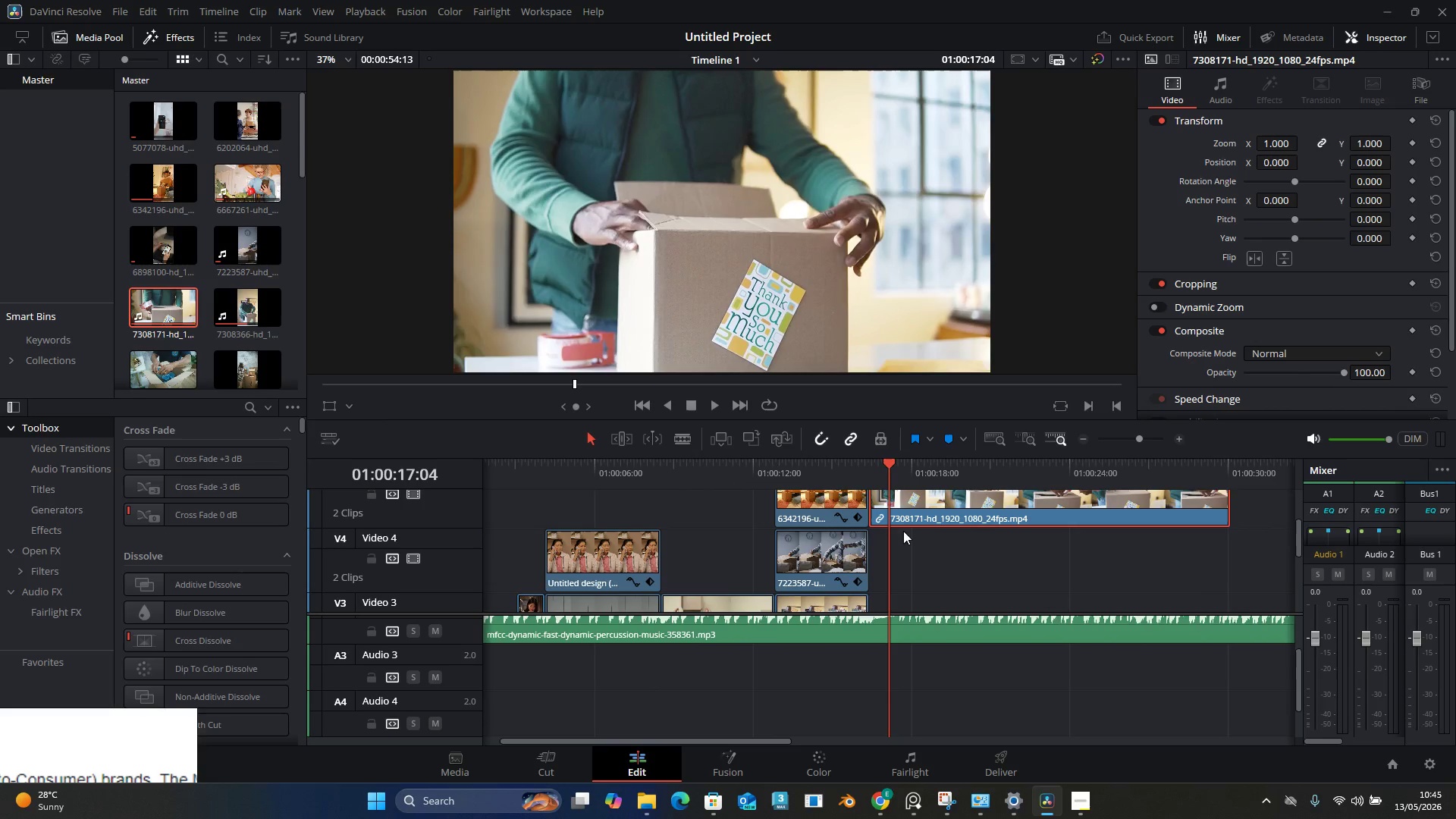 
key(Alt+AltLeft)
 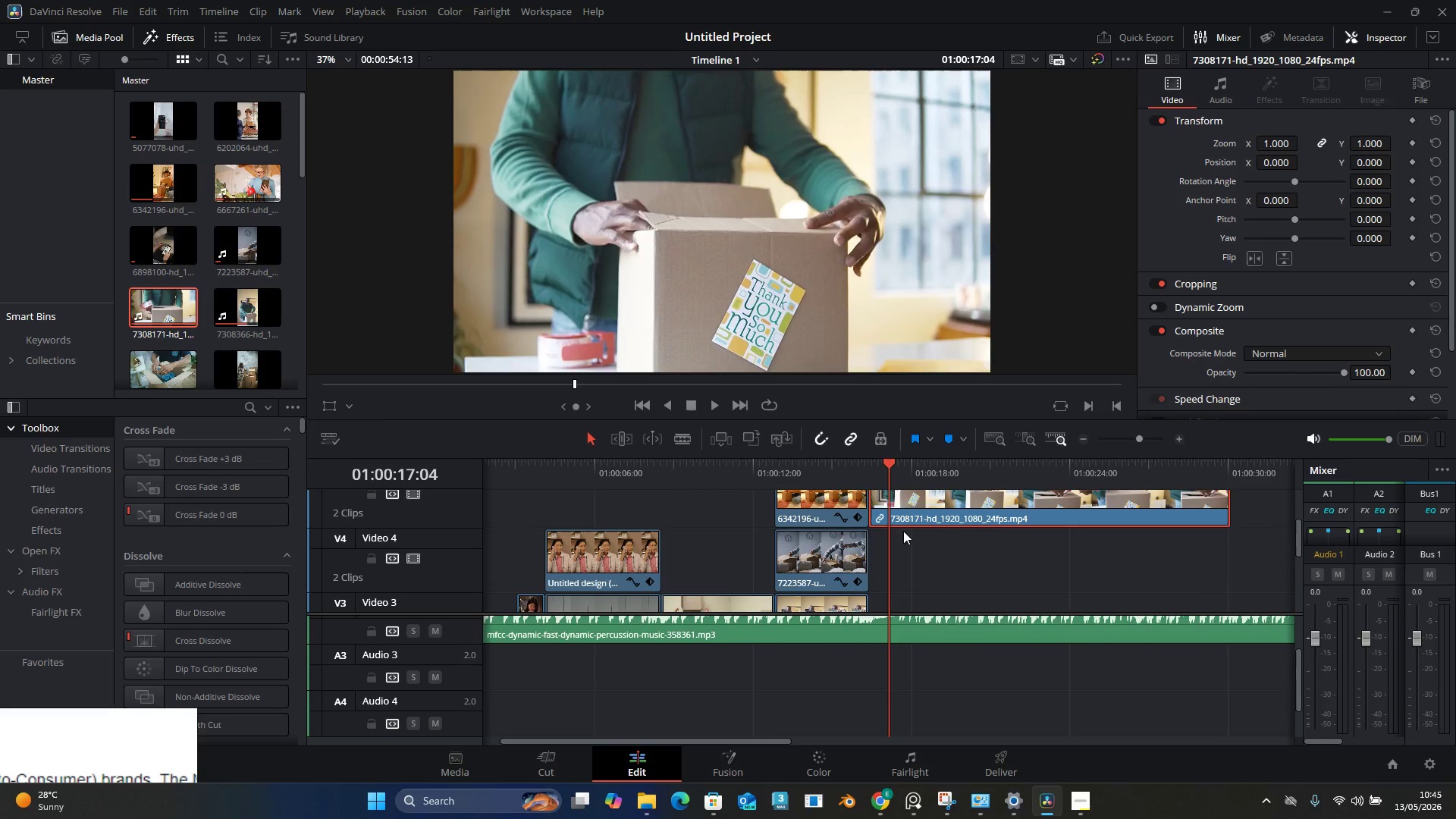 
key(Alt+AltLeft)
 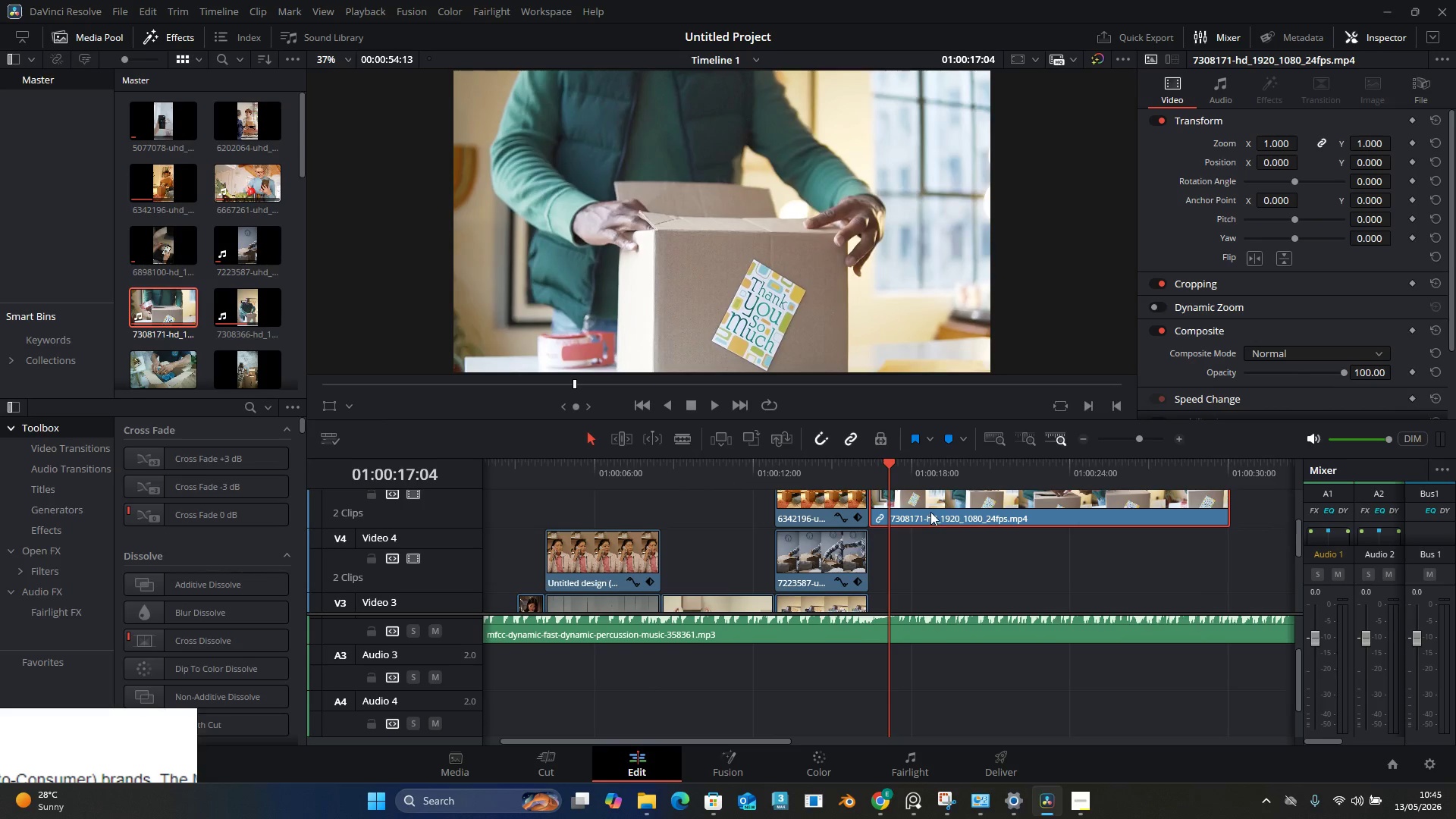 
scroll: coordinate [651, 485], scroll_direction: up, amount: 4.0
 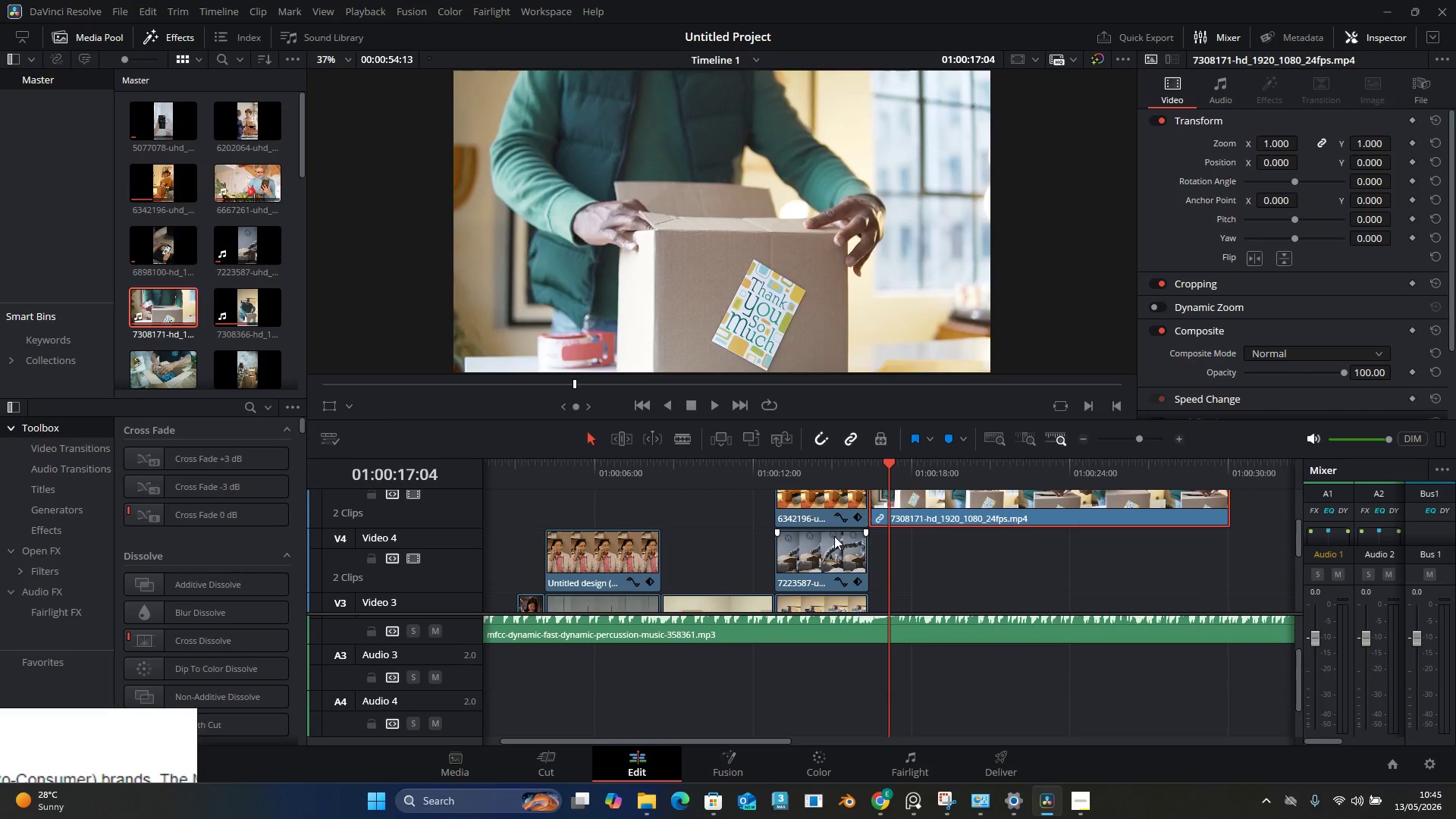 
left_click([930, 512])
 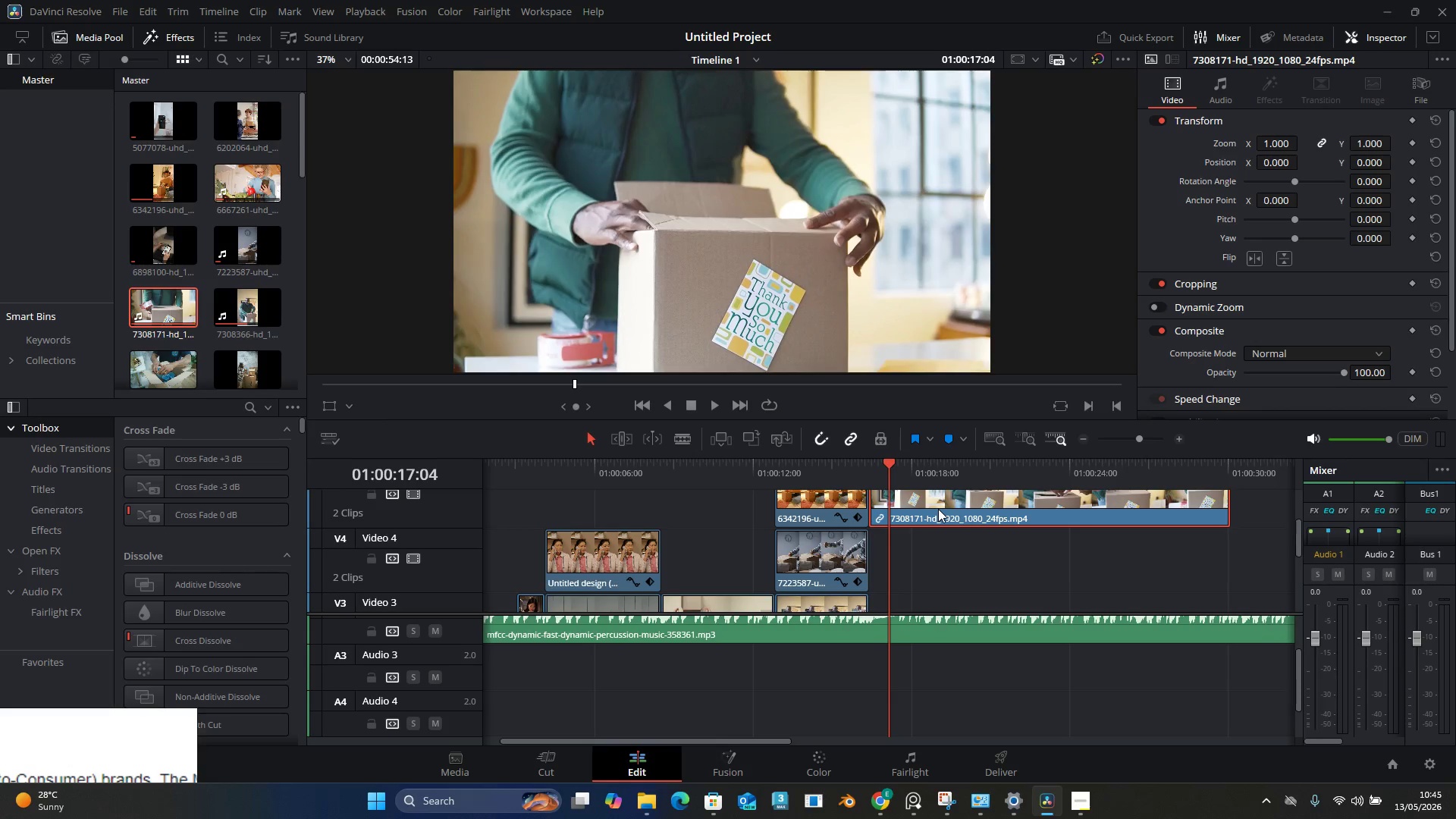 
right_click([938, 509])
 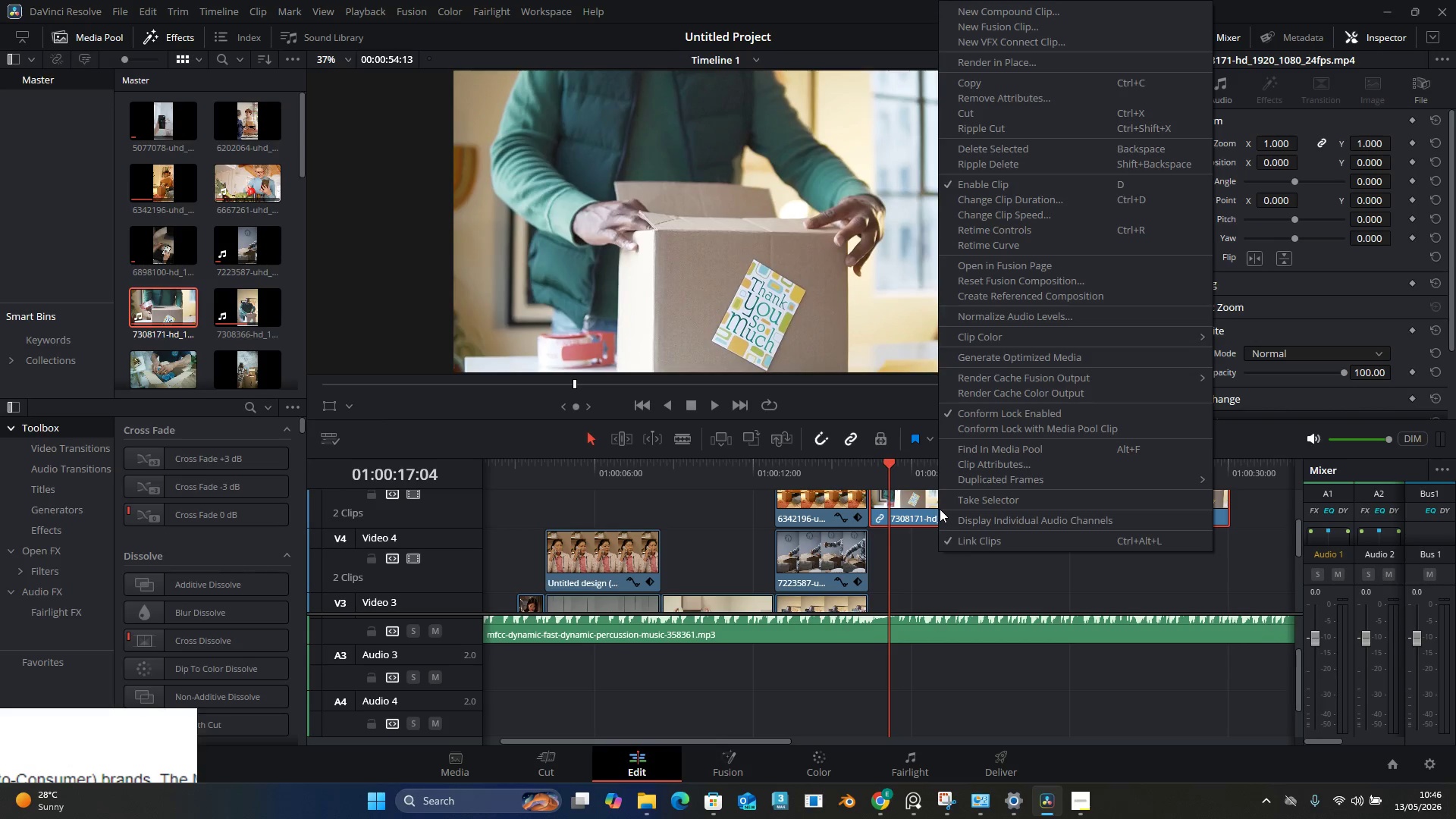 
wait(5.42)
 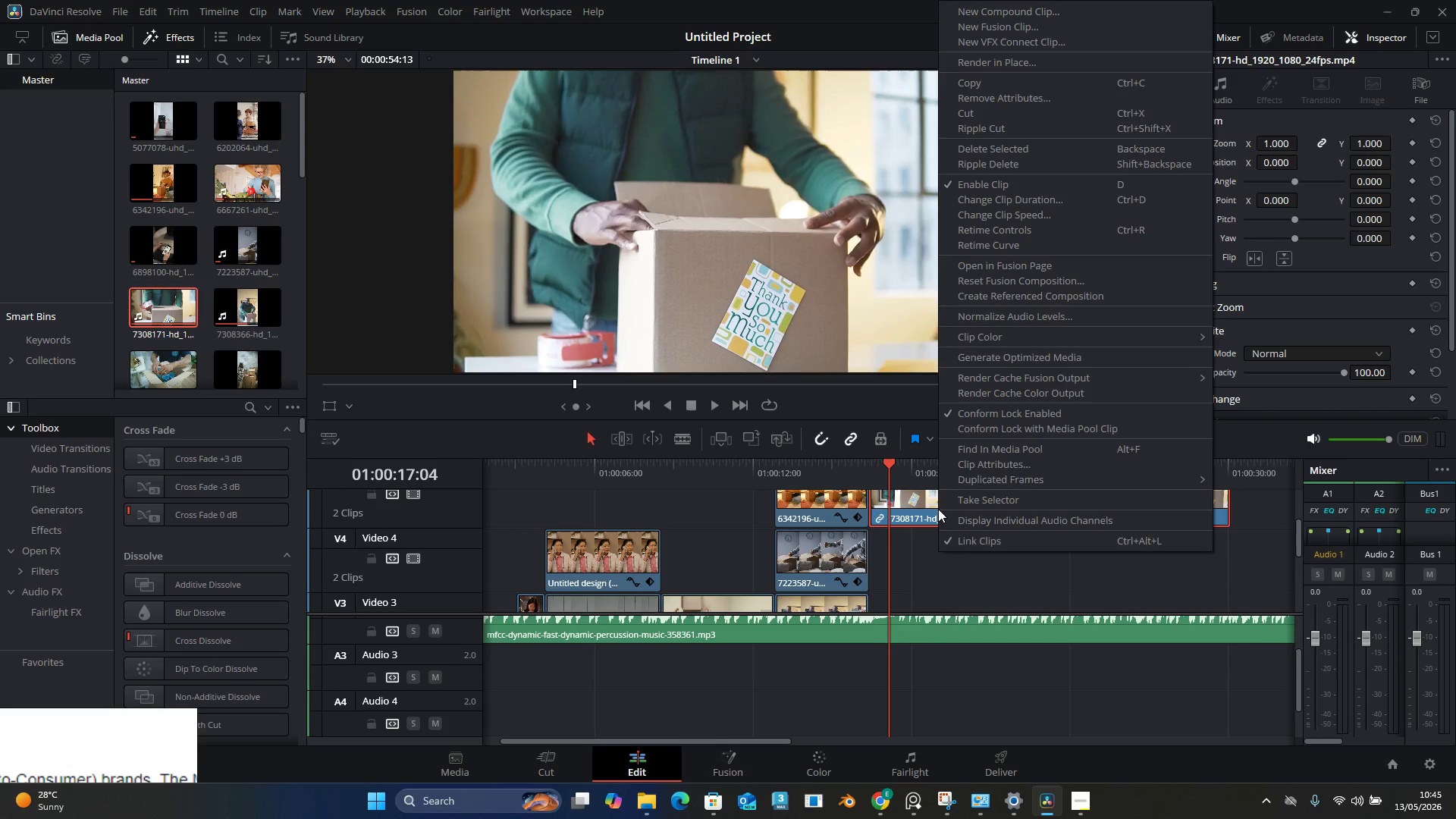 
left_click([1294, 313])
 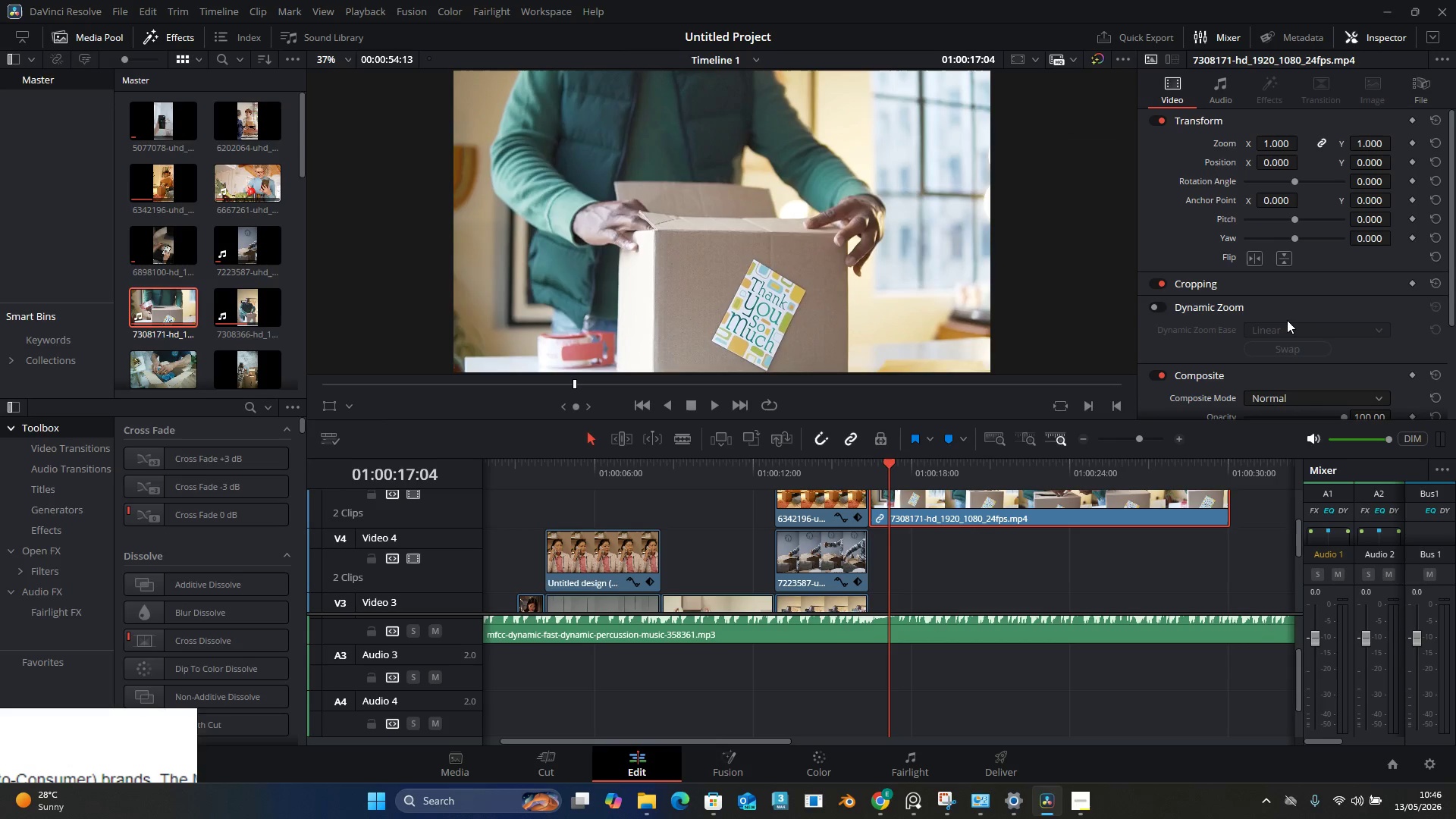 
scroll: coordinate [1291, 306], scroll_direction: down, amount: 5.0
 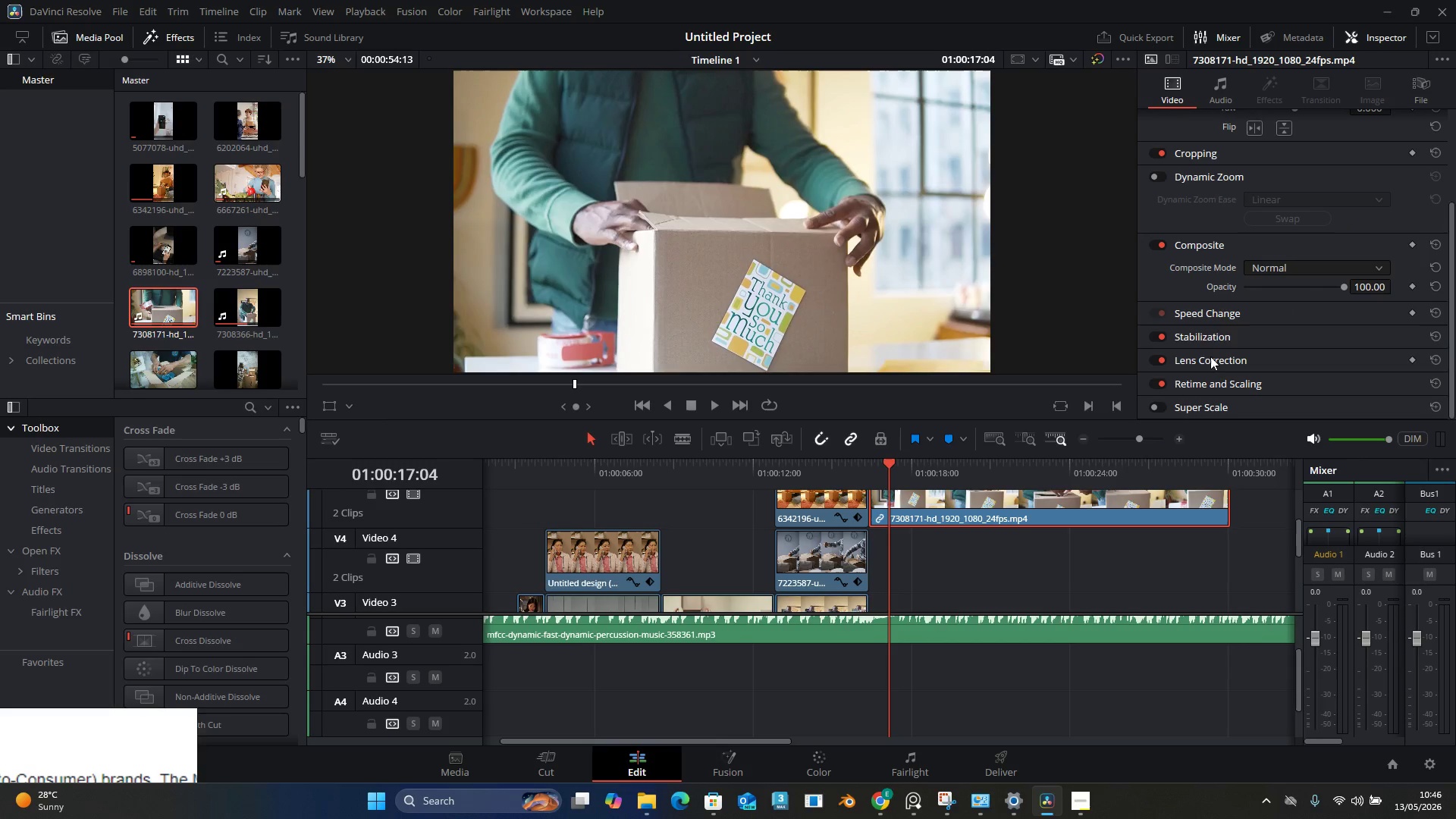 
scroll: coordinate [1242, 326], scroll_direction: up, amount: 1.0
 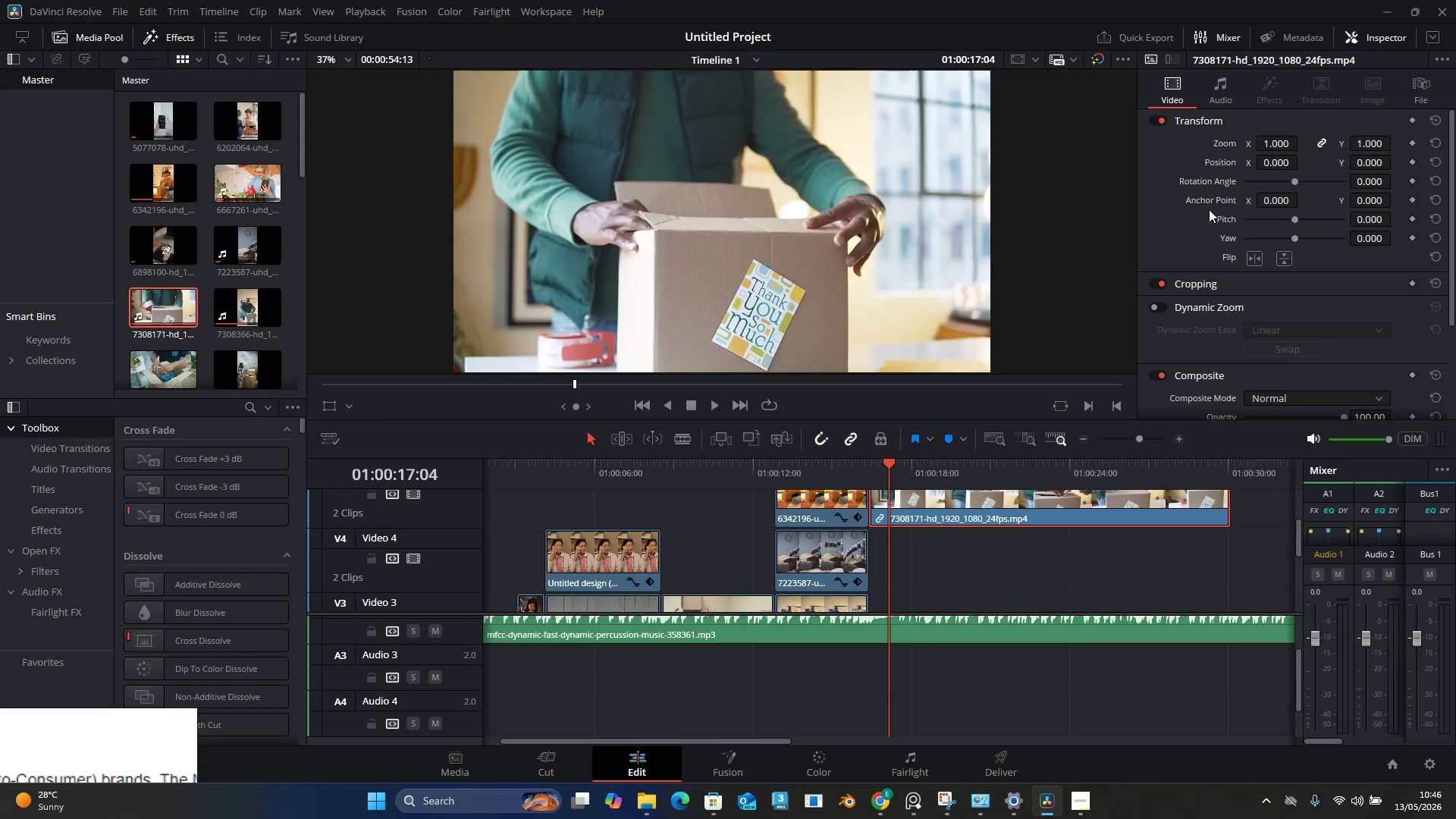 
wait(9.25)
 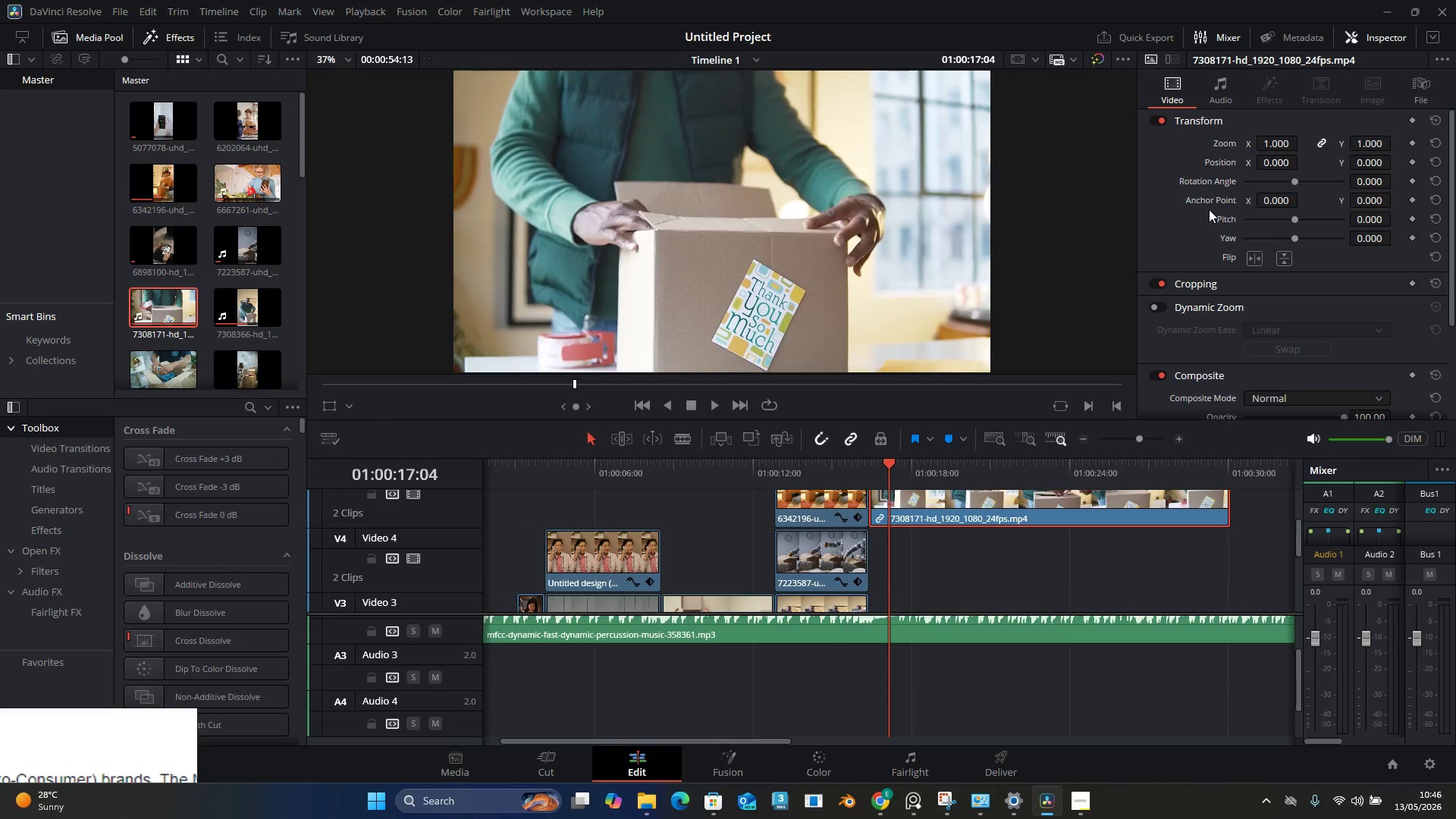 
left_click_drag(start_coordinate=[1298, 178], to_coordinate=[1285, 182])
 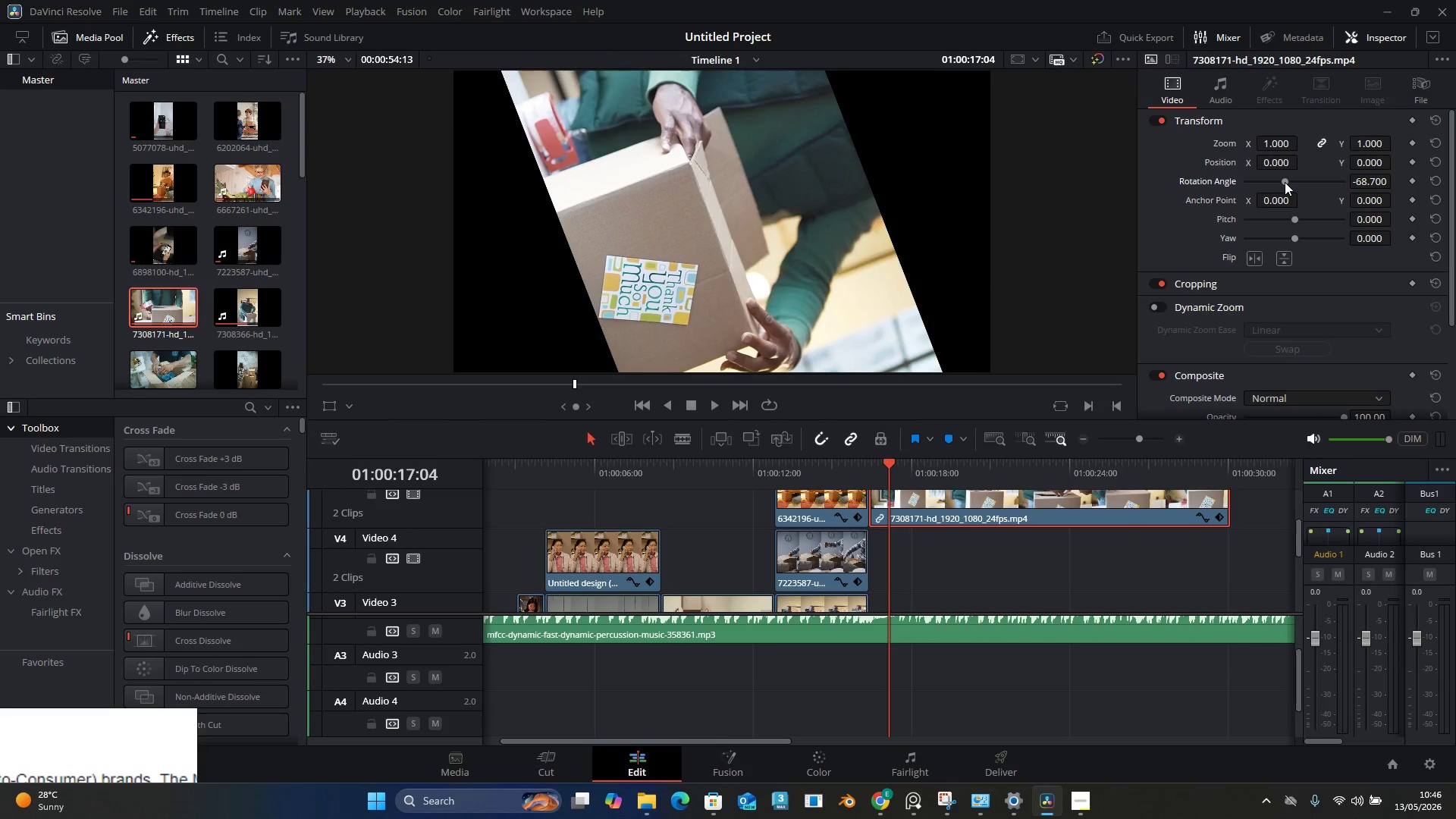 
key(Control+Z)
 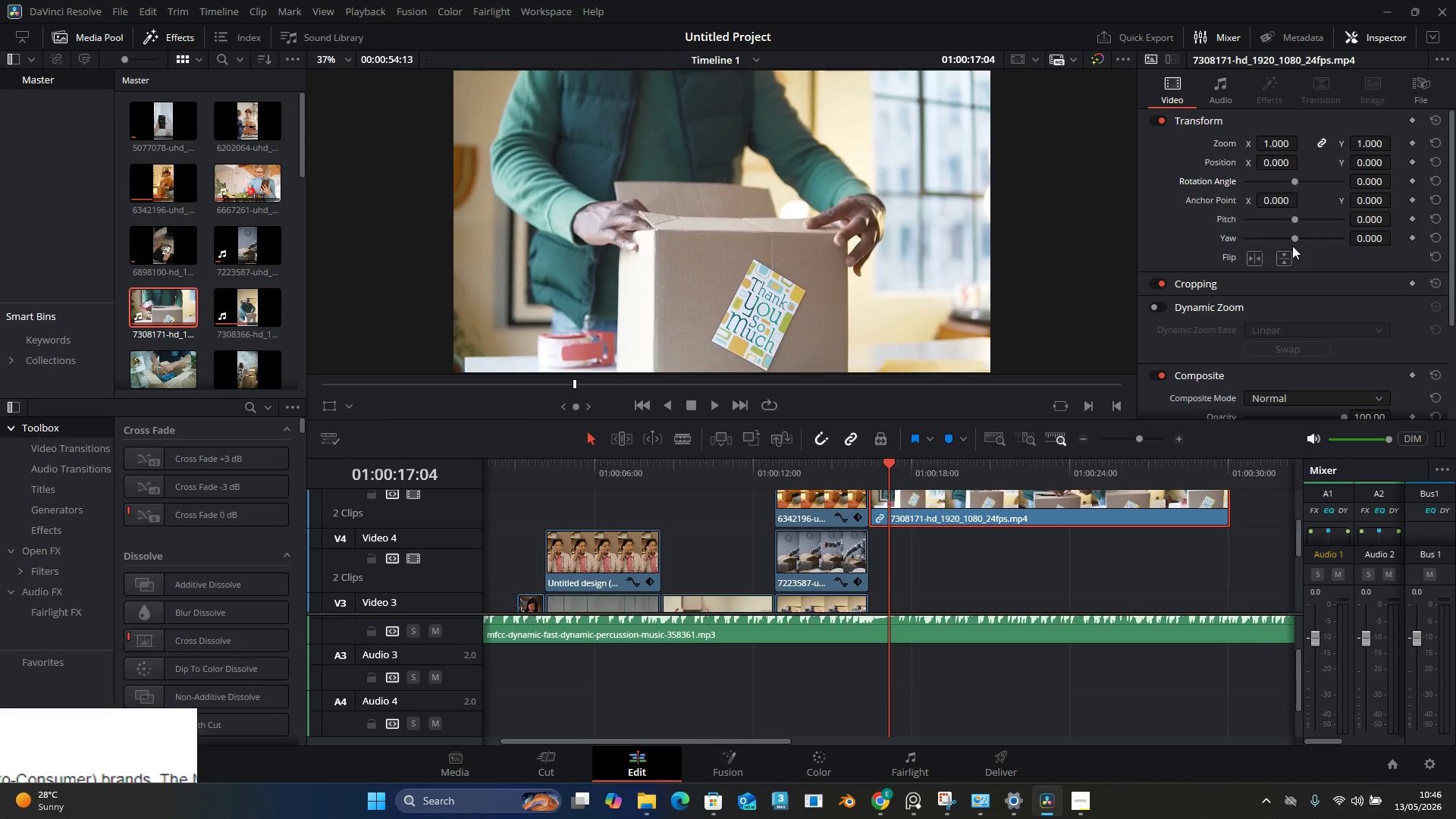 
left_click_drag(start_coordinate=[1294, 239], to_coordinate=[1275, 238])
 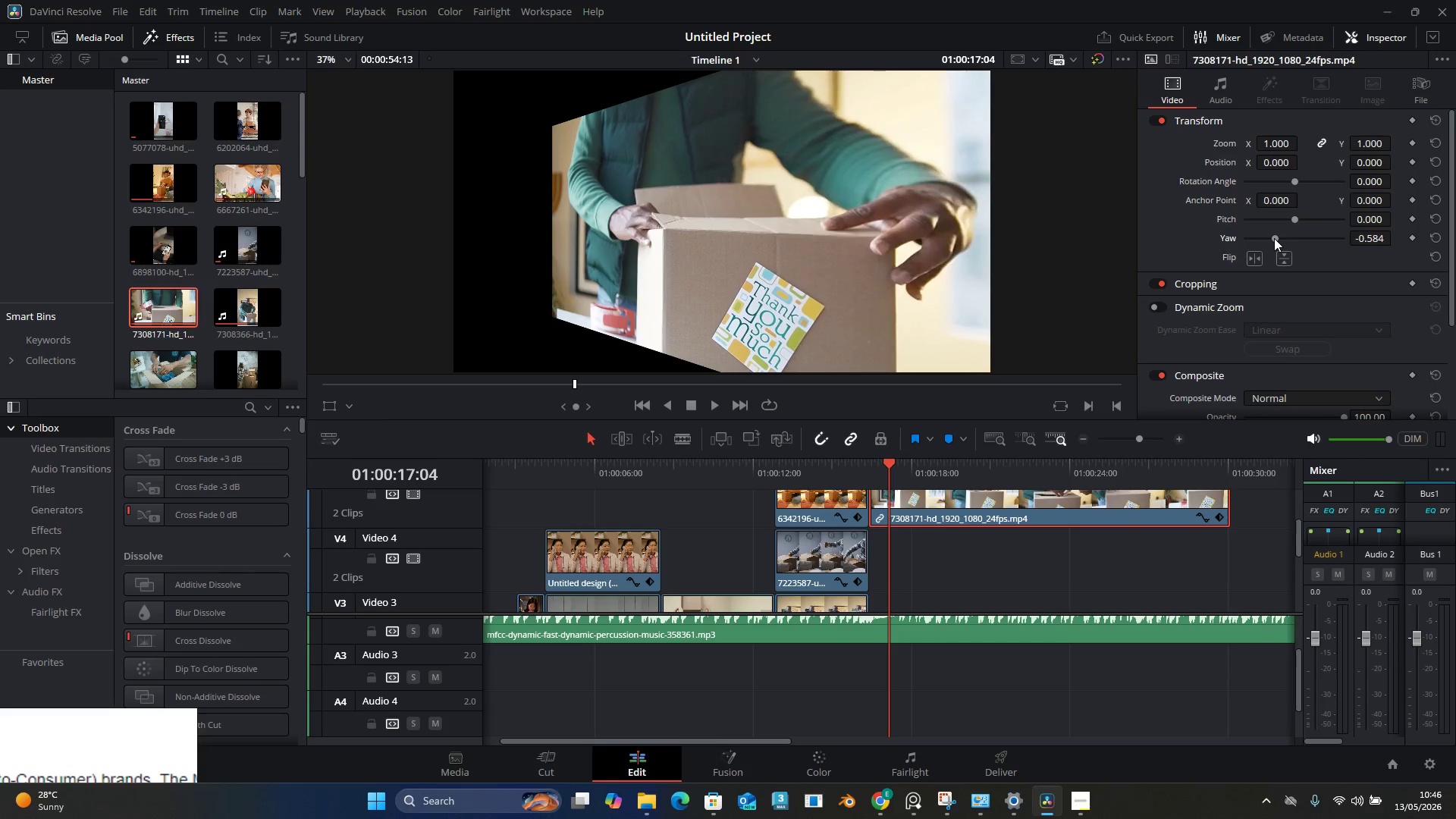 
key(Control+Z)
 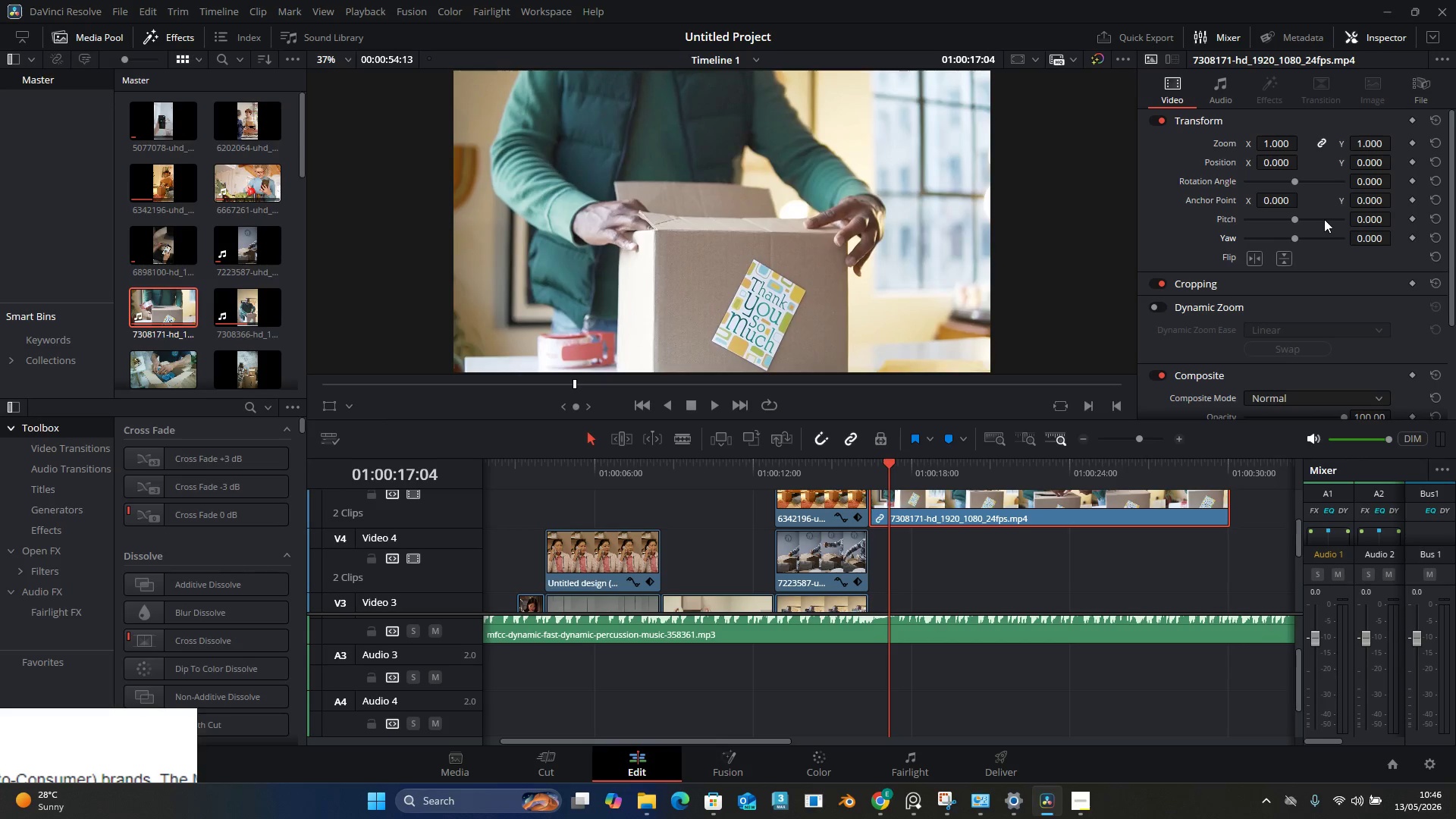 
scroll: coordinate [1324, 219], scroll_direction: down, amount: 4.0
 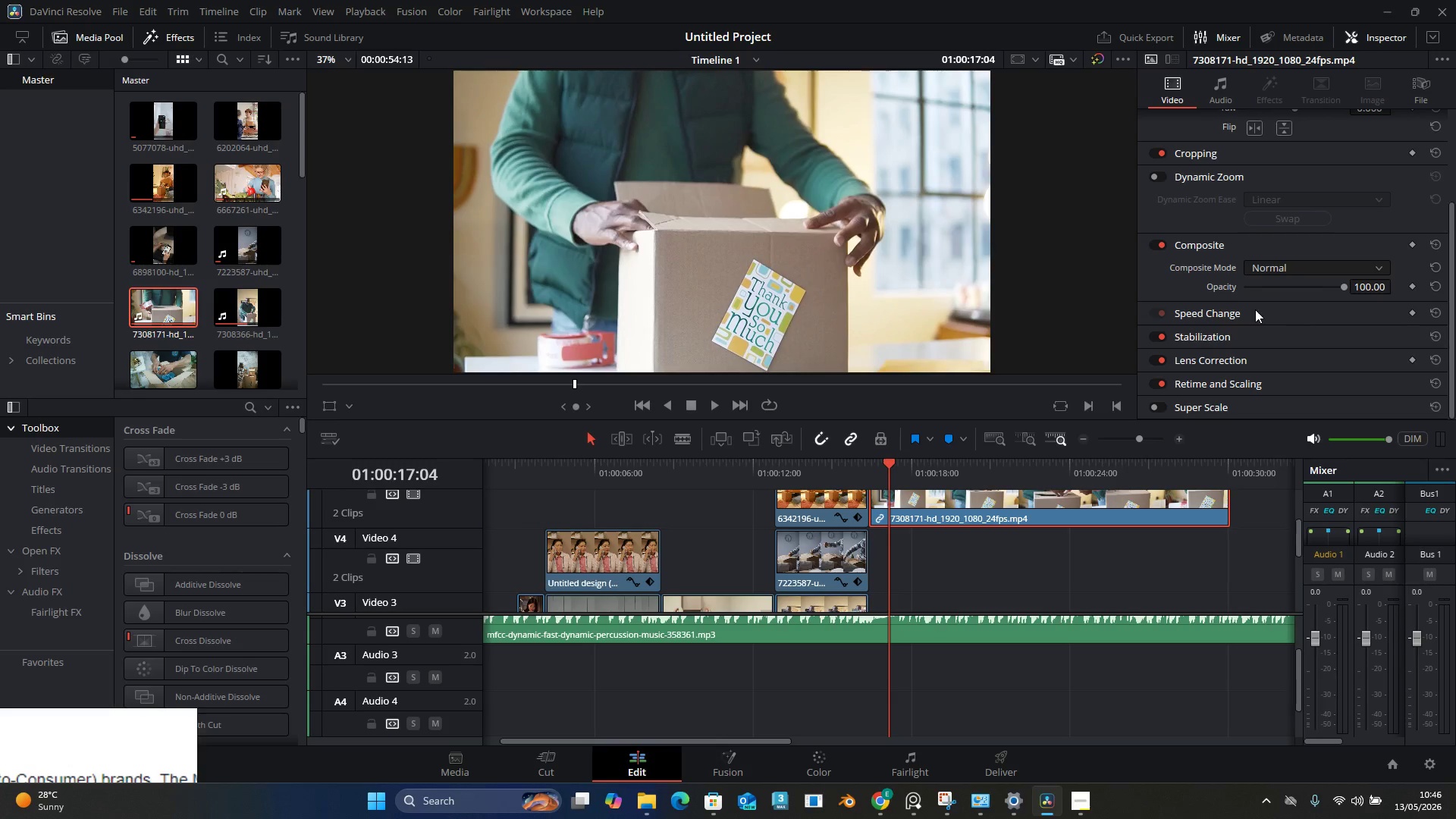 
left_click([1236, 313])
 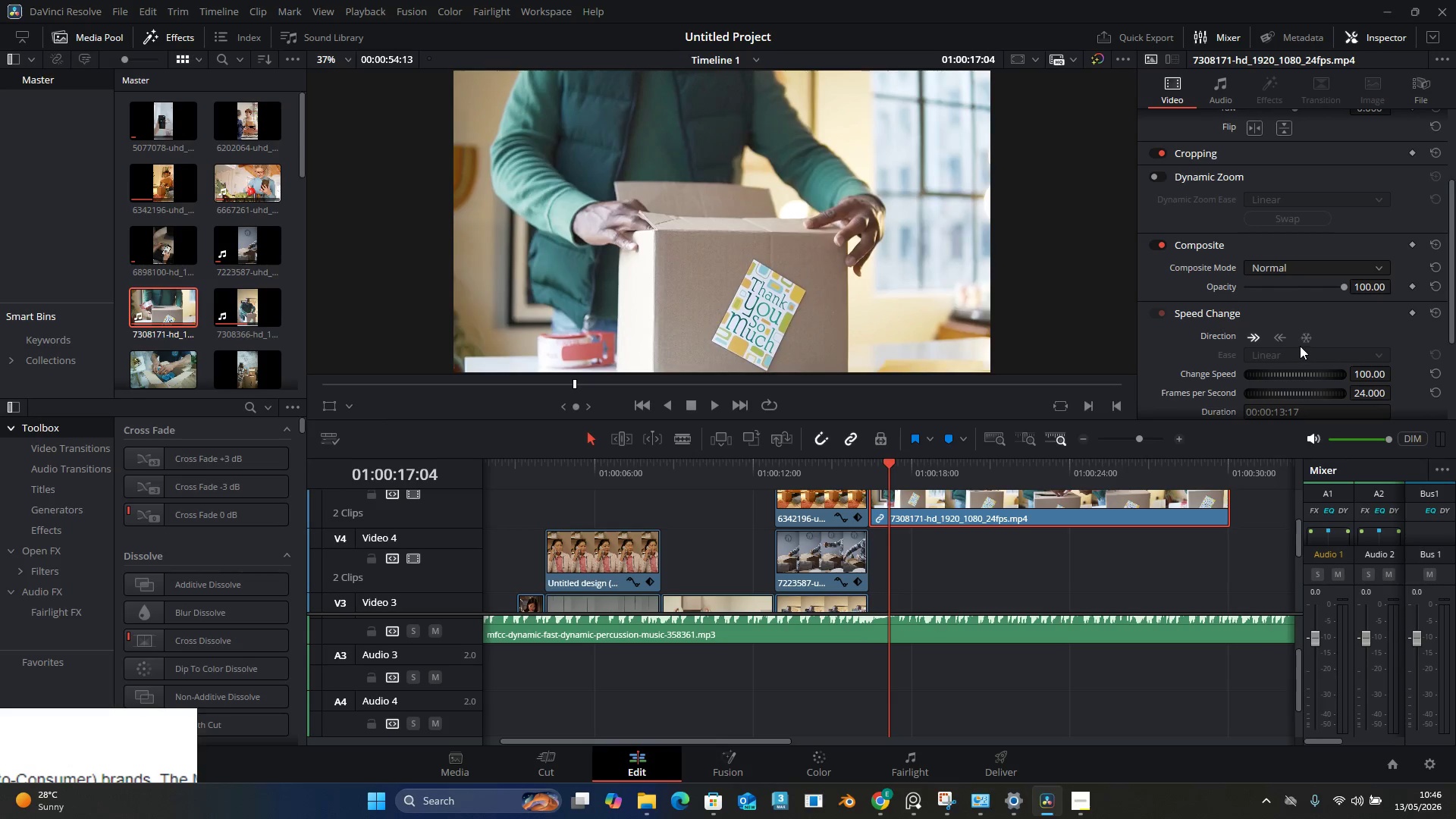 
scroll: coordinate [1300, 346], scroll_direction: down, amount: 1.0
 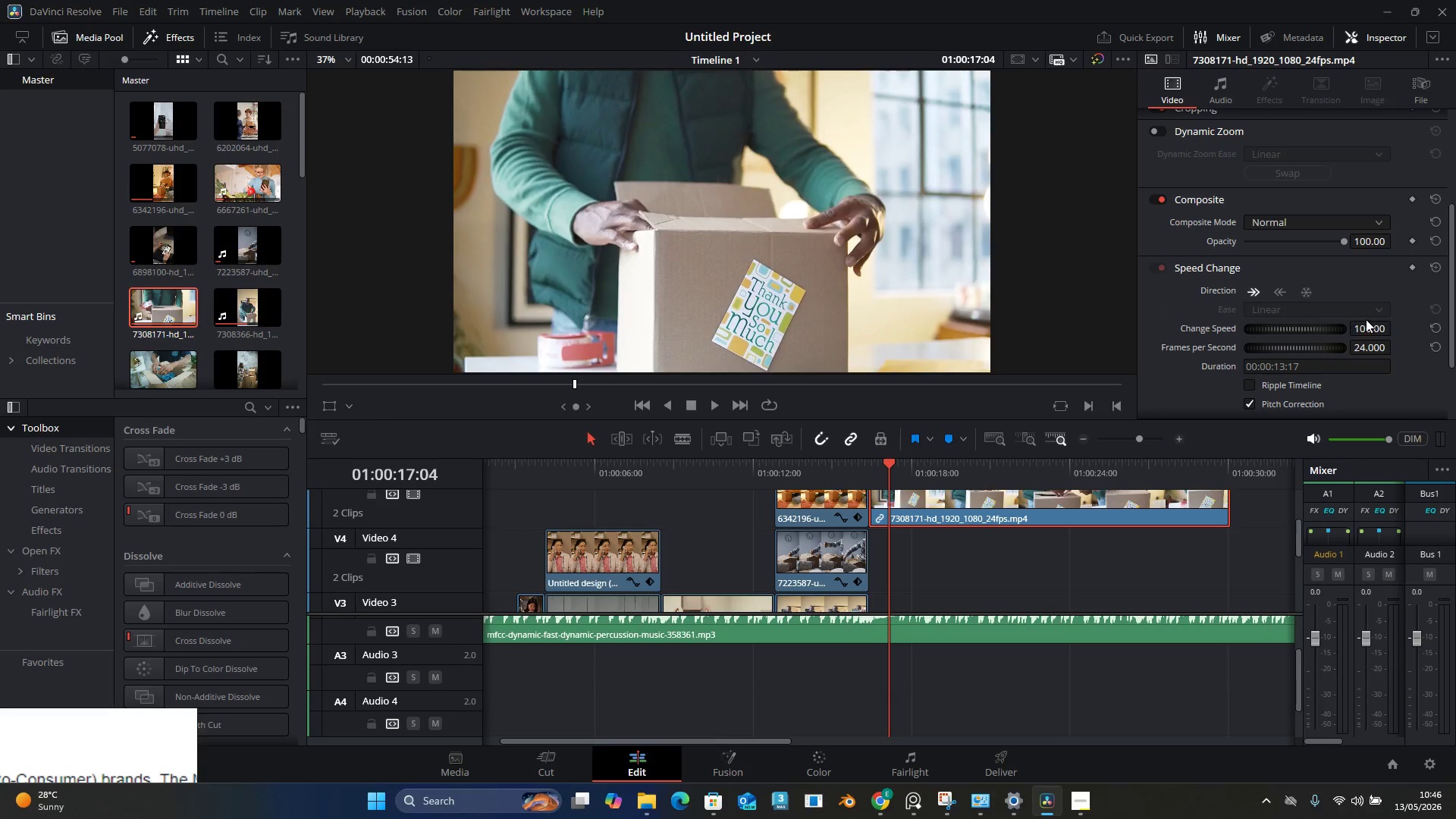 
wait(7.36)
 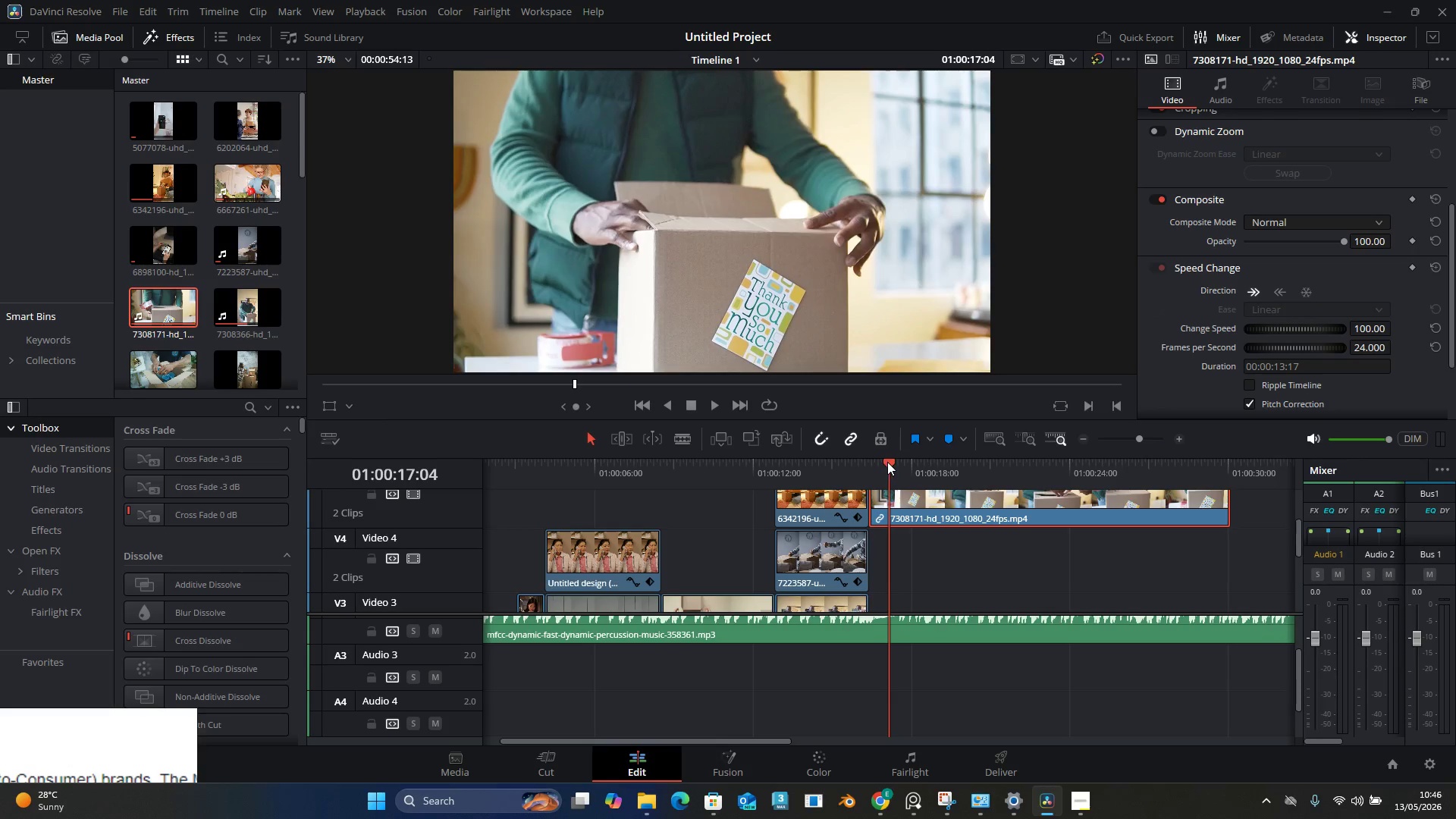 
left_click_drag(start_coordinate=[889, 463], to_coordinate=[898, 463])
 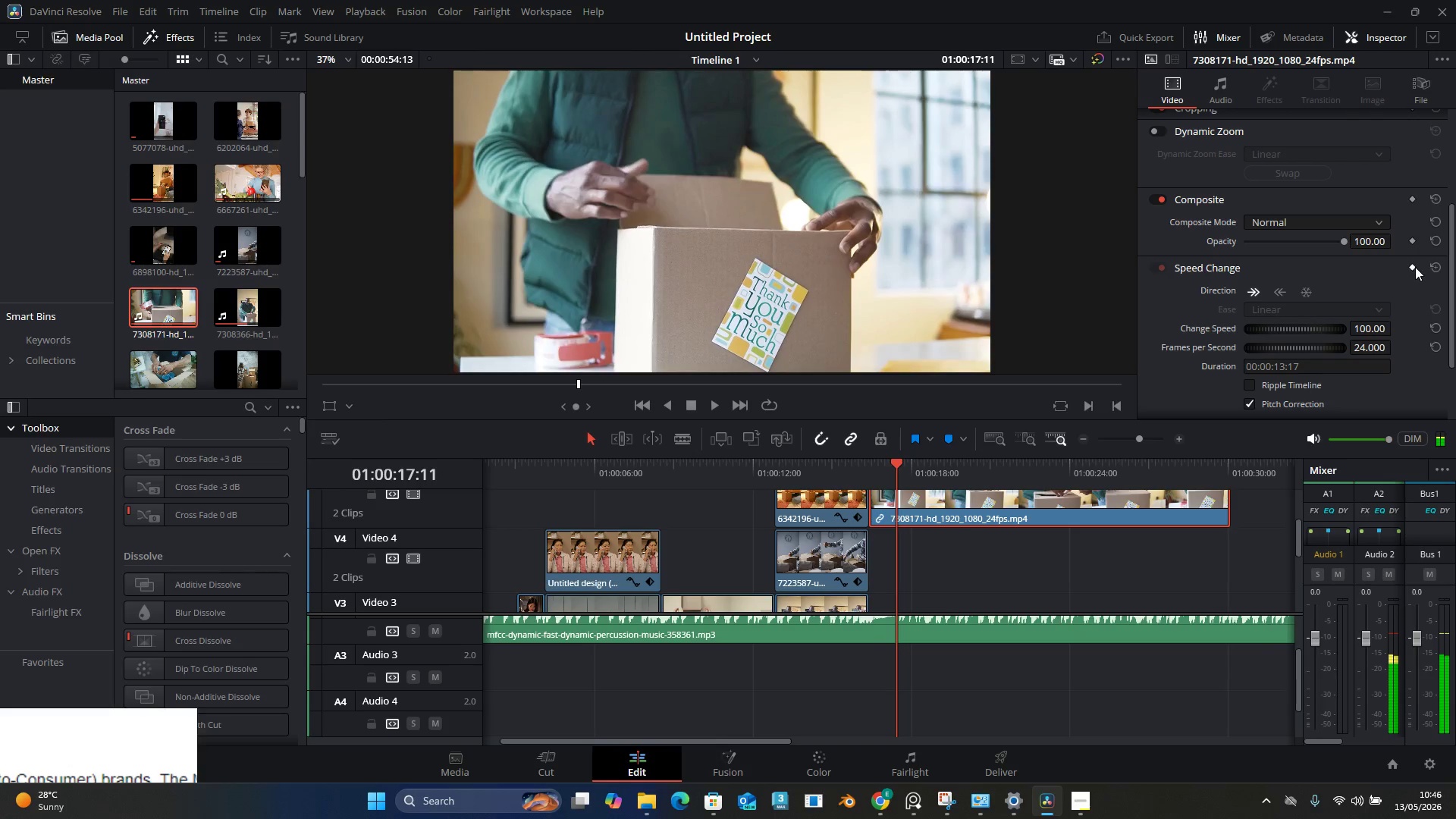 
left_click([1415, 267])
 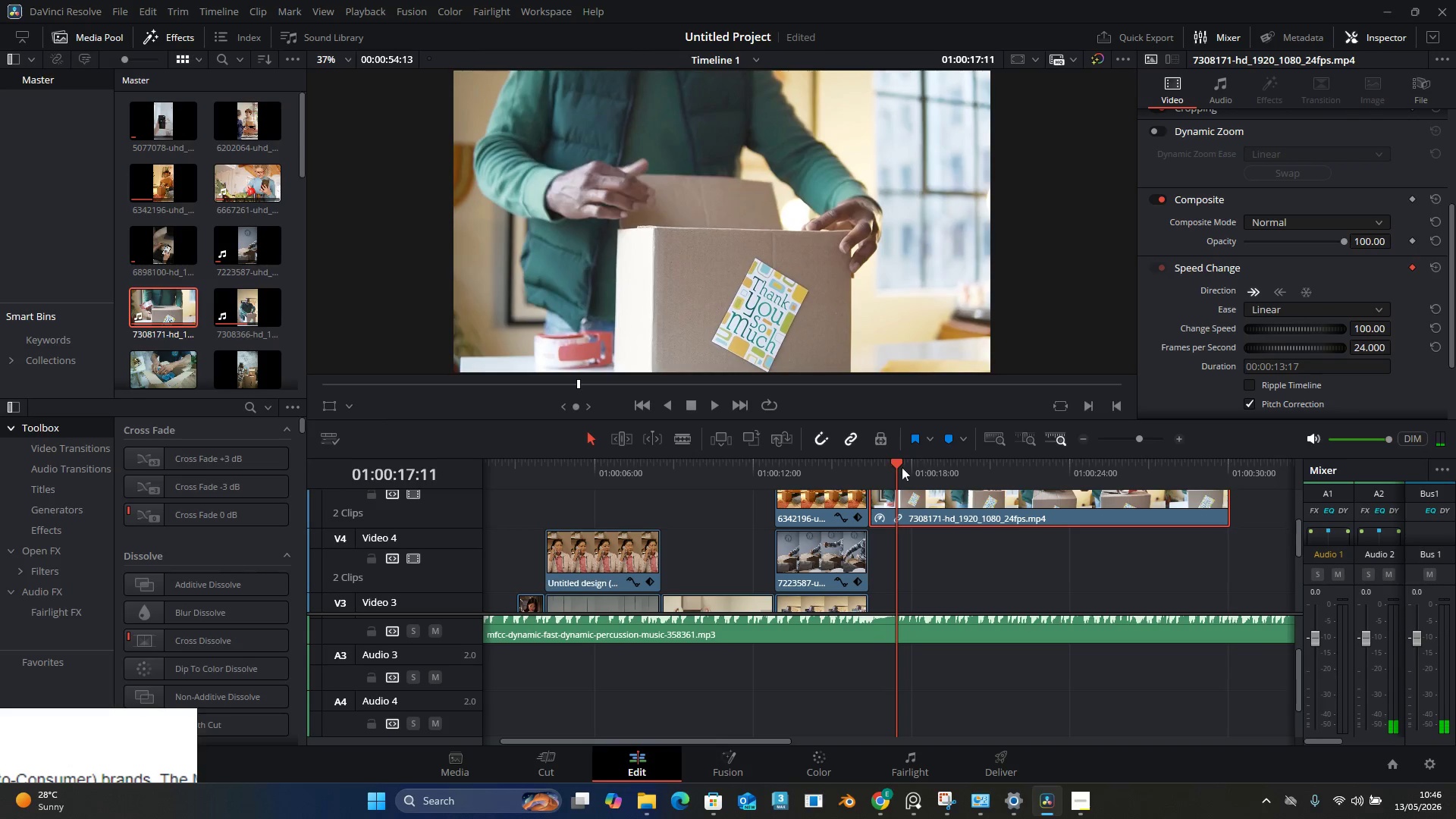 
left_click_drag(start_coordinate=[899, 462], to_coordinate=[957, 466])
 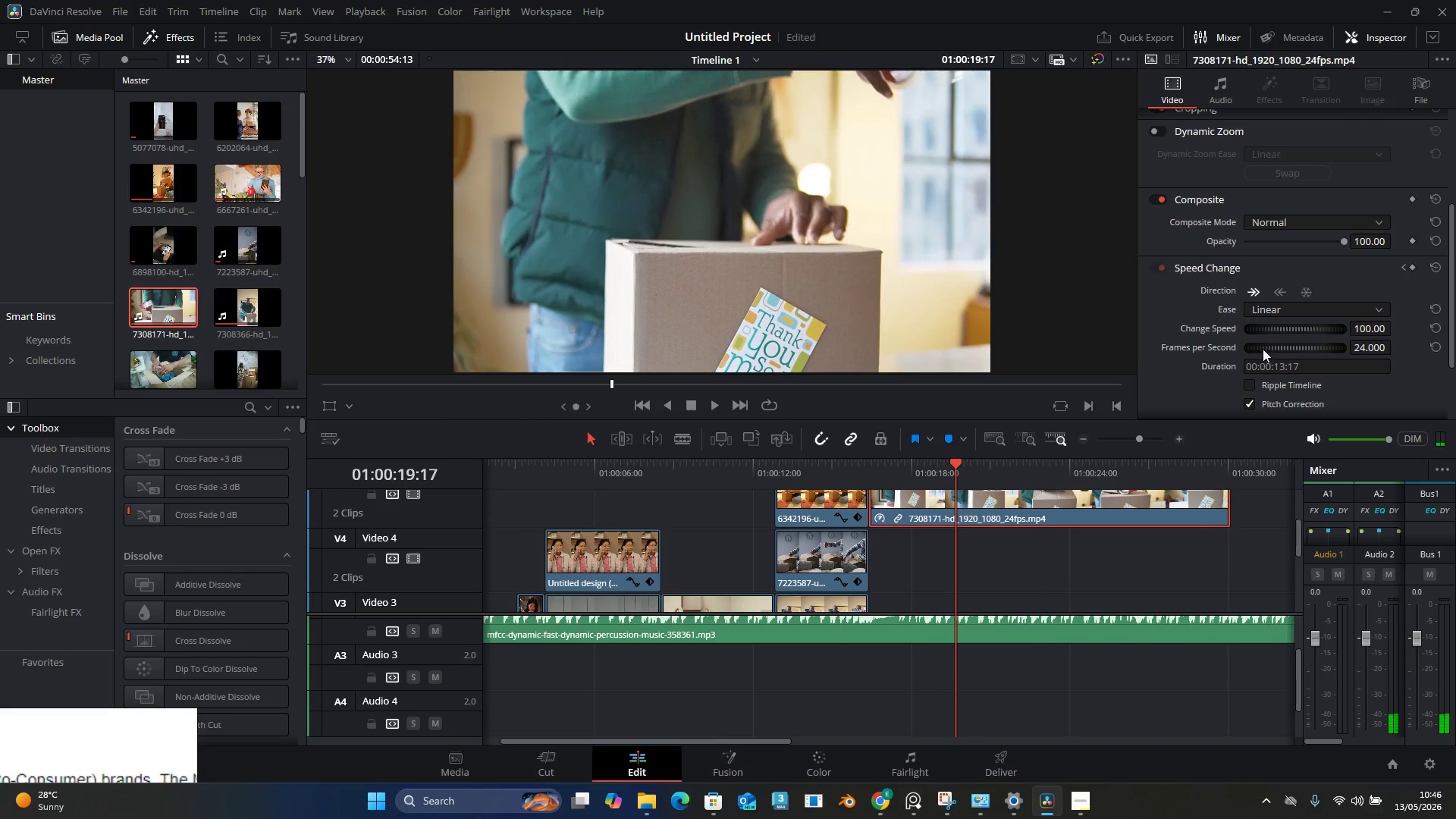 
left_click_drag(start_coordinate=[1282, 350], to_coordinate=[1220, 357])
 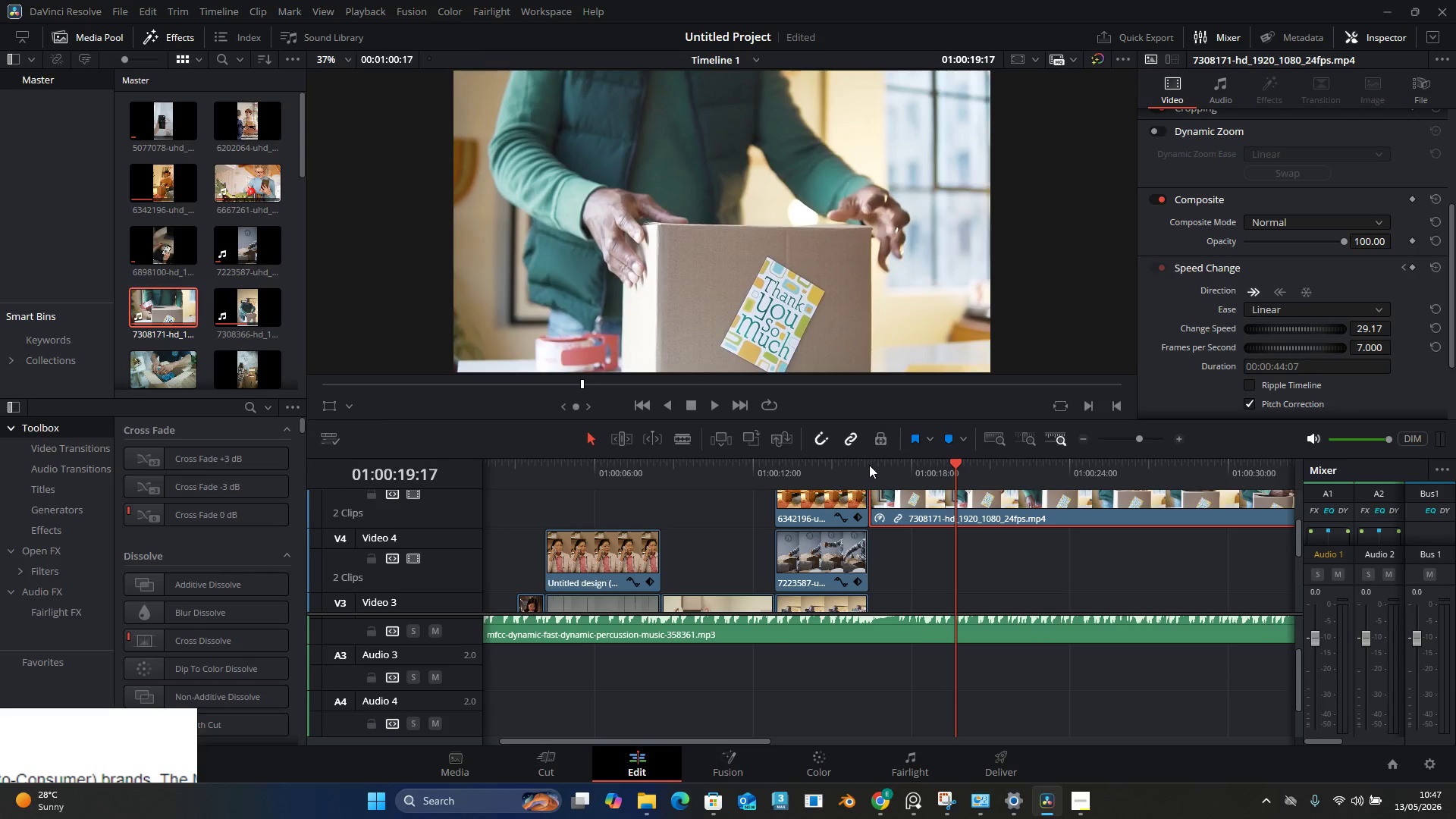 
left_click([864, 462])
 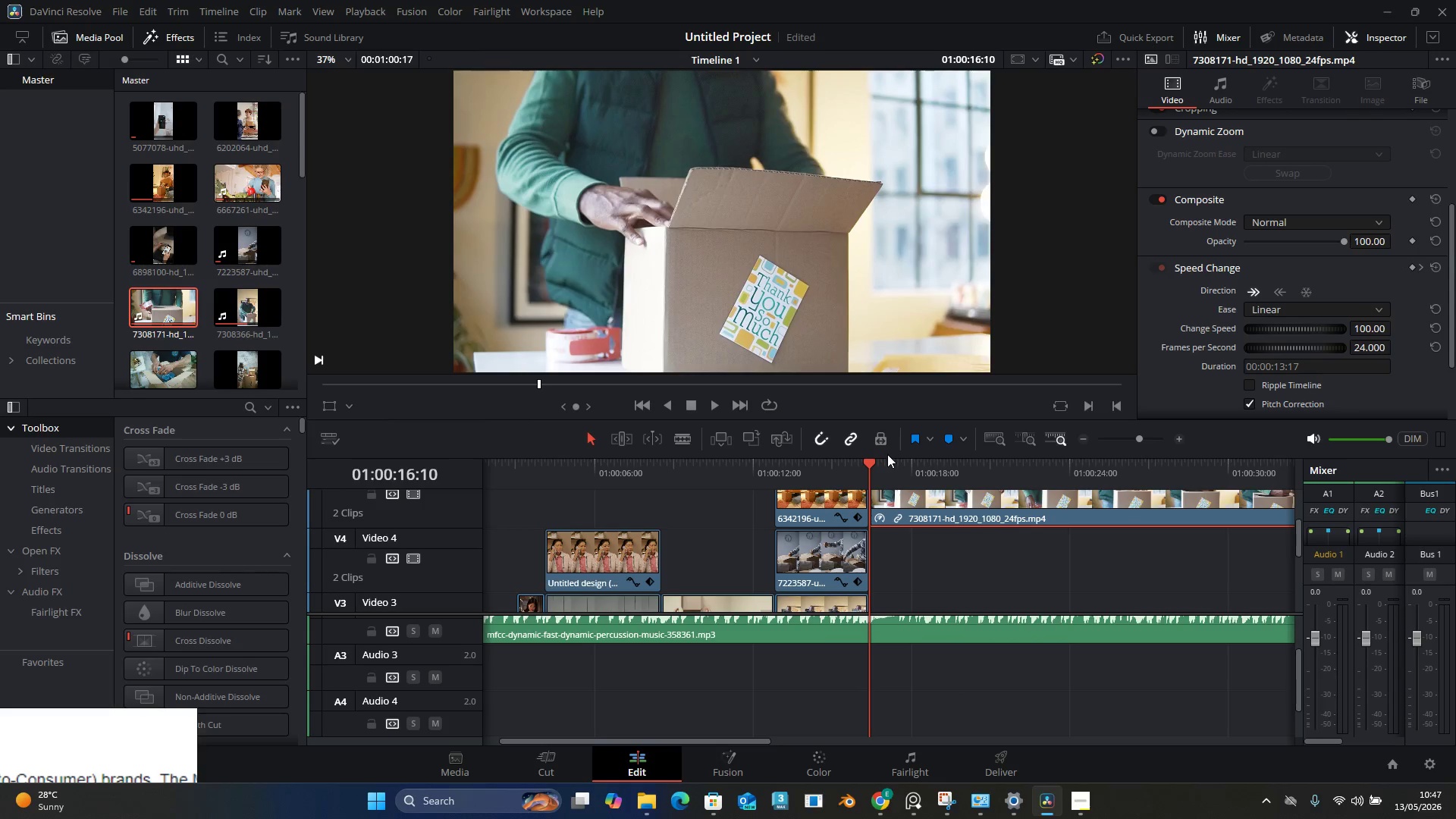 
key(Alt+AltLeft)
 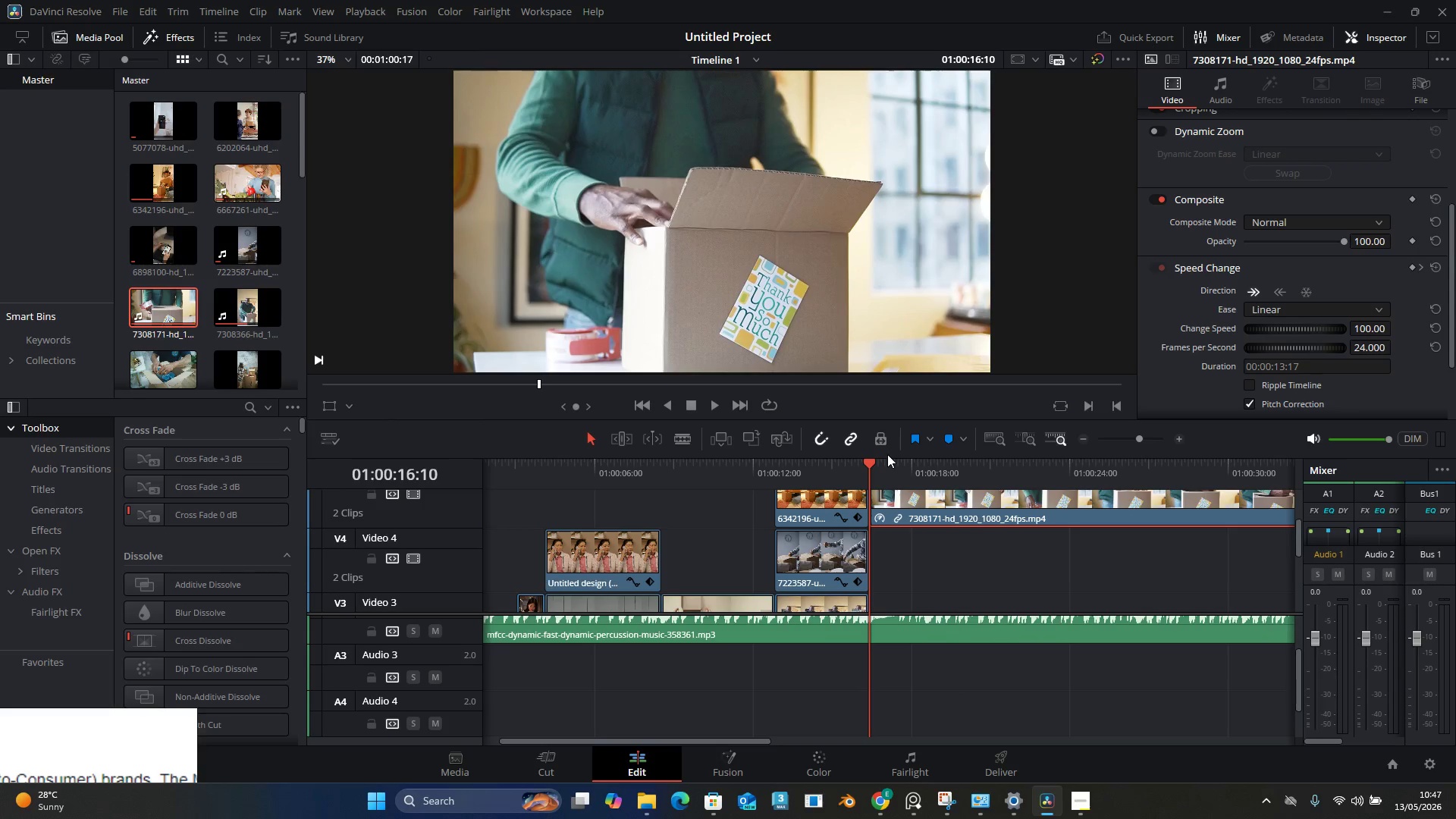 
key(Space)
 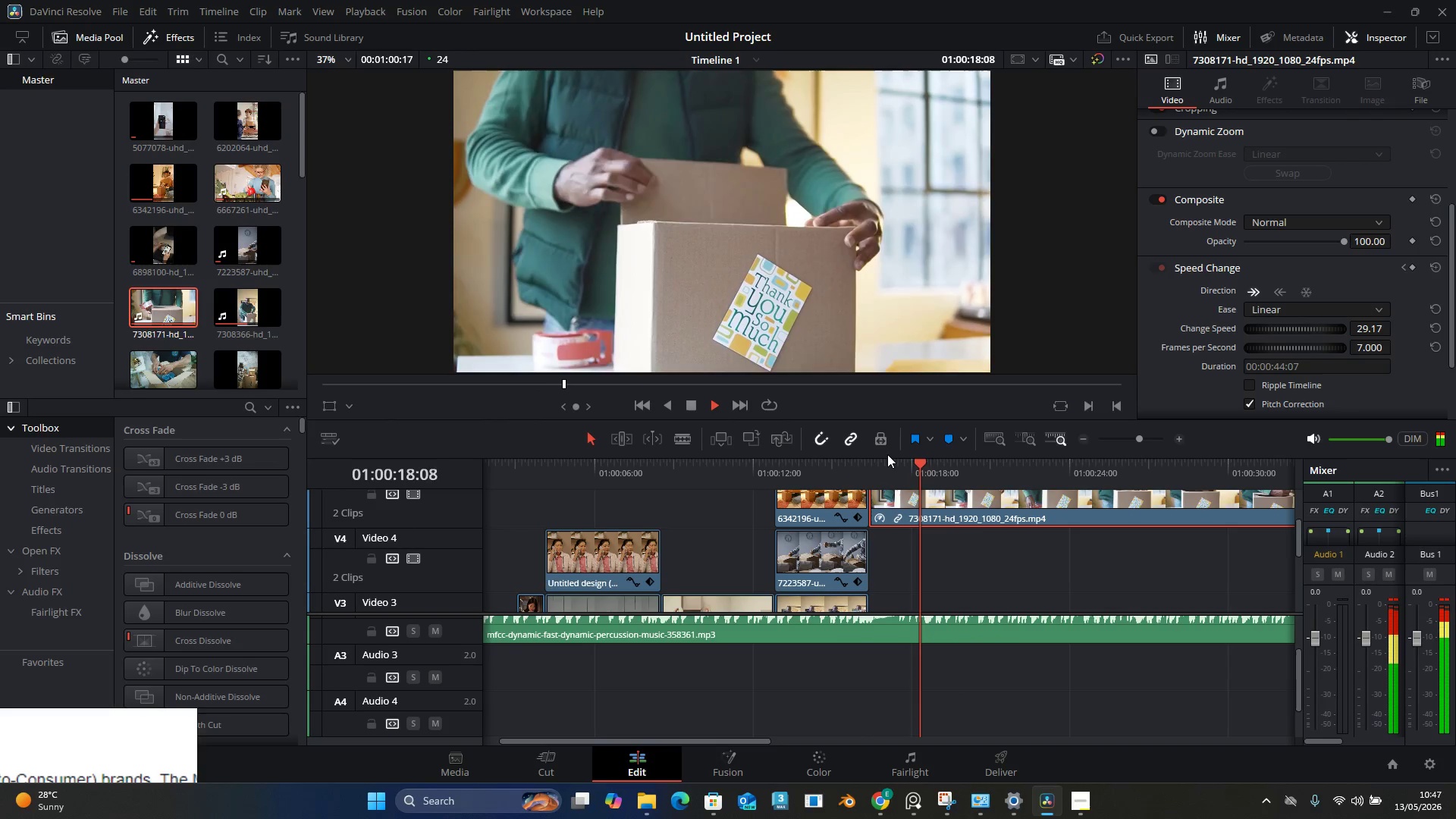 
key(Space)
 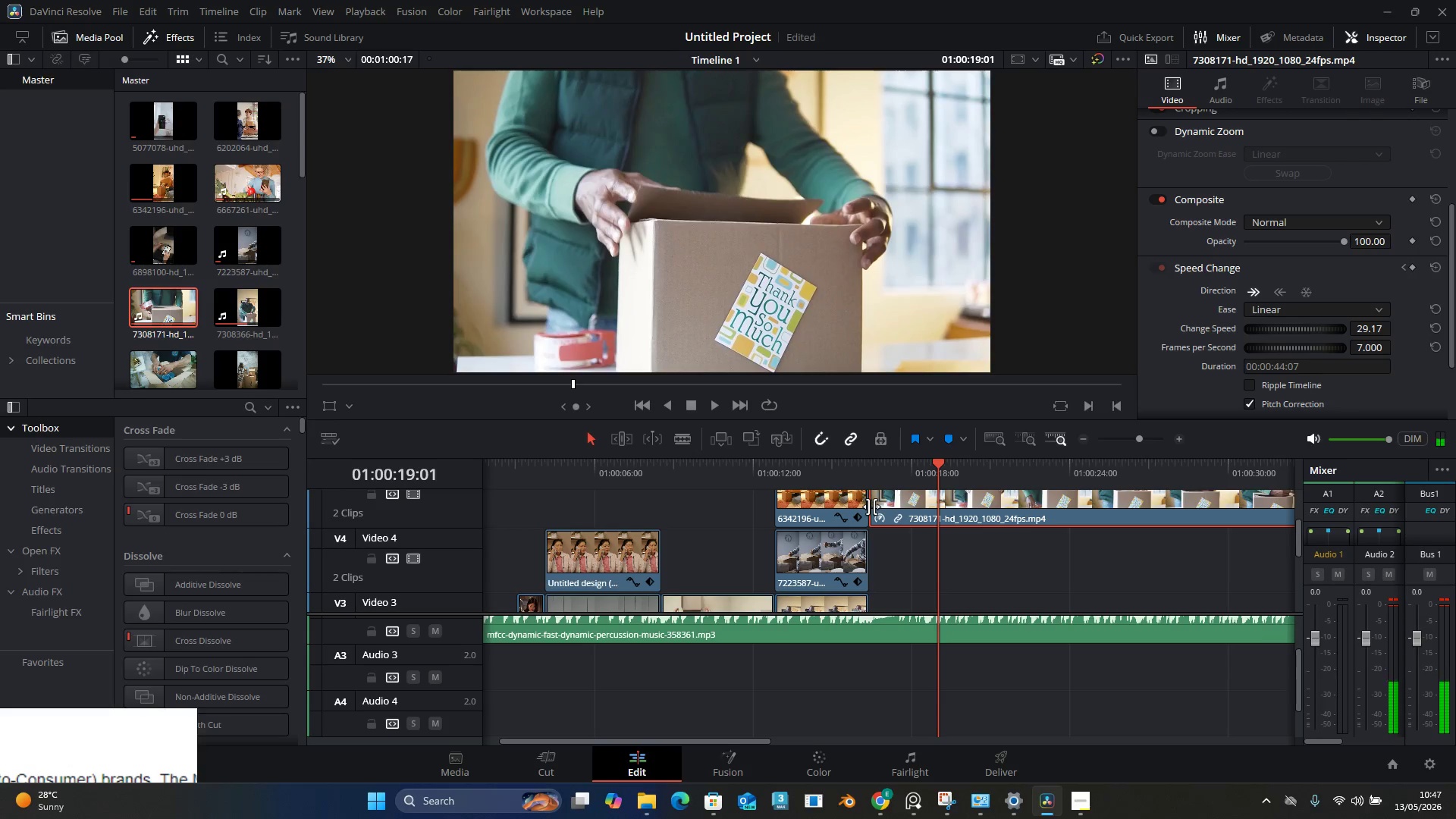 
left_click_drag(start_coordinate=[874, 507], to_coordinate=[892, 510])
 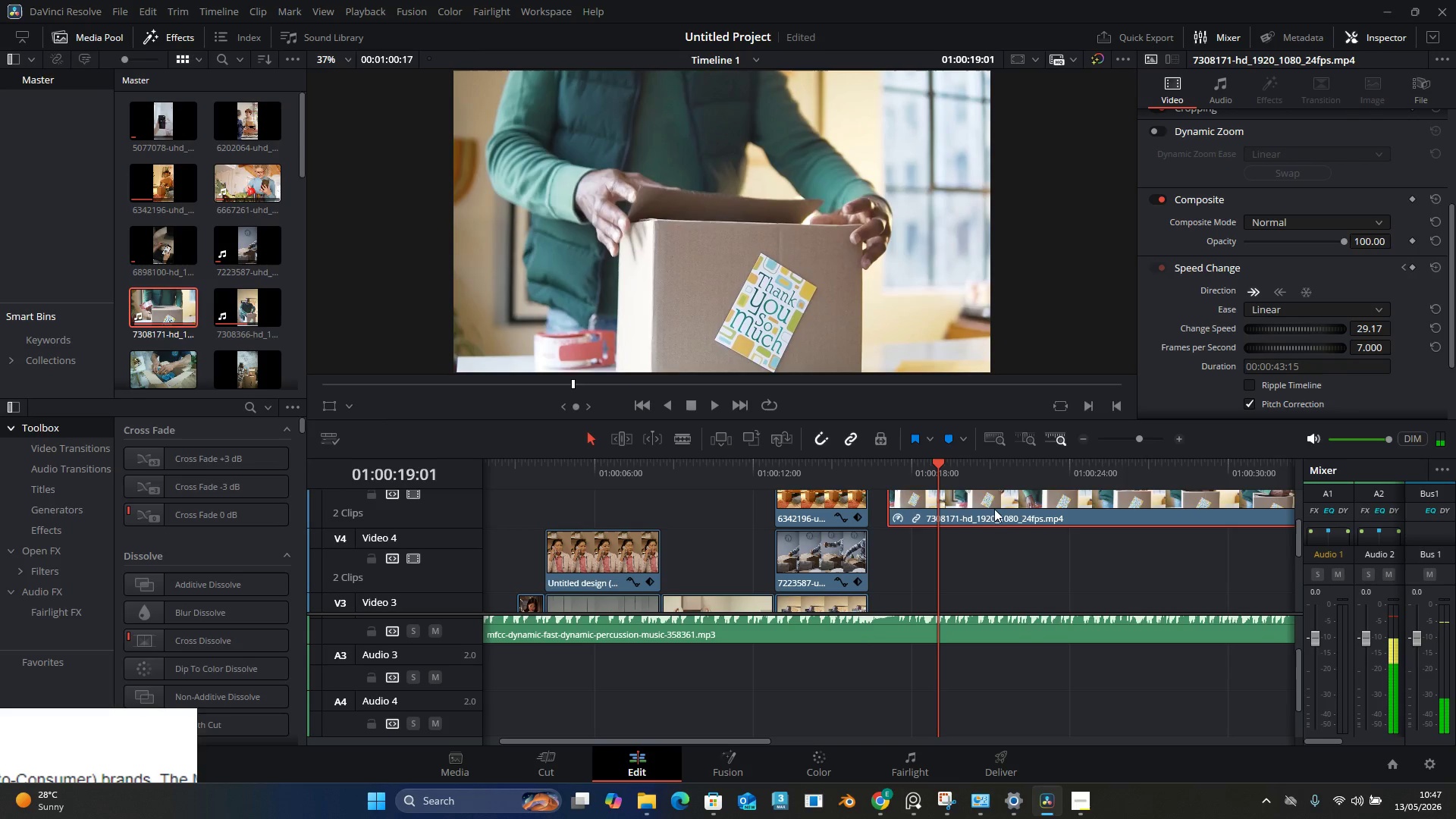 
left_click_drag(start_coordinate=[996, 509], to_coordinate=[984, 510])
 